 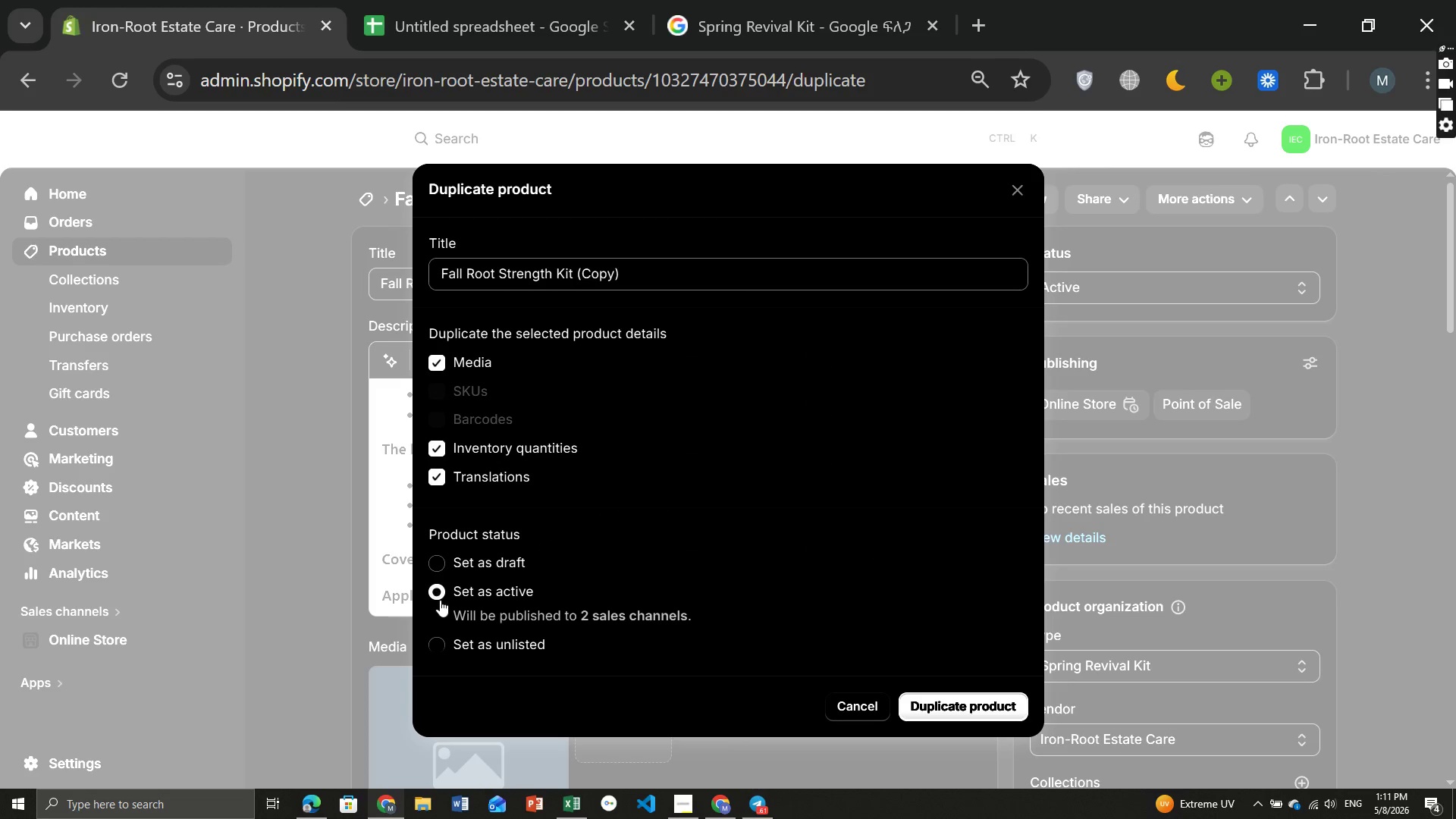 
left_click([975, 702])
 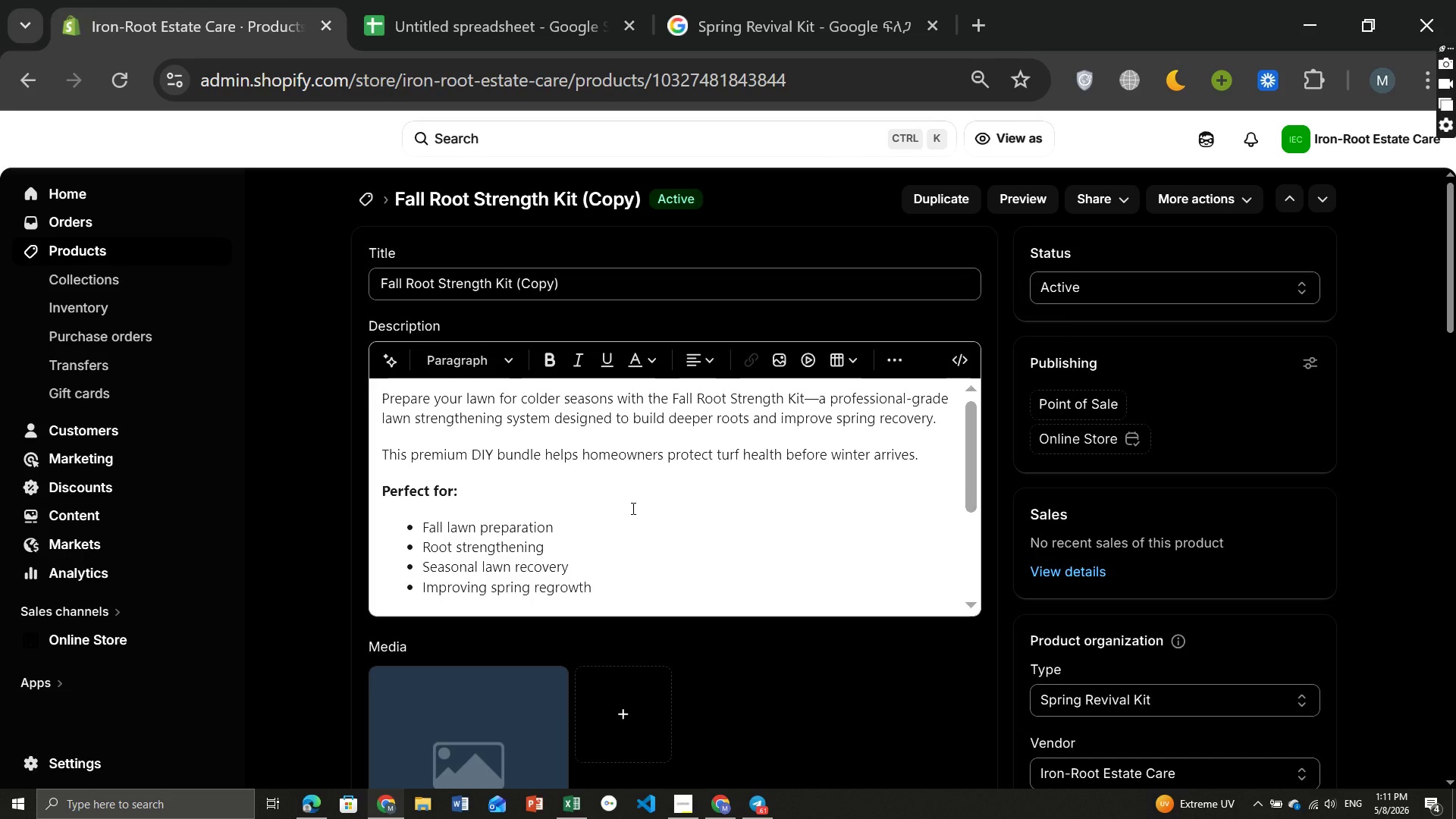 
wait(17.11)
 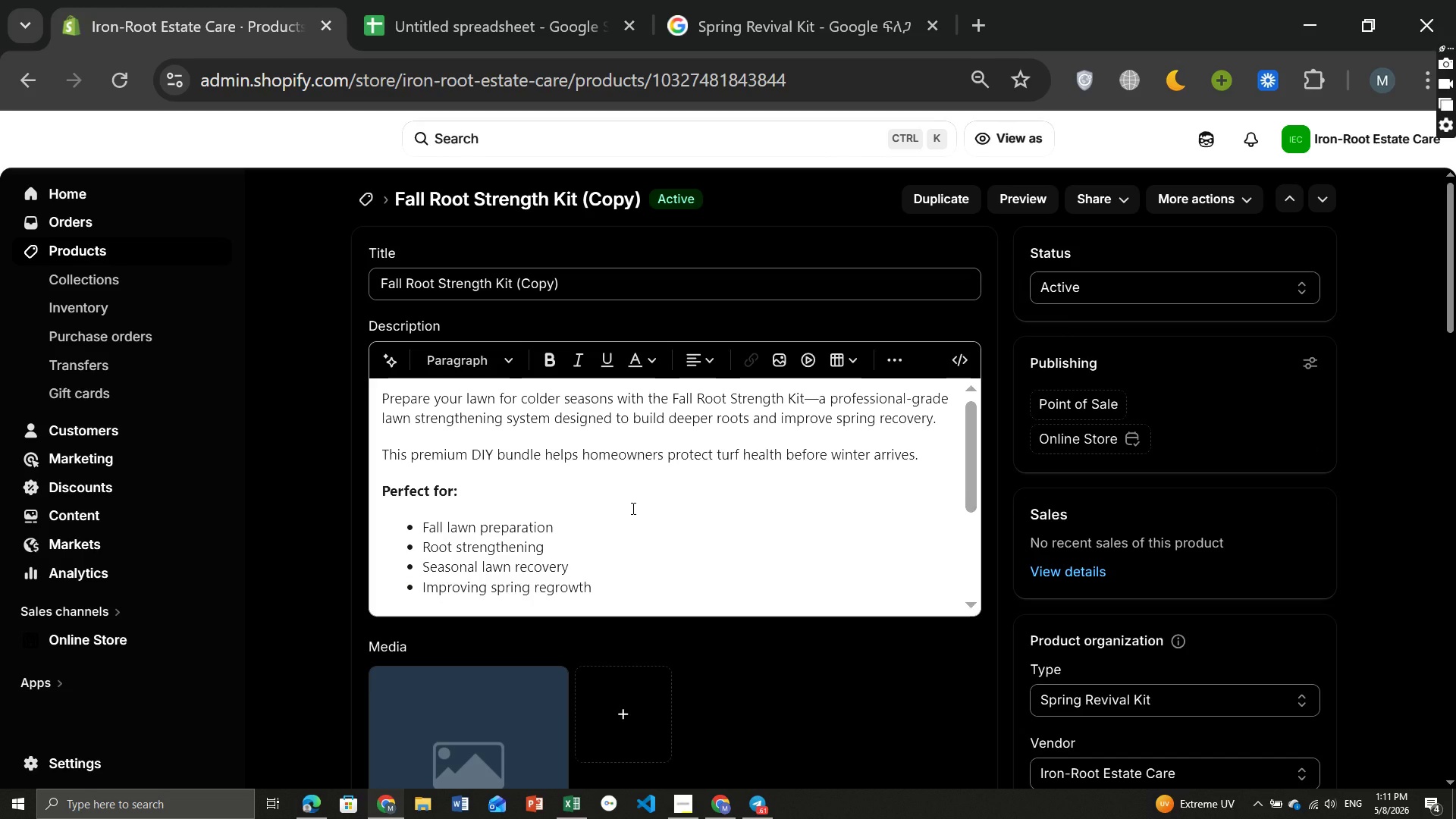 
left_click([565, 291])
 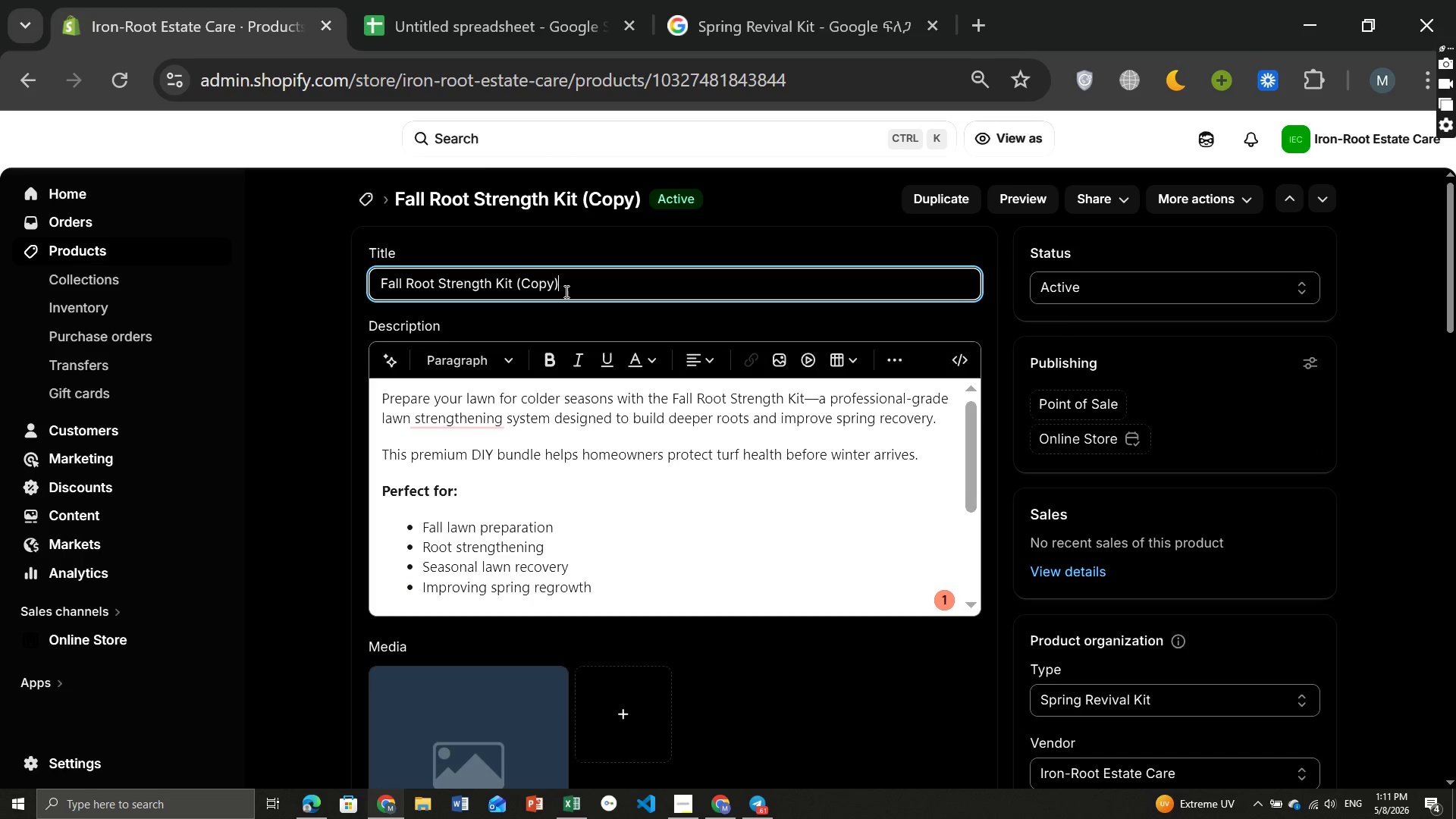 
key(Control+A)
 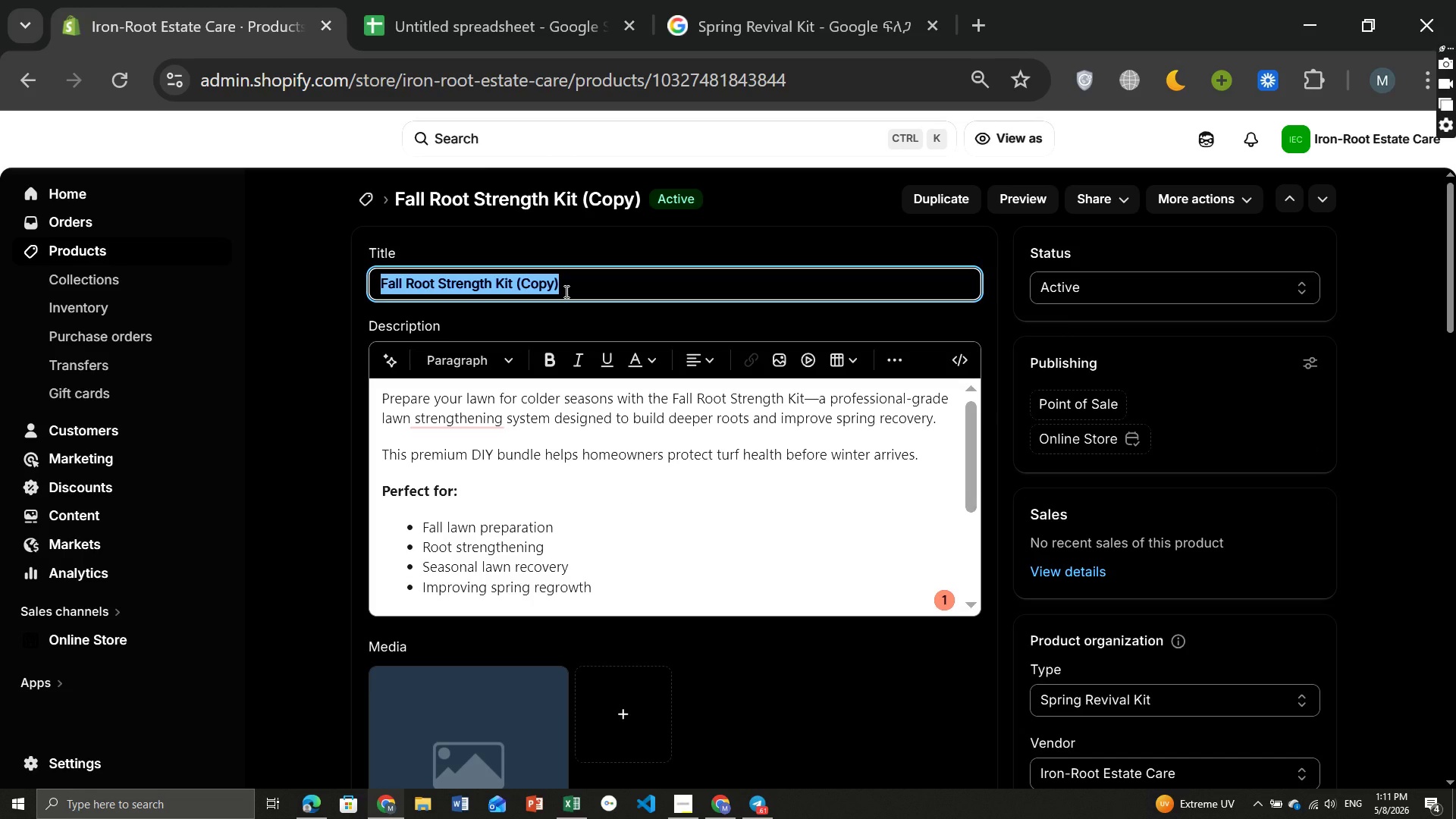 
type(Bare Patch Rescue Kit)
 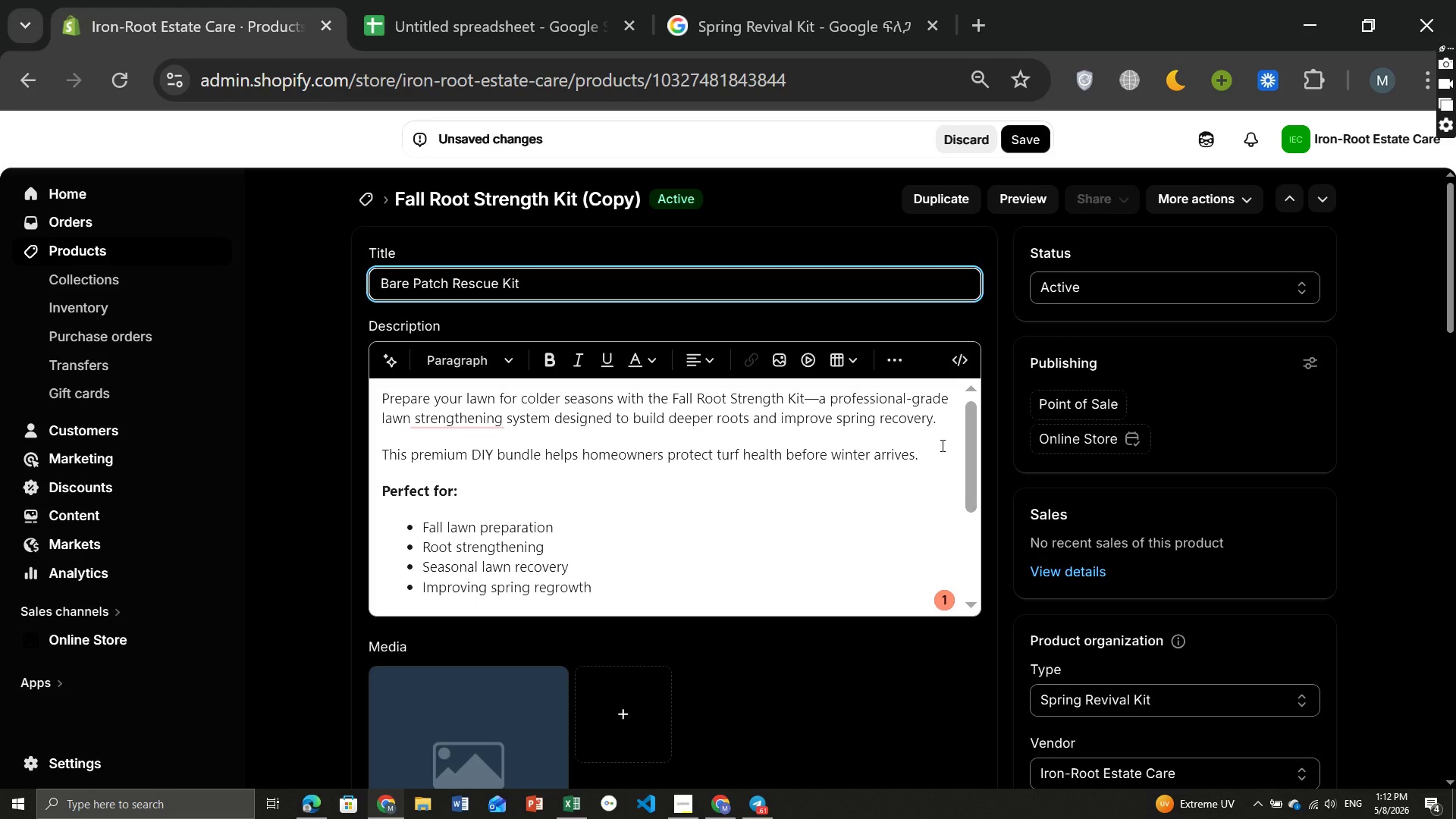 
left_click([935, 452])
 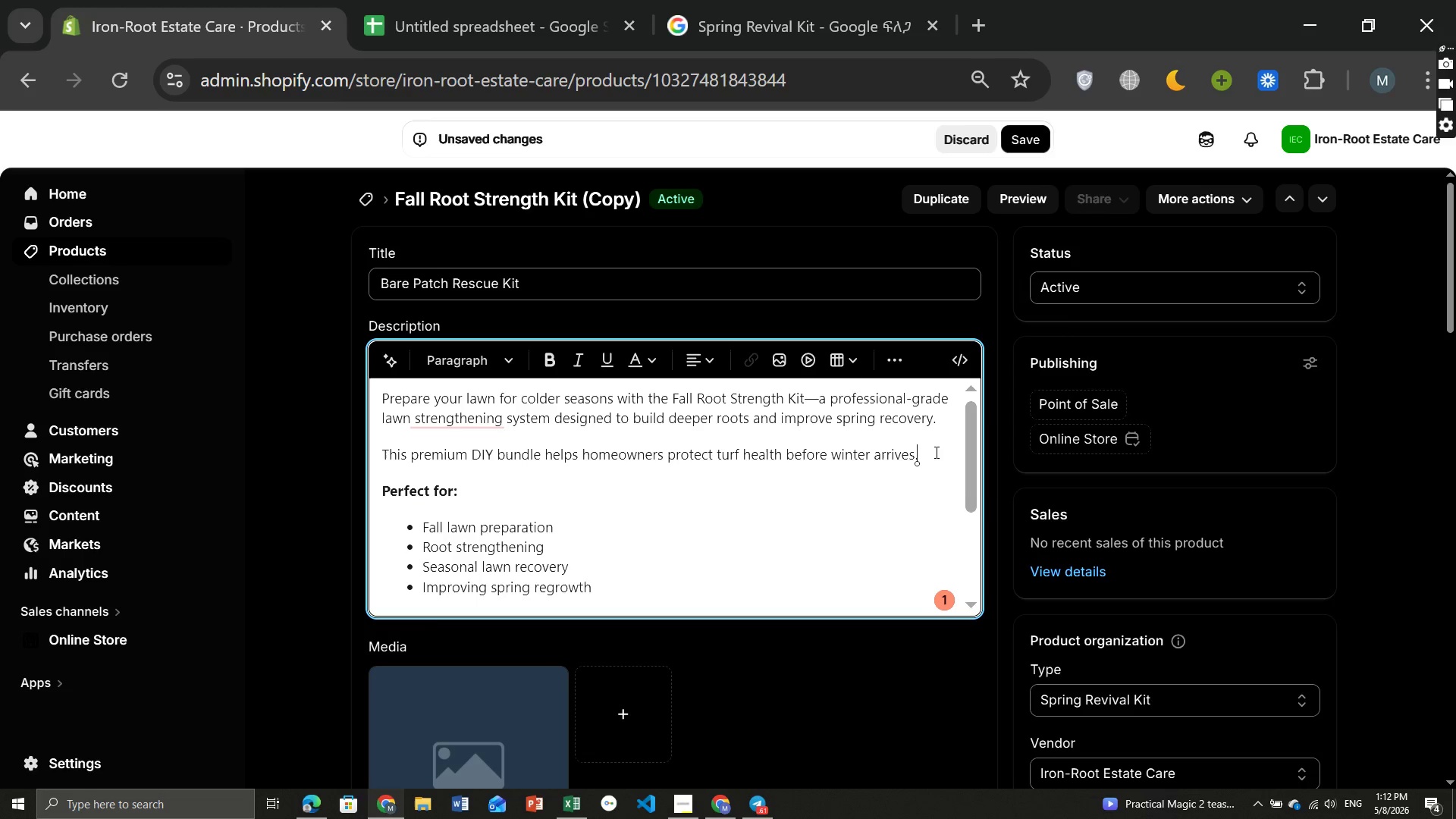 
wait(5.33)
 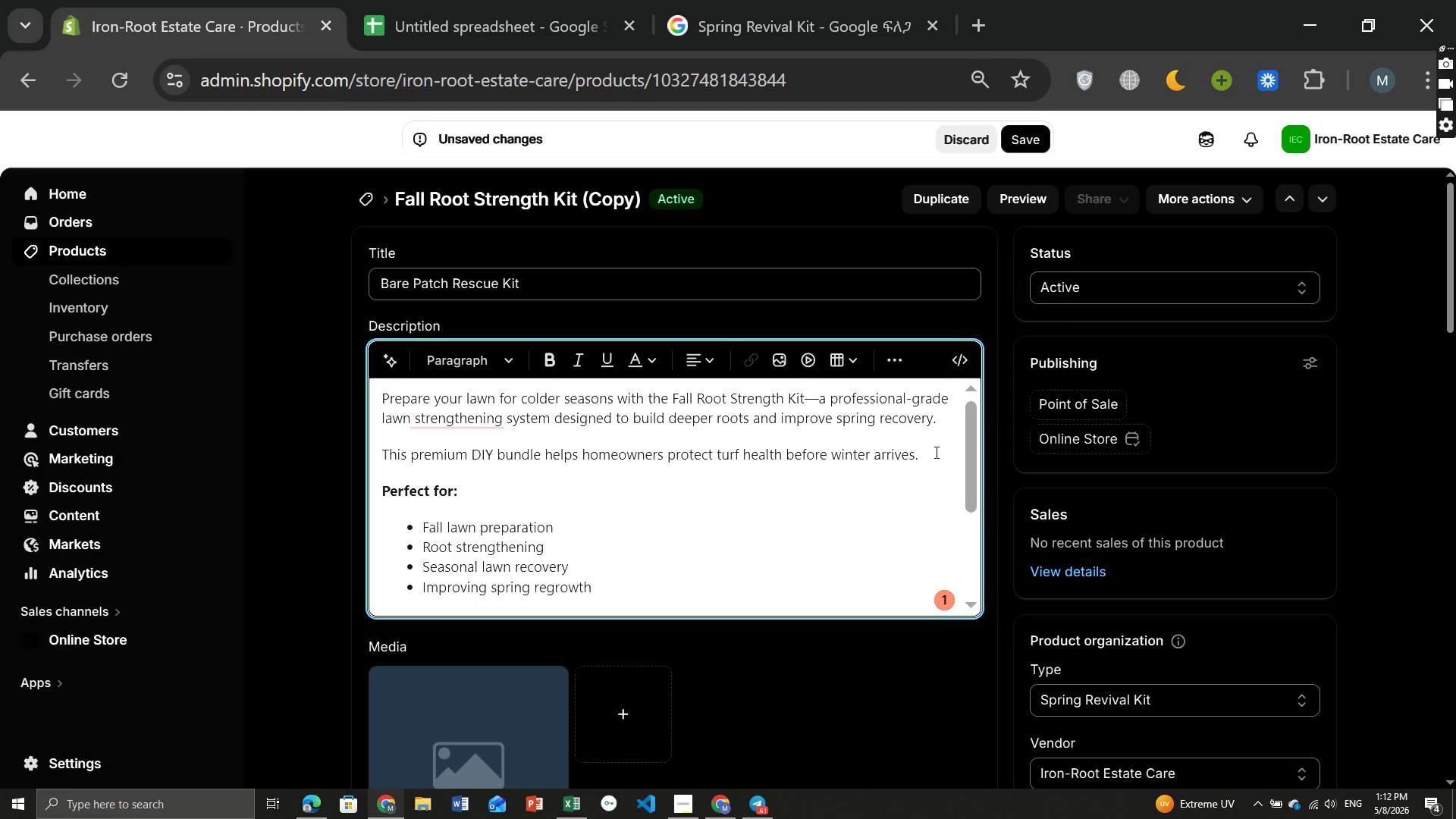 
key(Shift+ArrowUp)
 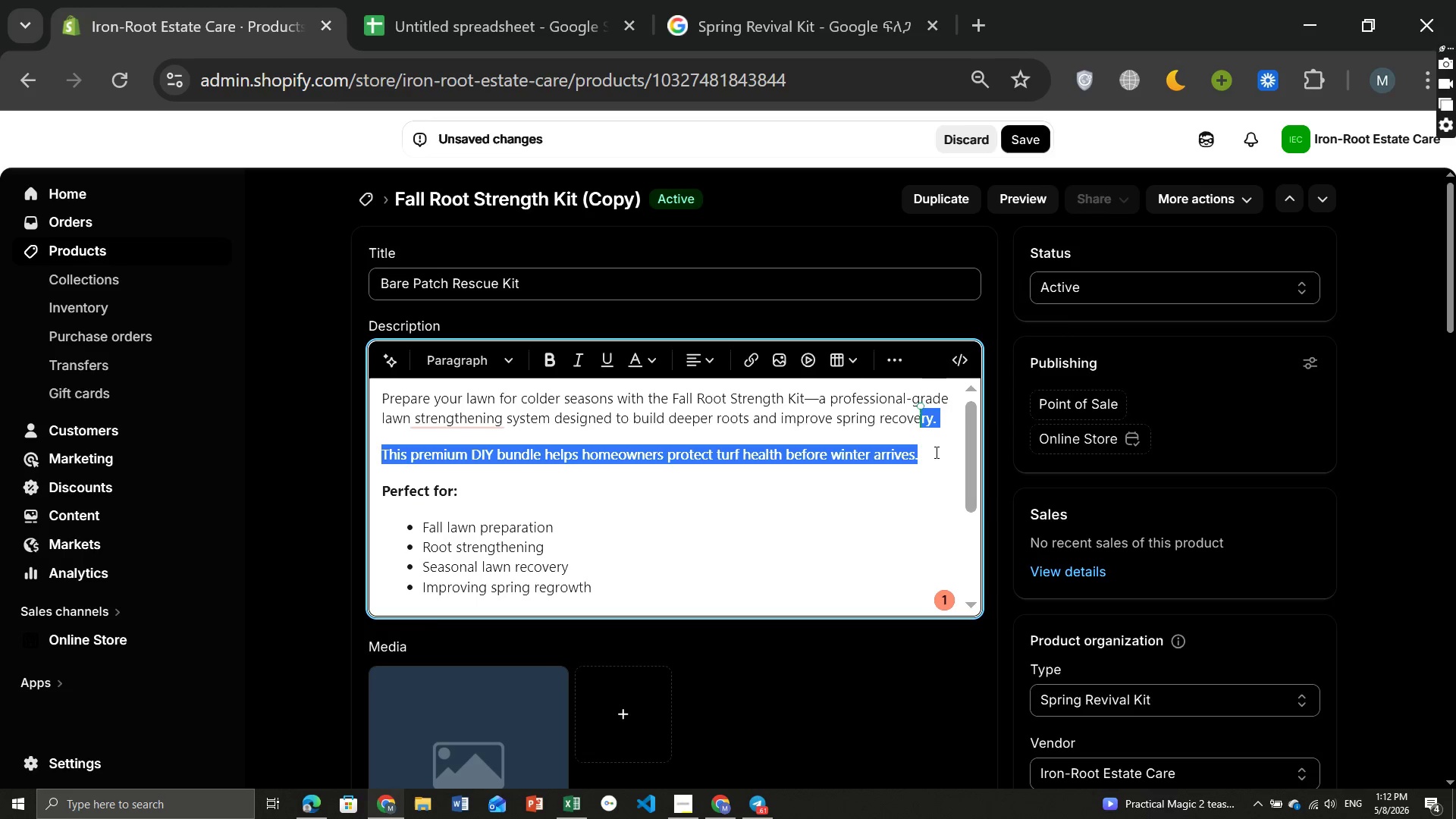 
key(Shift+ArrowUp)
 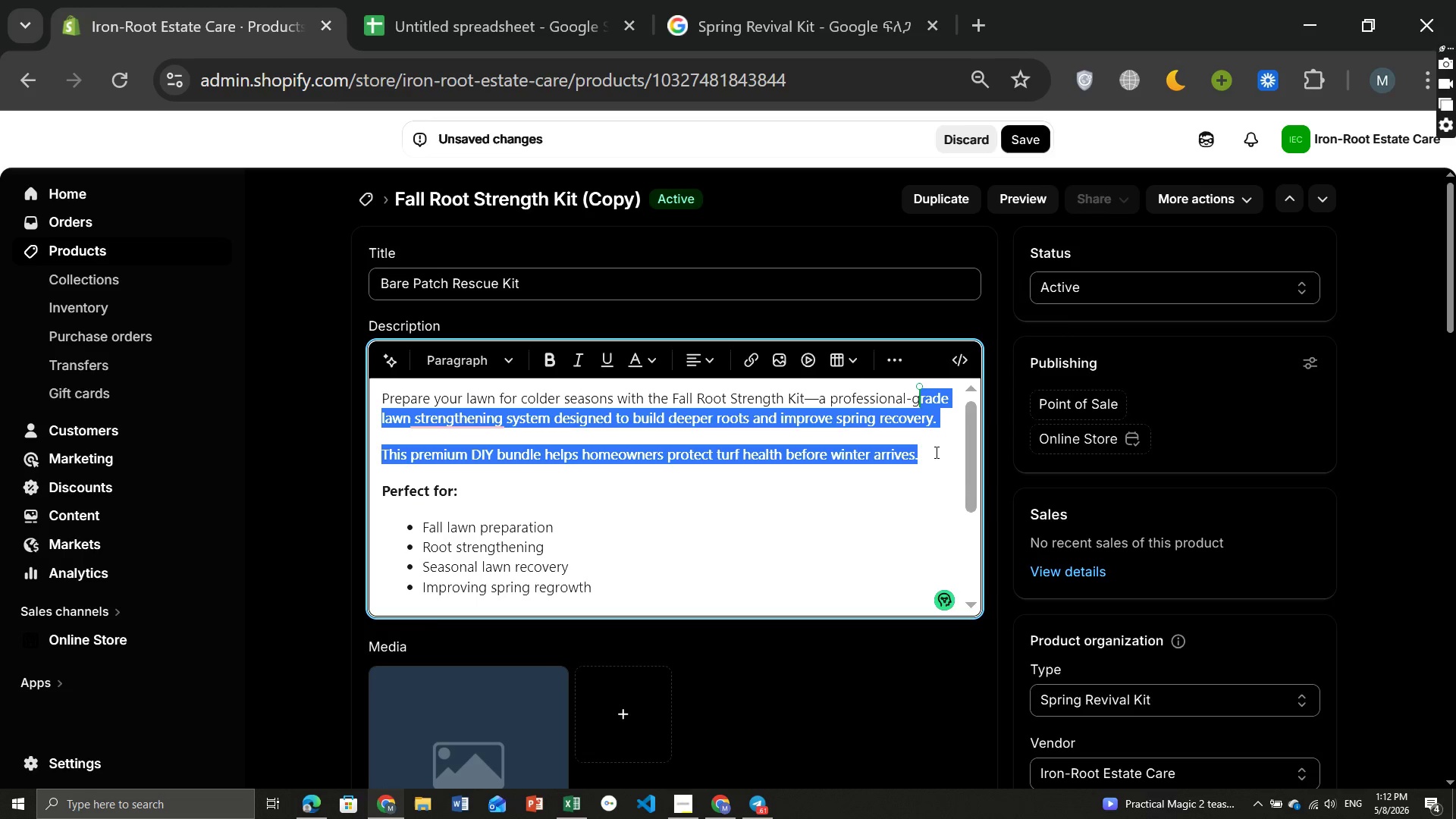 
key(Shift+ArrowUp)
 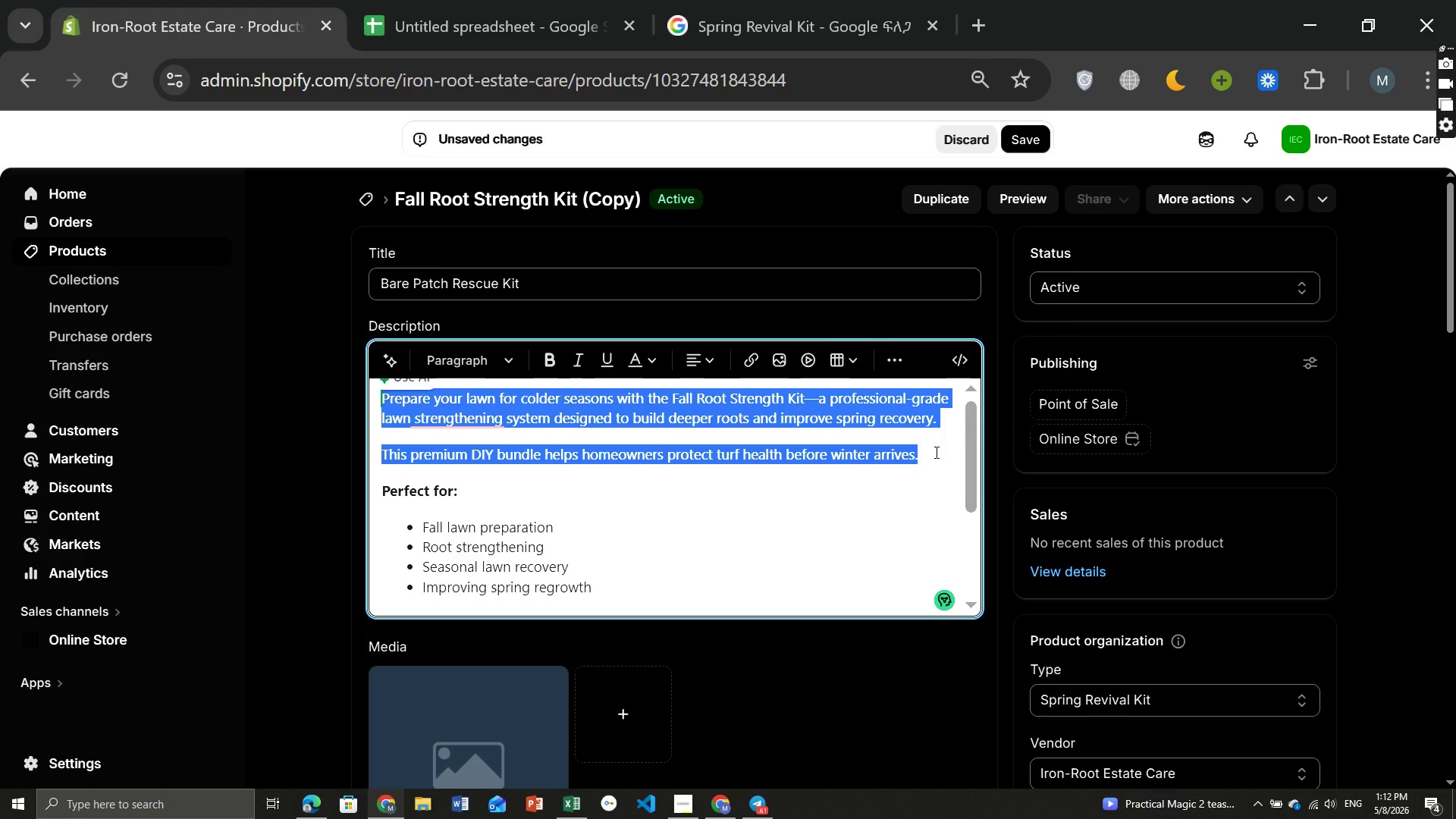 
key(Backspace)
 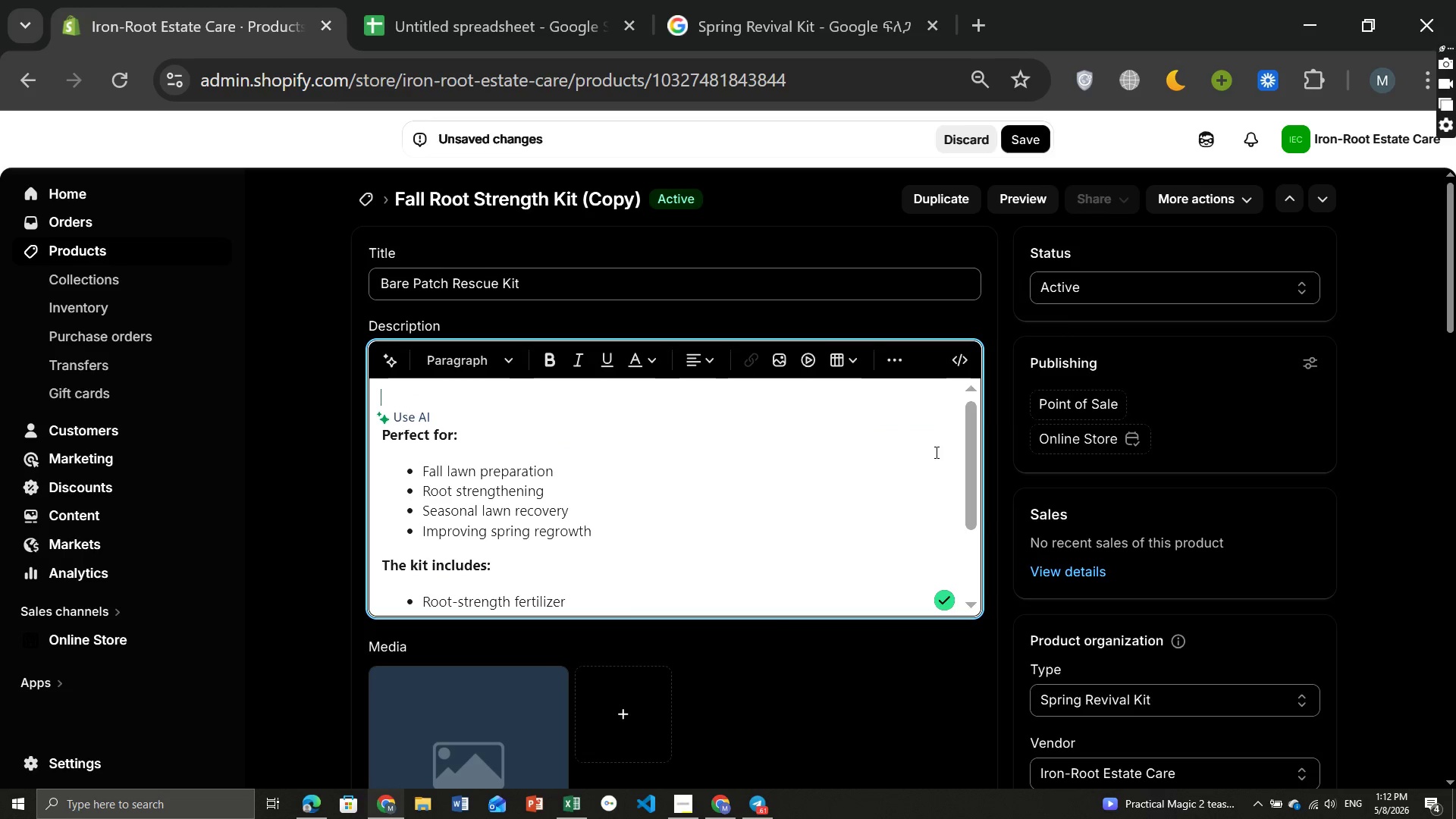 
type(Restore damaged and thinning lawn areas with the Bare Patch)
 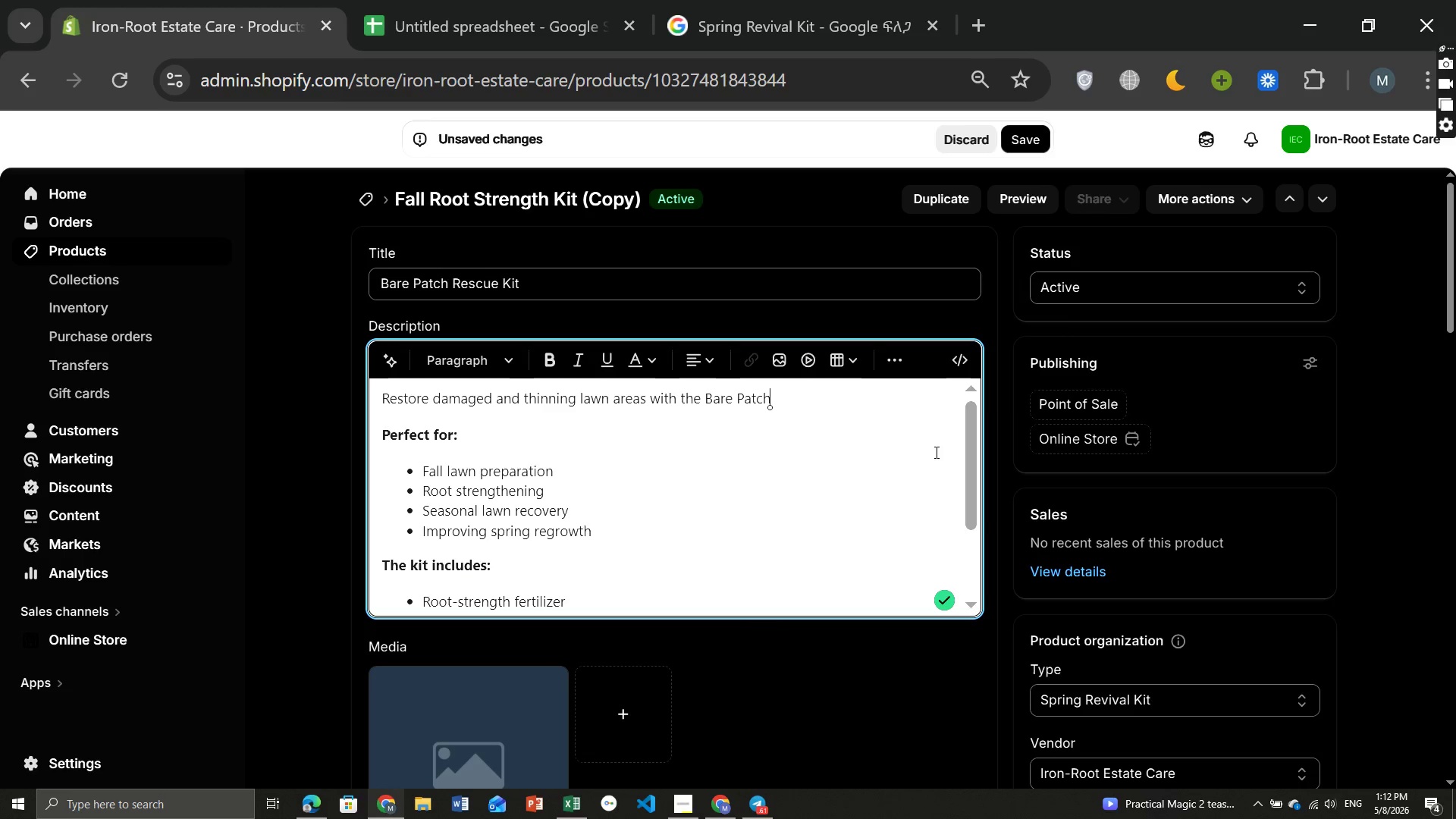 
type( Rescue Kit -a professional DIY lawn repair system buit for faster recovery and healthier turf growth.)
 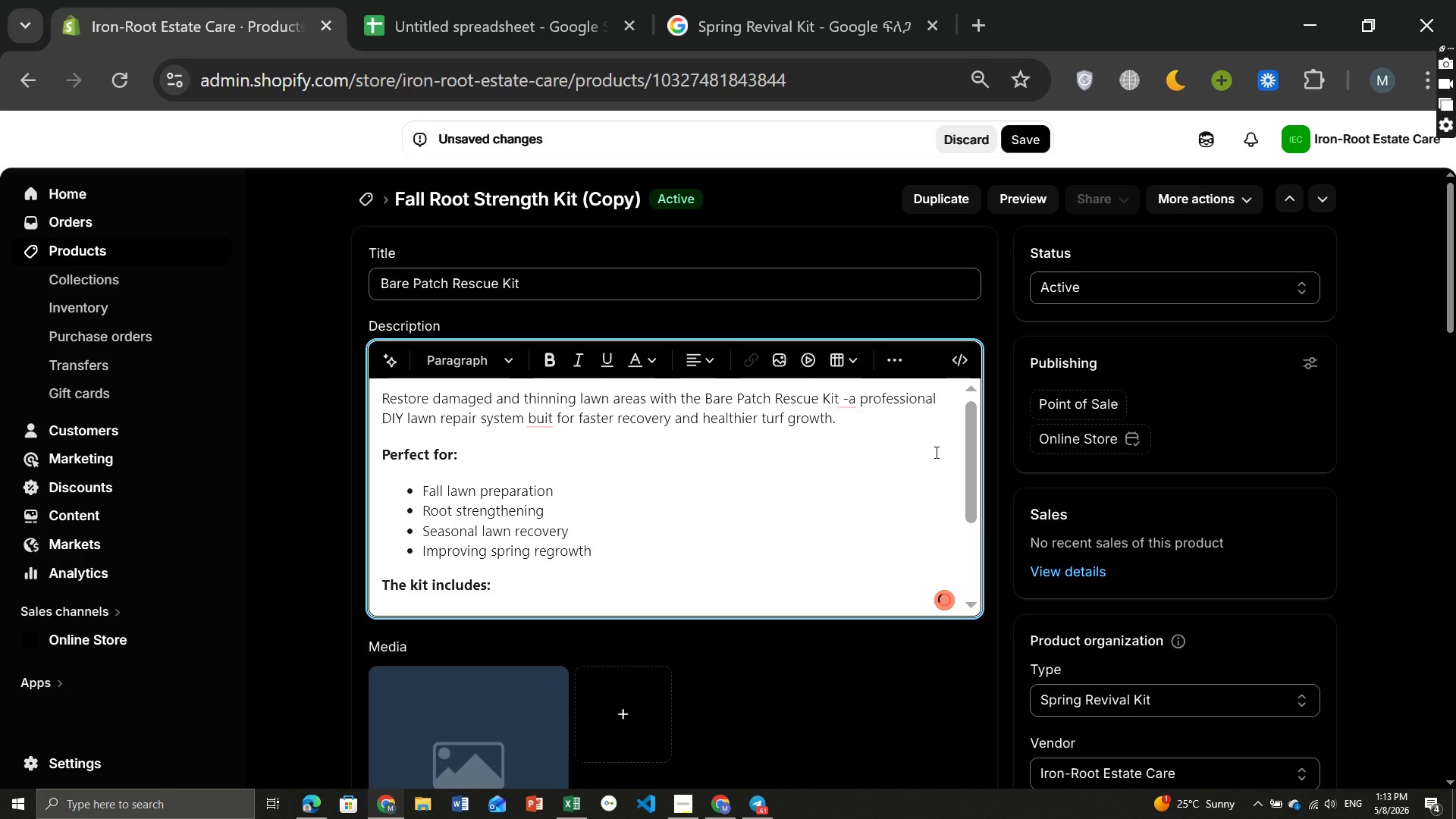 
key(Enter)
 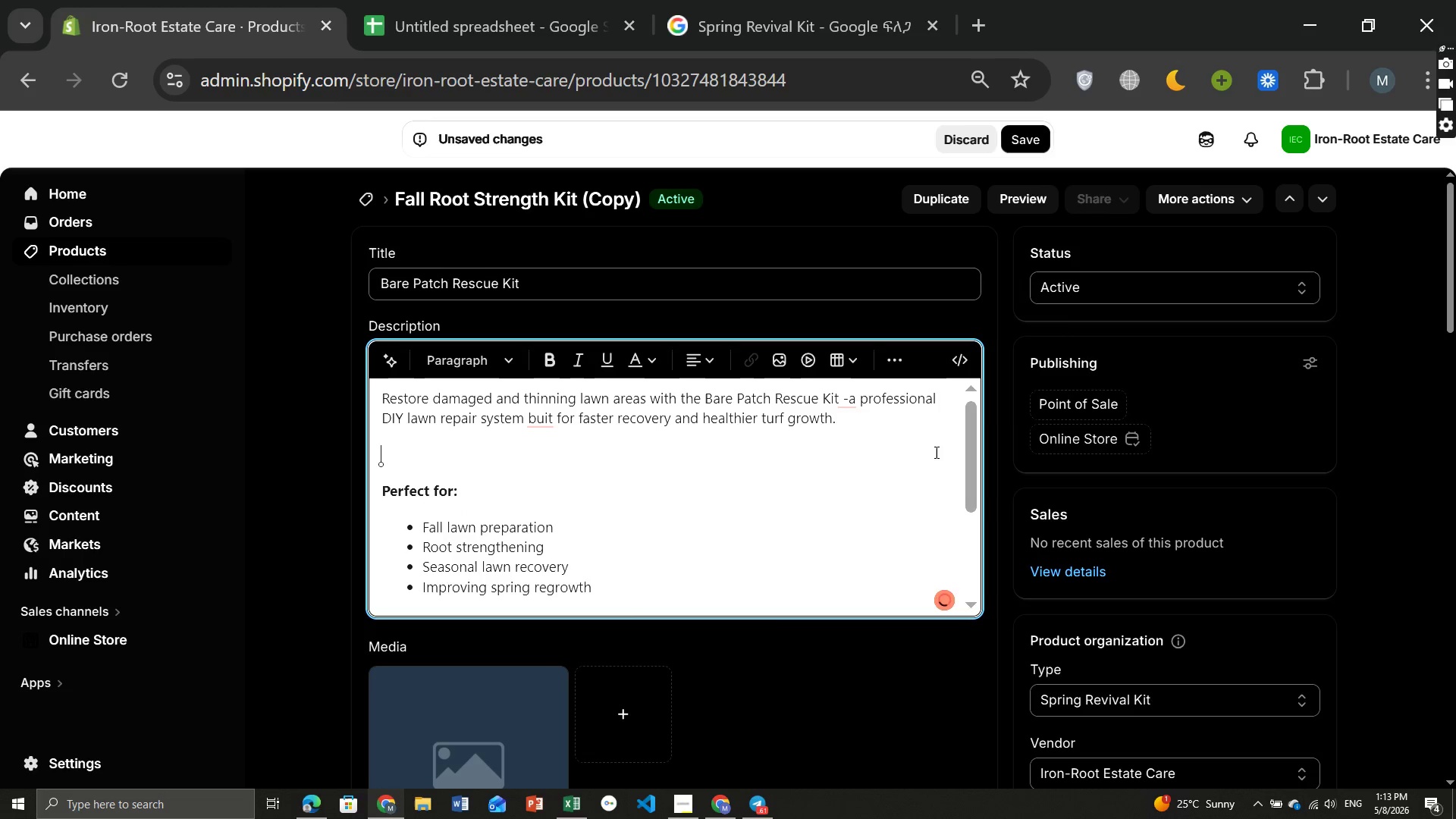 
type(Perfect for fast recovery and healthier t)
 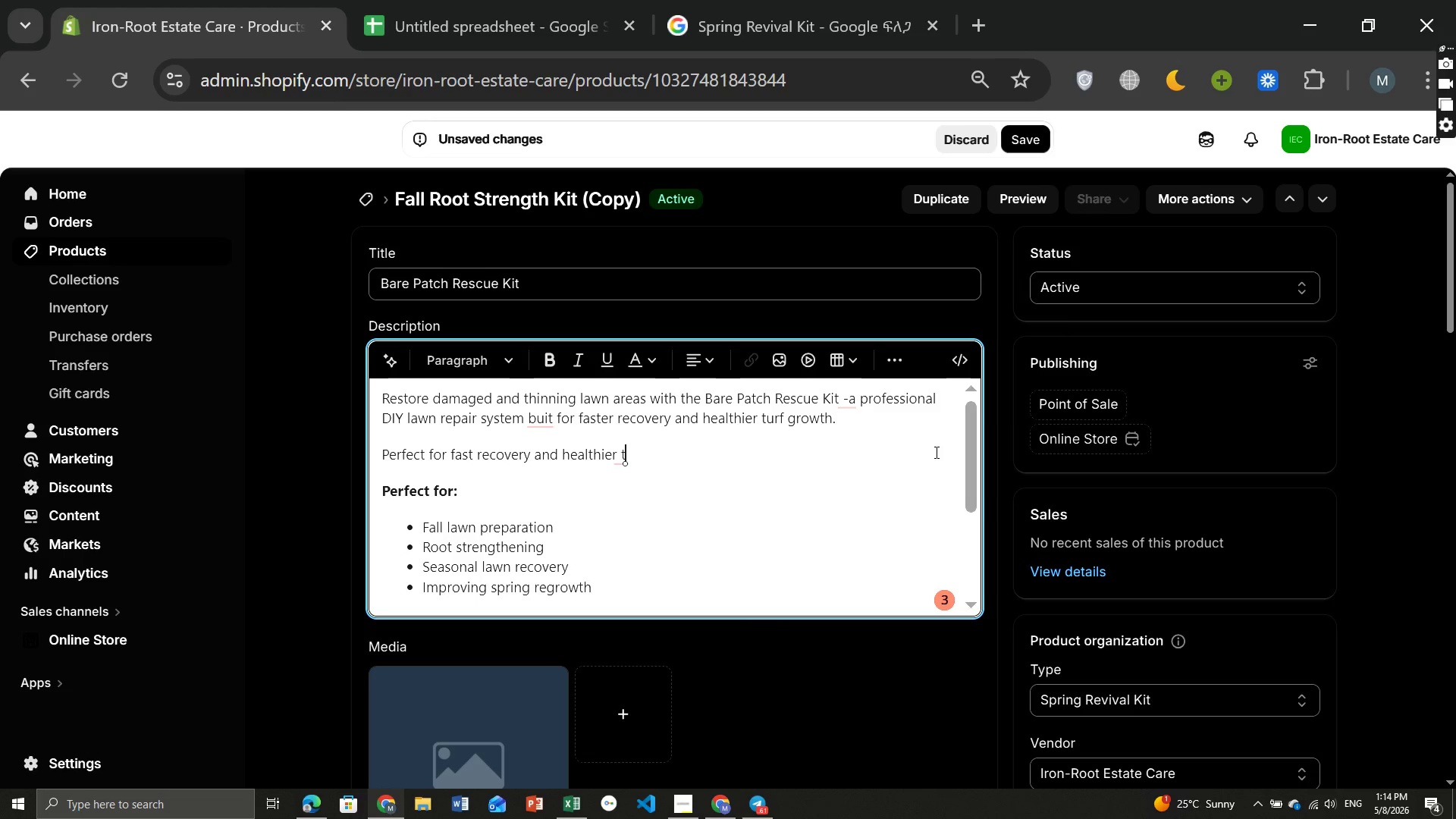 
hold_key(key=Backspace, duration=1.3)
 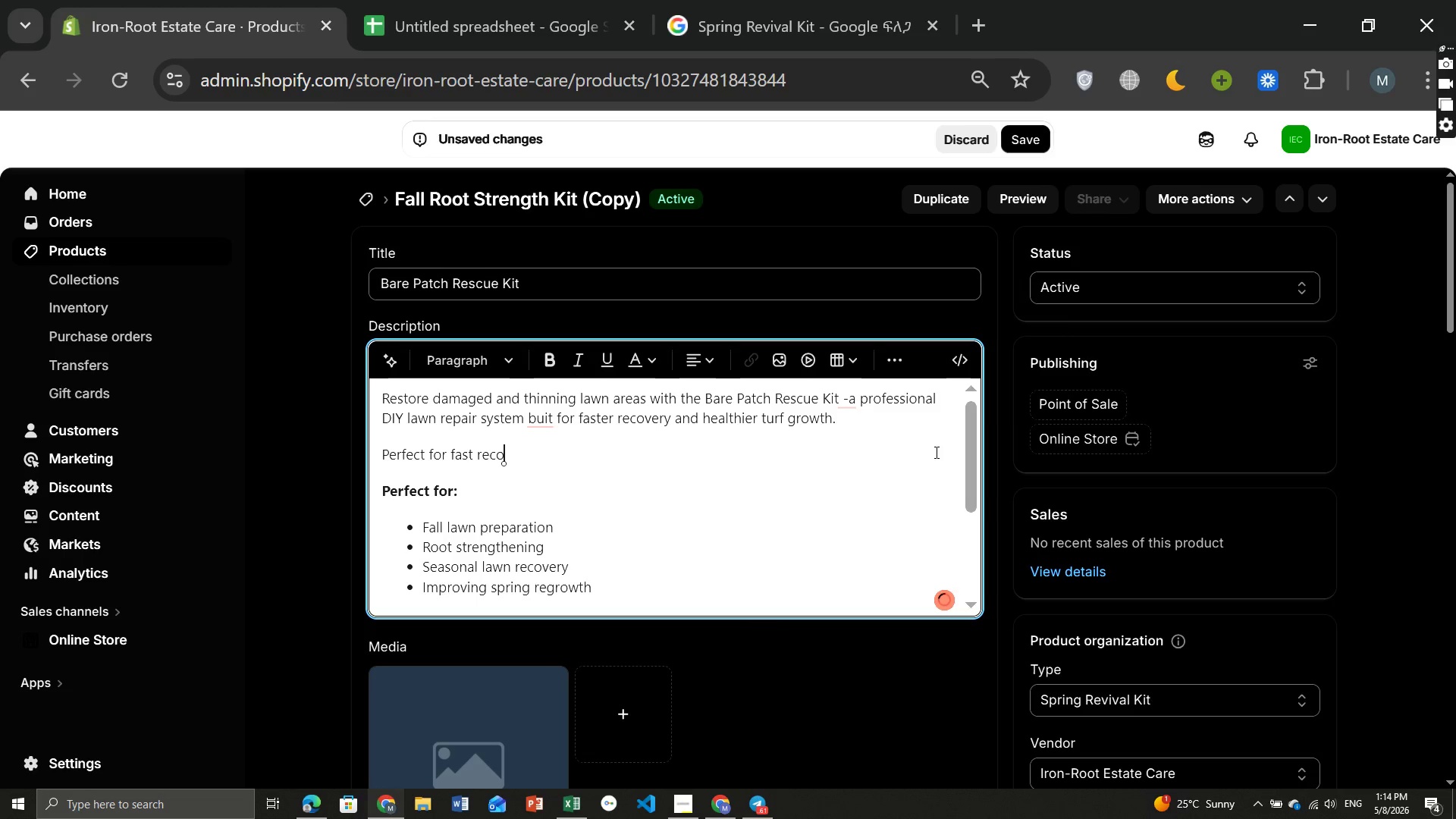 
key(Backspace)
key(Backspace)
key(Backspace)
key(Backspace)
key(Backspace)
key(Backspace)
key(Backspace)
key(Backspace)
key(Backspace)
type(homeowners dealing with patchy grass and worn lawn sections.)
 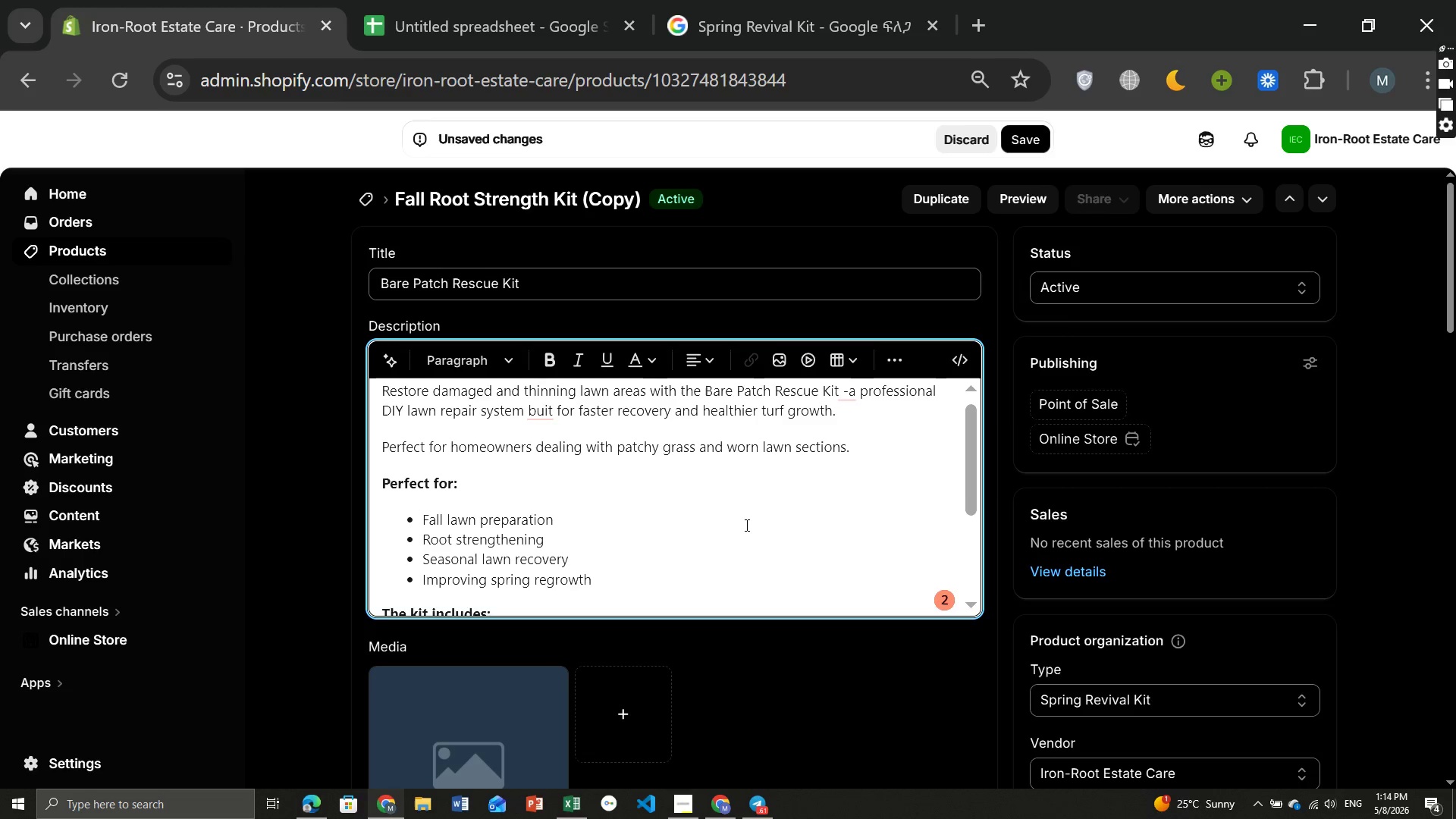 
wait(8.16)
 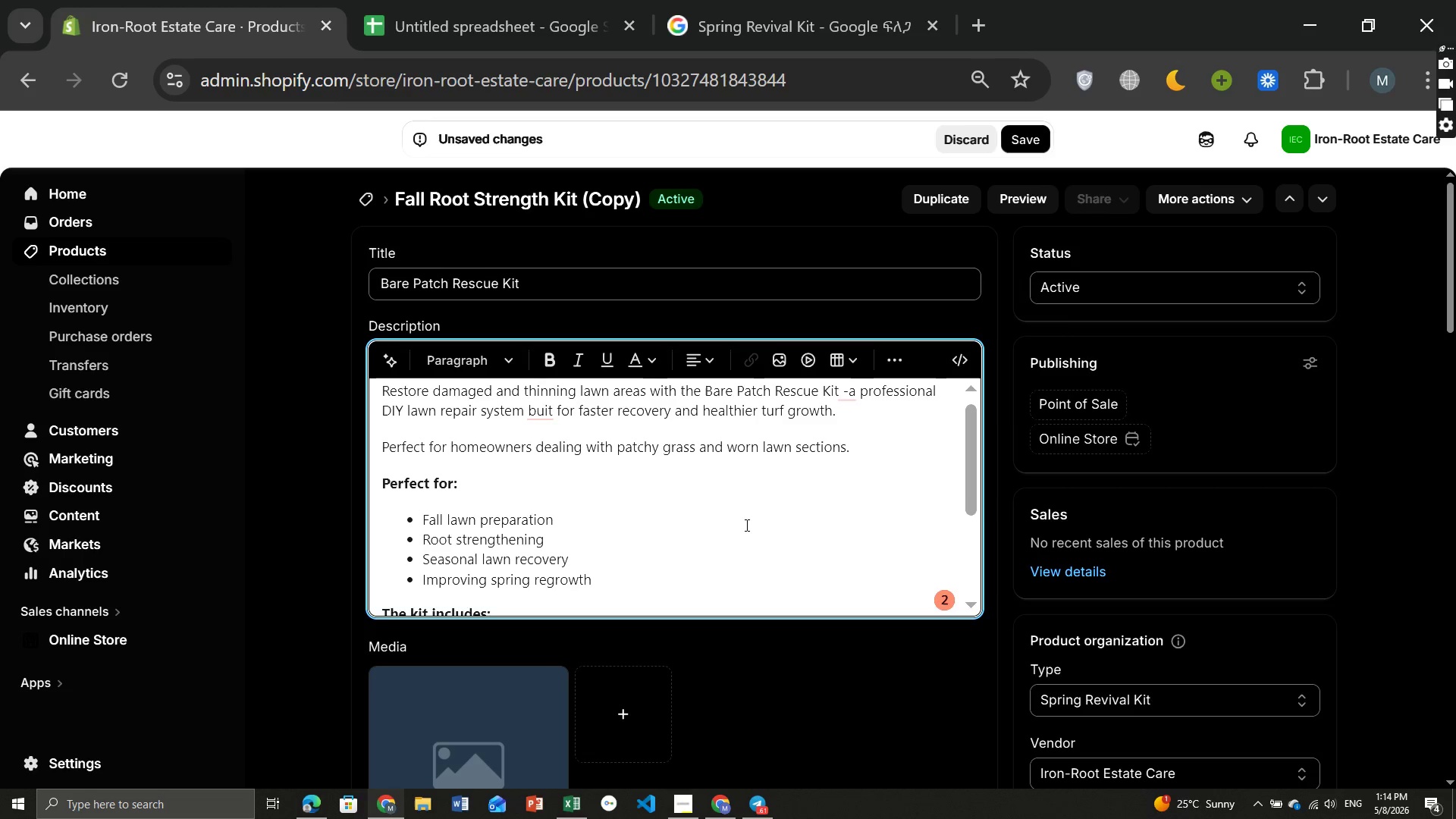 
left_click_drag(start_coordinate=[598, 517], to_coordinate=[423, 453])
 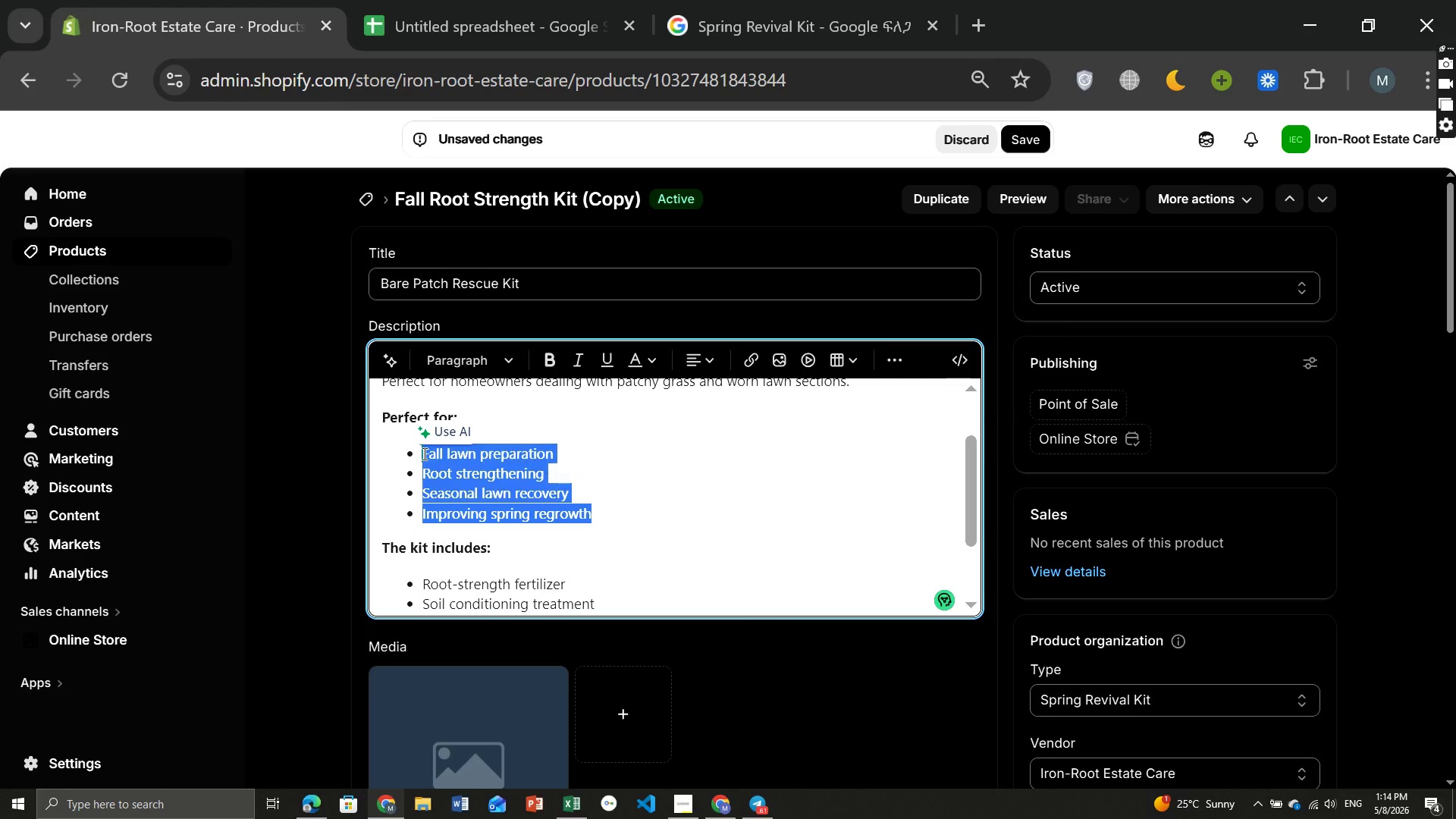 
type(Lawn recovery fertilizer soil repaie)
key(Backspace)
type(r)
 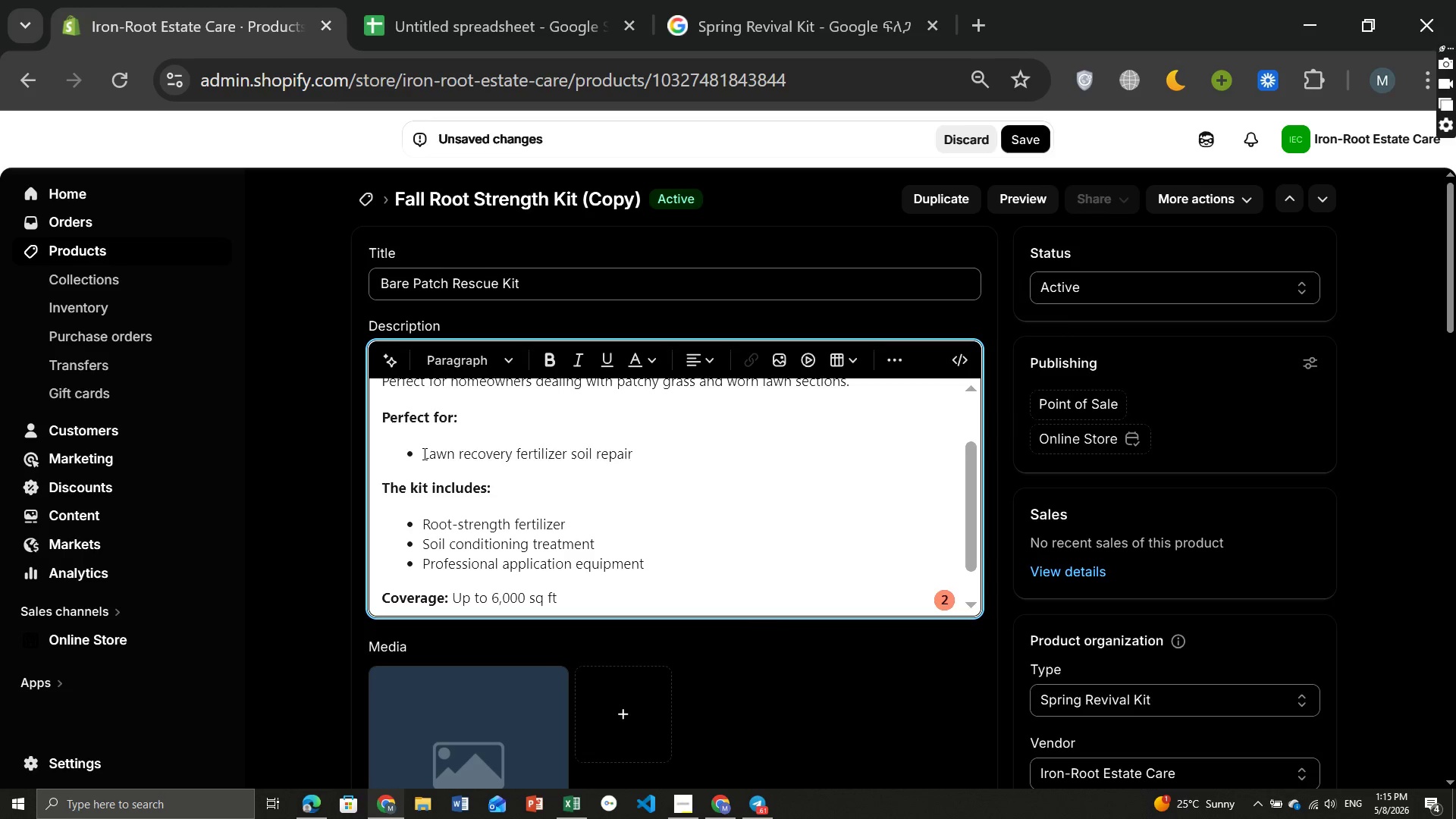 
type( treatment)
 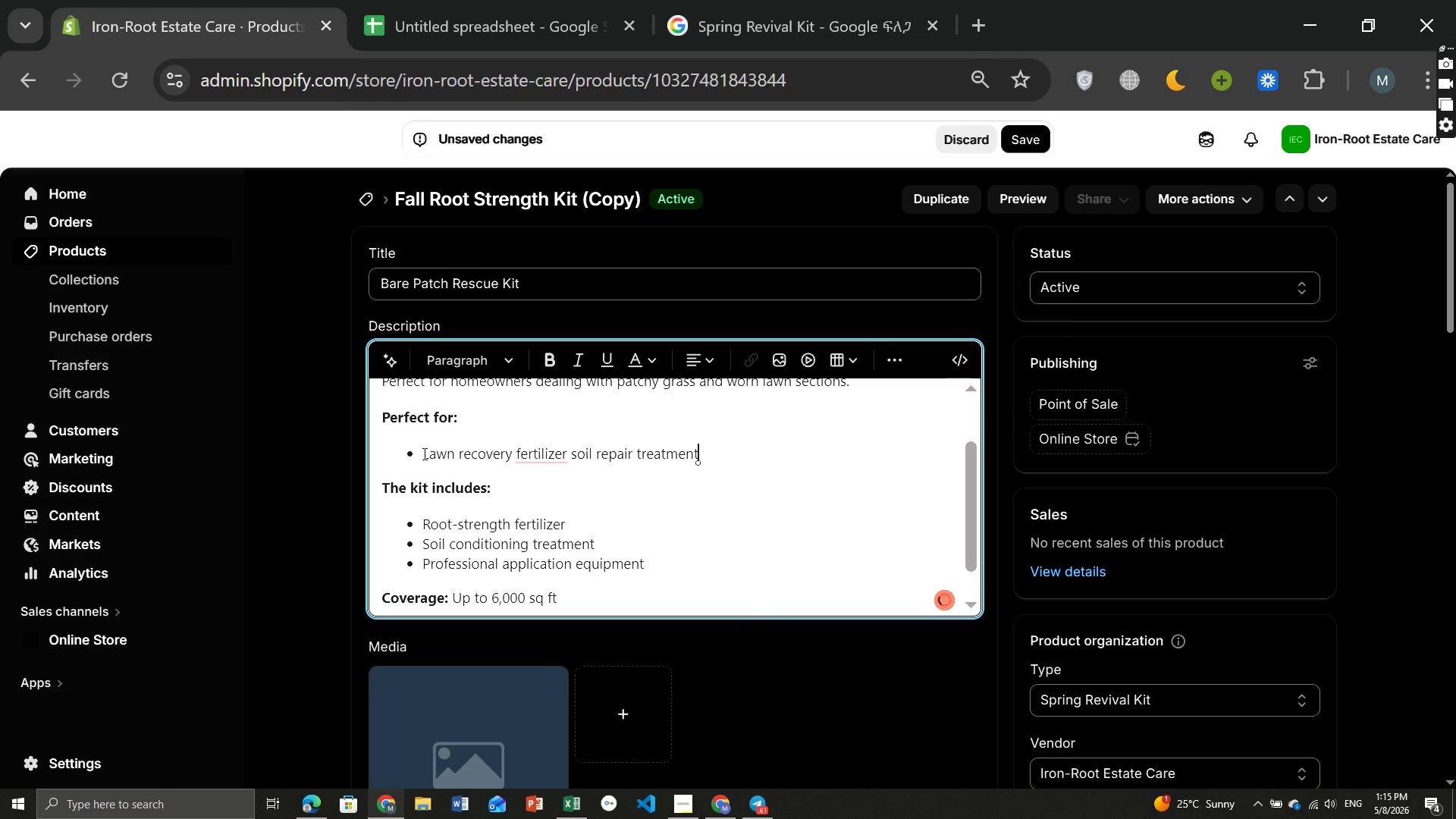 
key(Enter)
 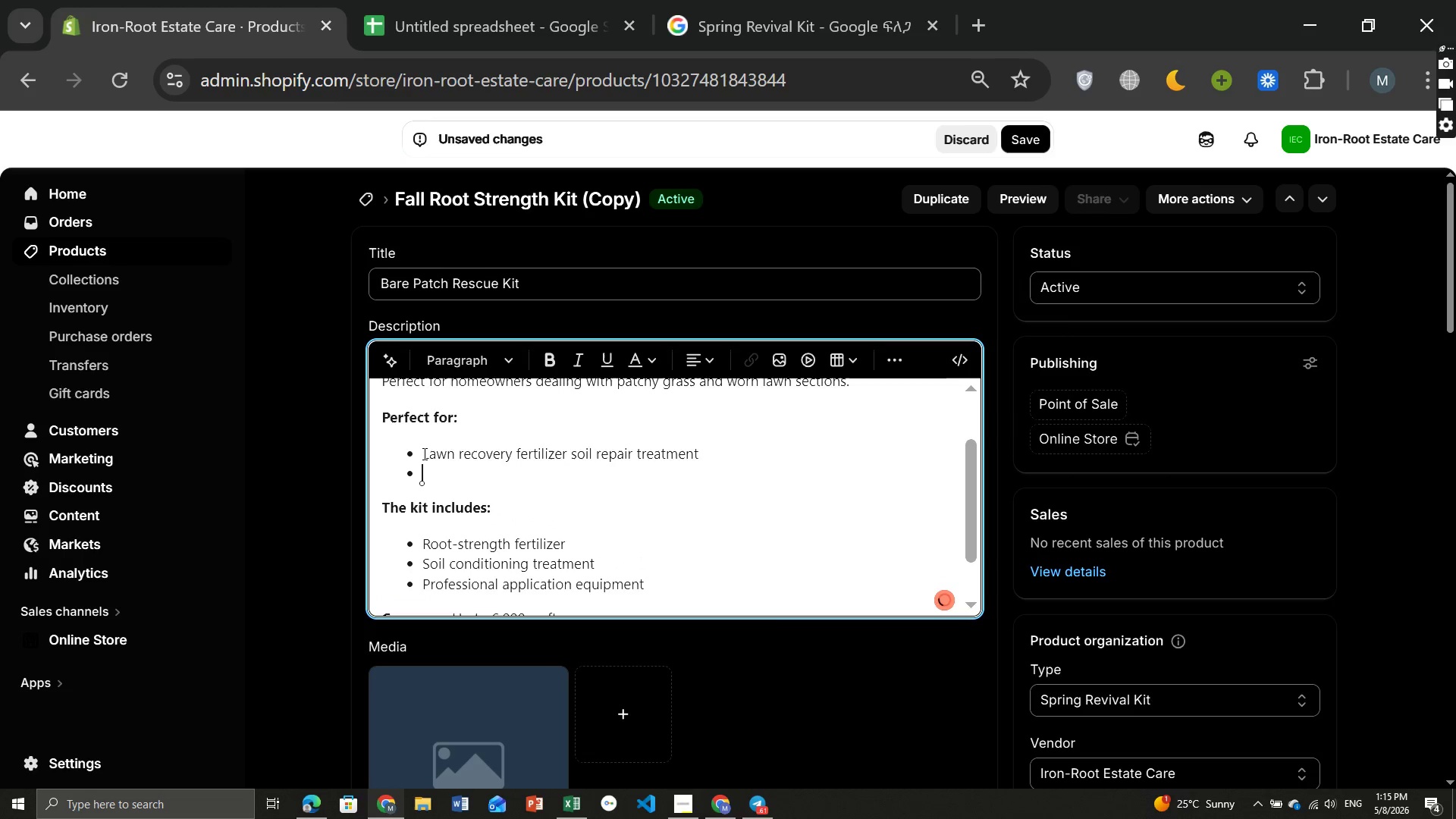 
type(Soil repair treatment)
 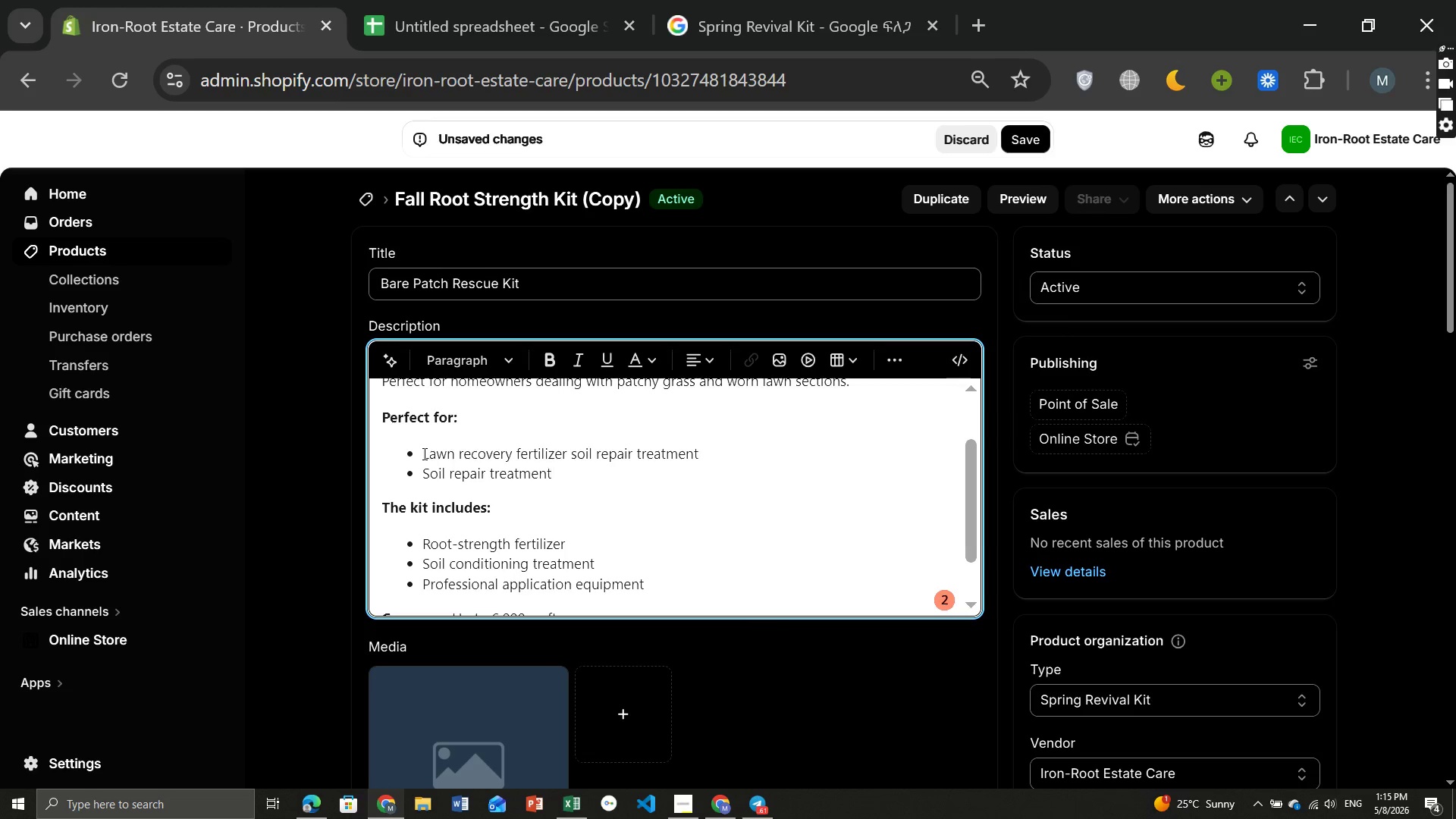 
wait(5.12)
 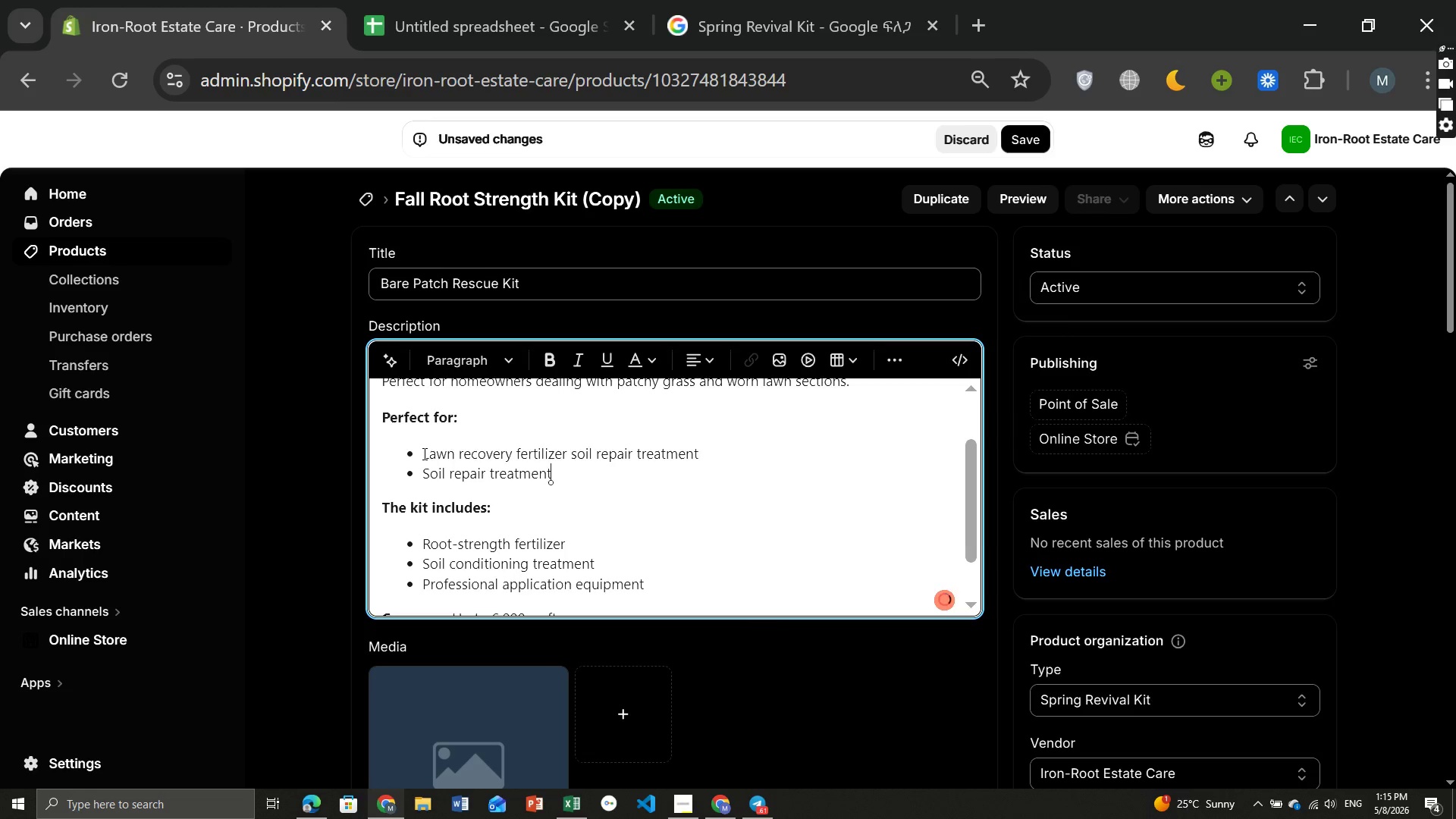 
key(Enter)
 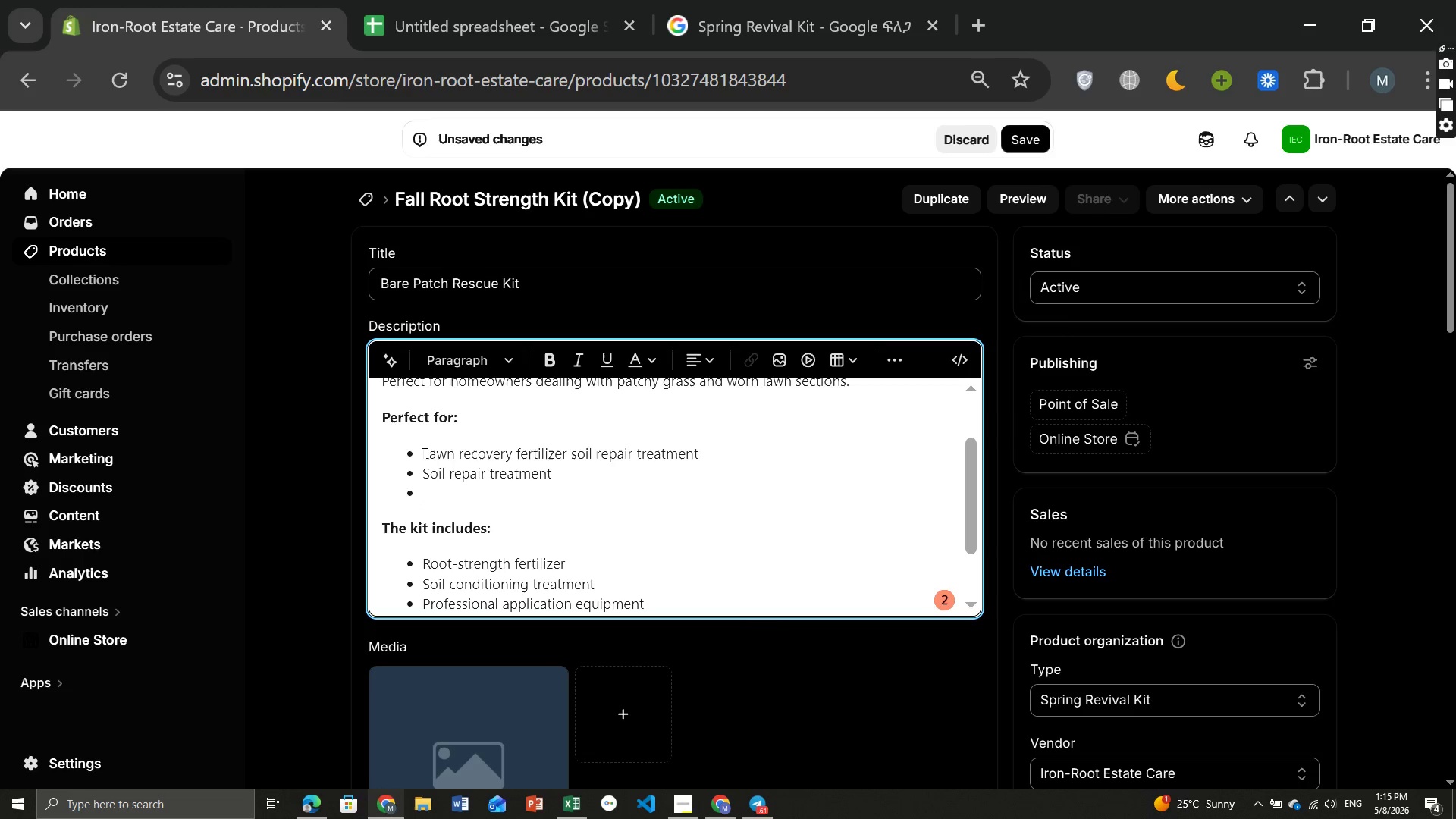 
type(Profe)
 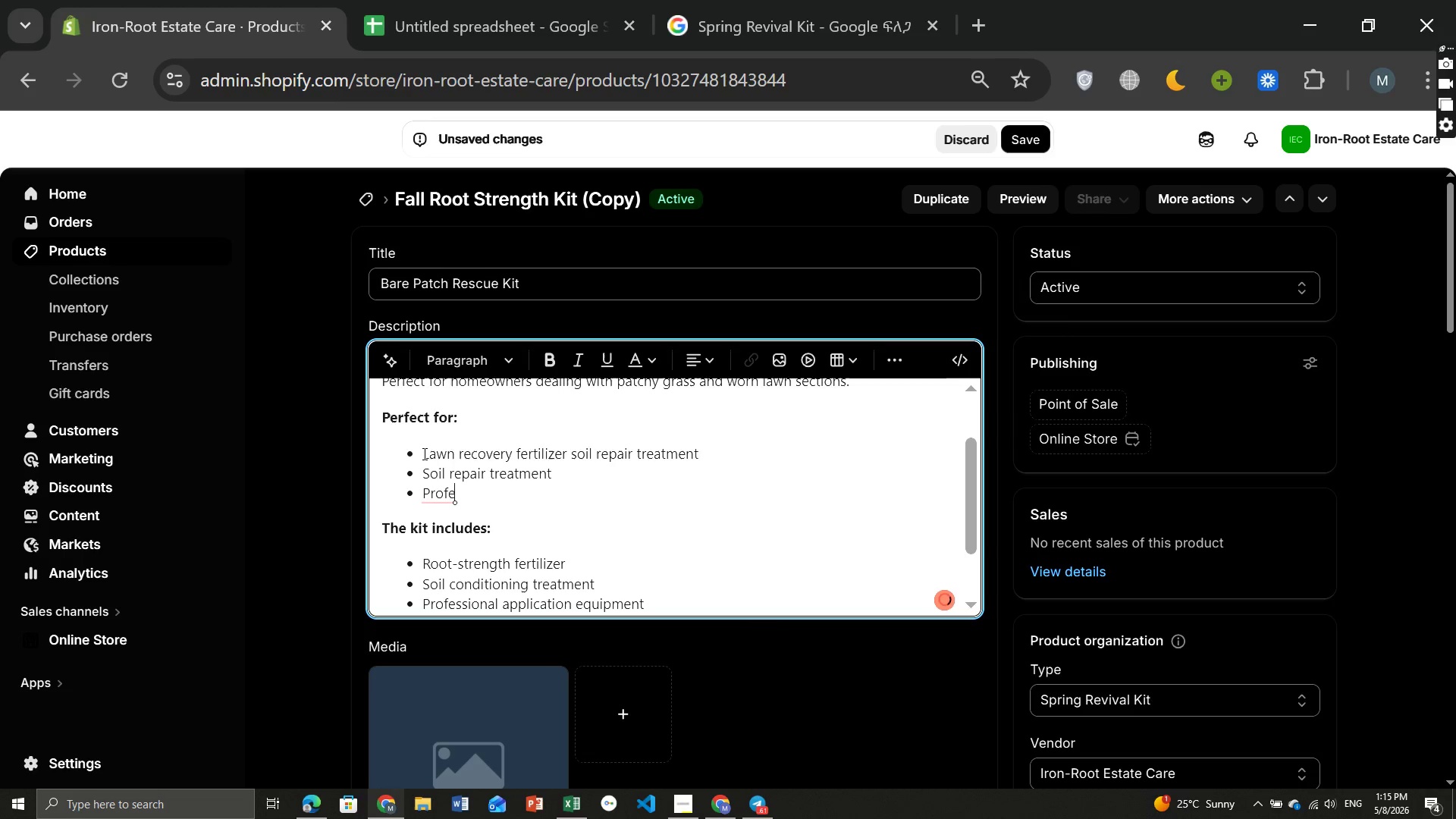 
type(ssional application equipment)
 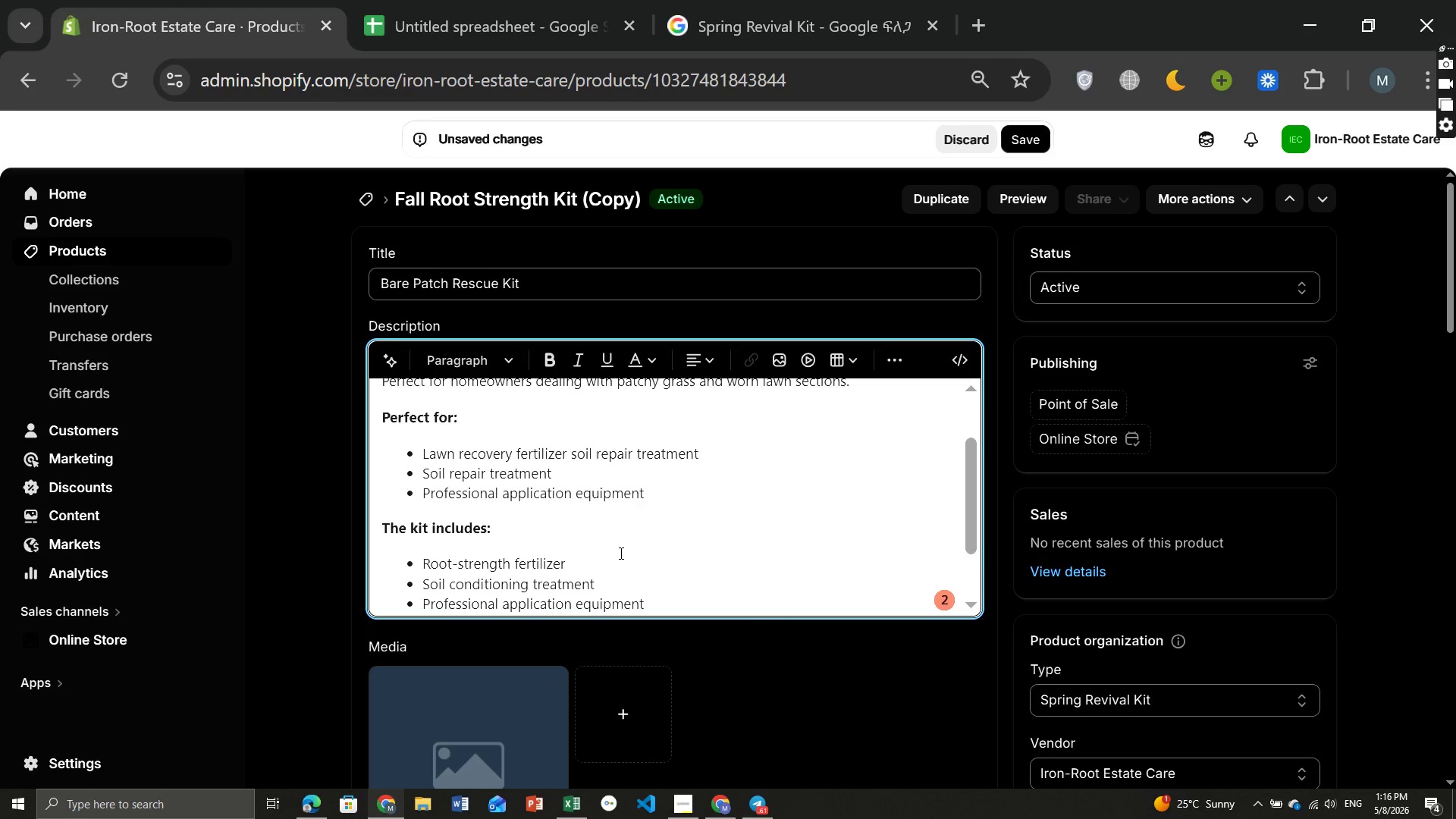 
wait(12.39)
 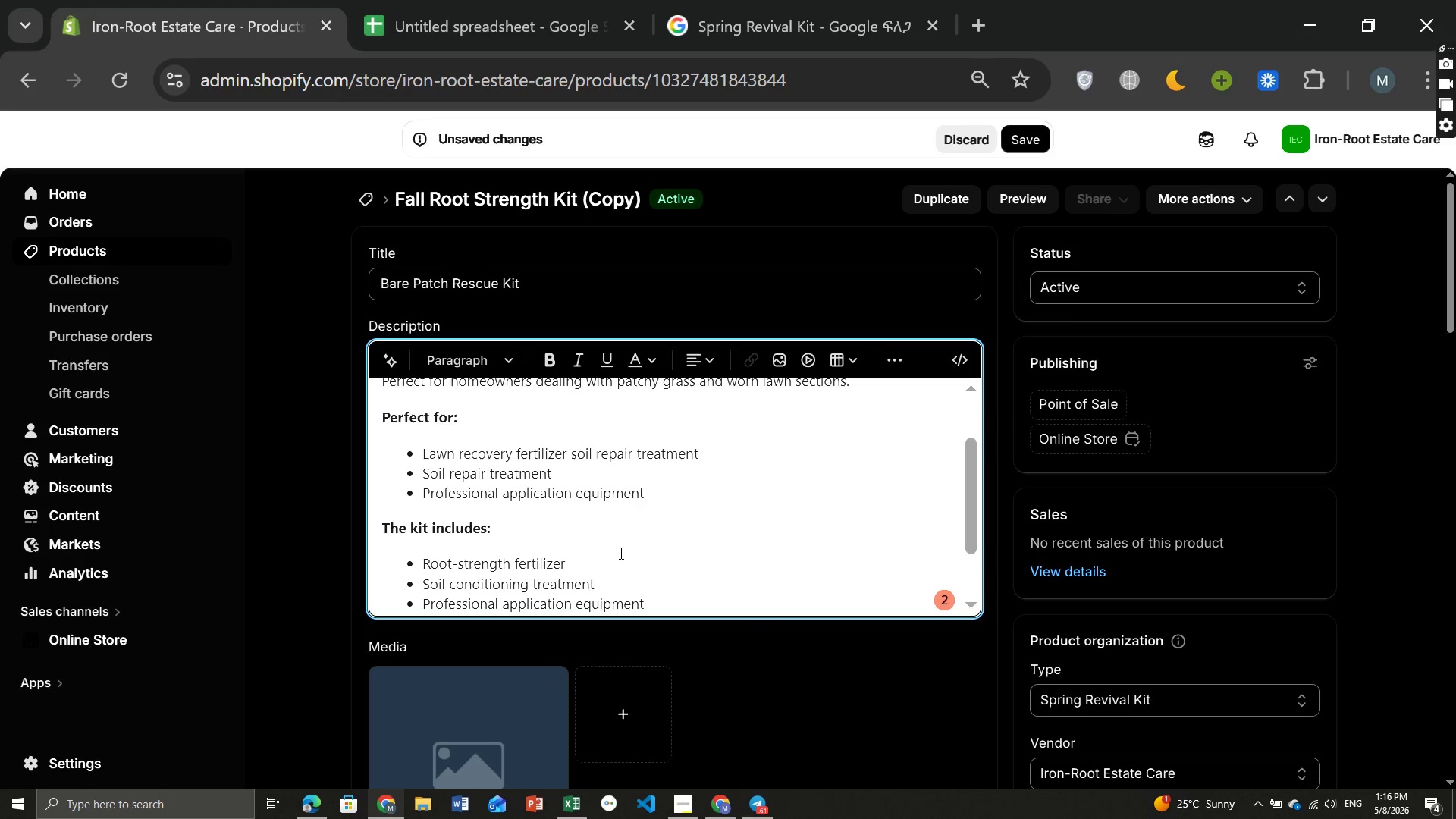 
left_click_drag(start_coordinate=[654, 499], to_coordinate=[419, 447])
 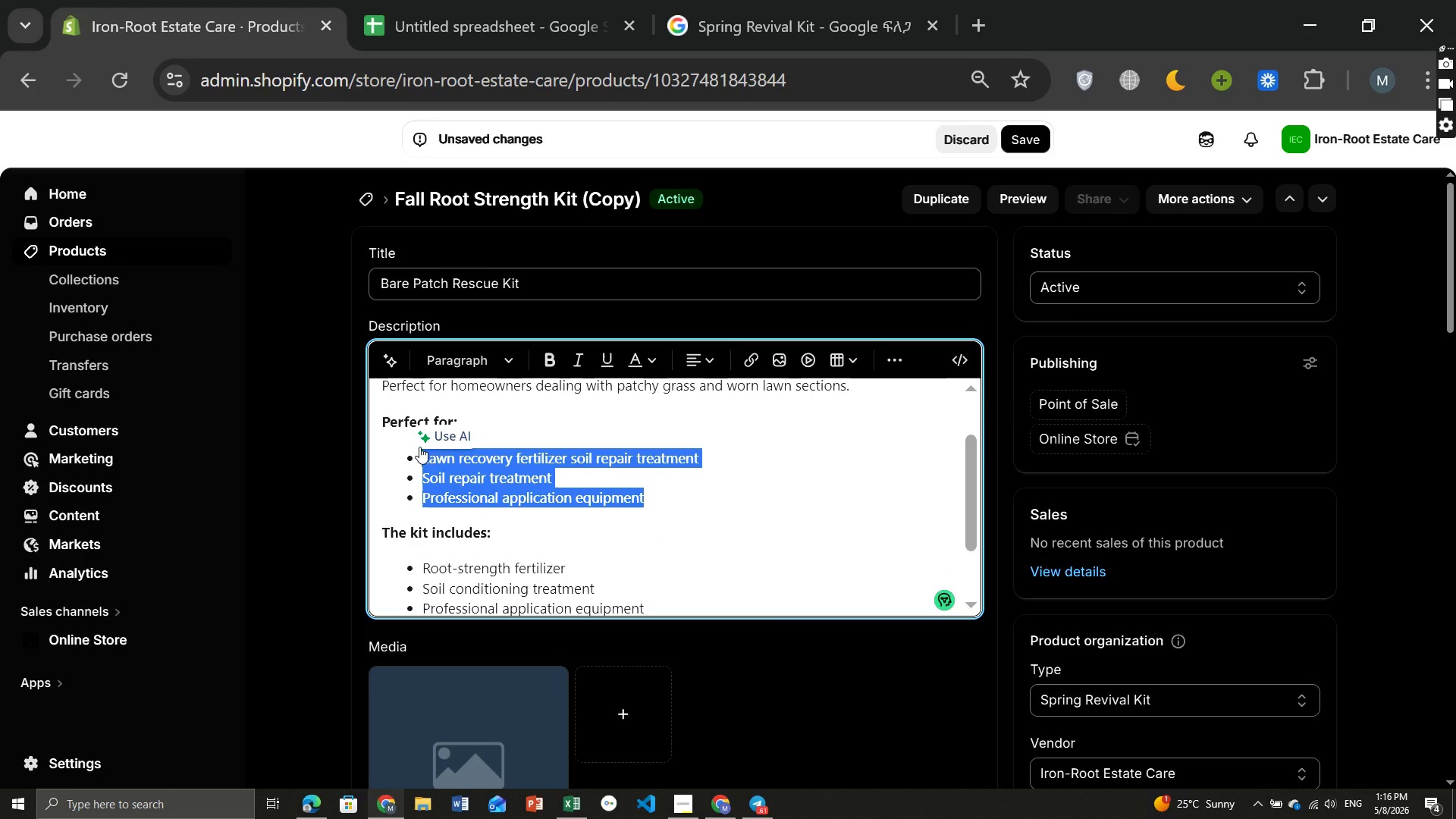 
key(Control+ControlLeft)
 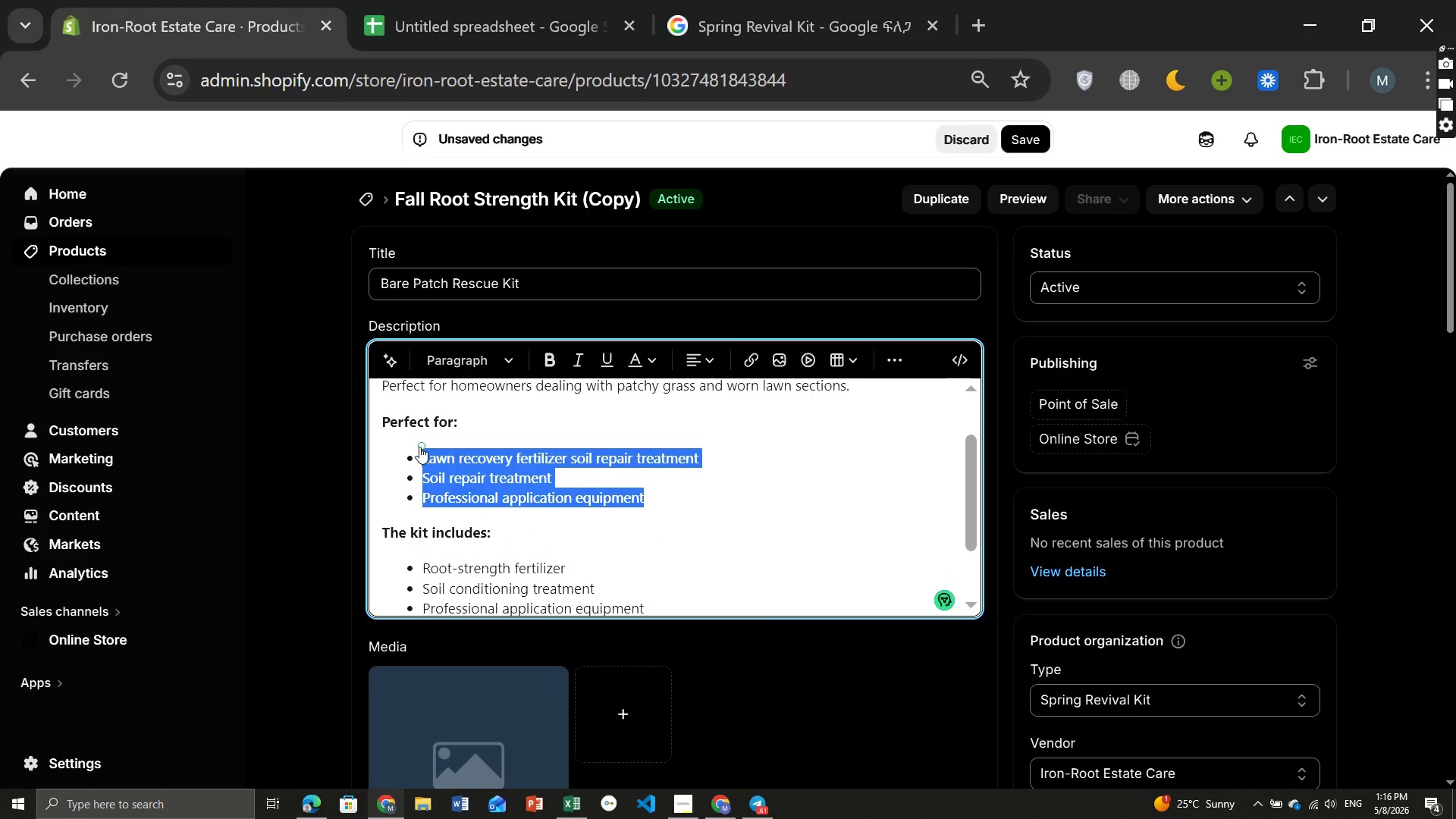 
key(Control+C)
 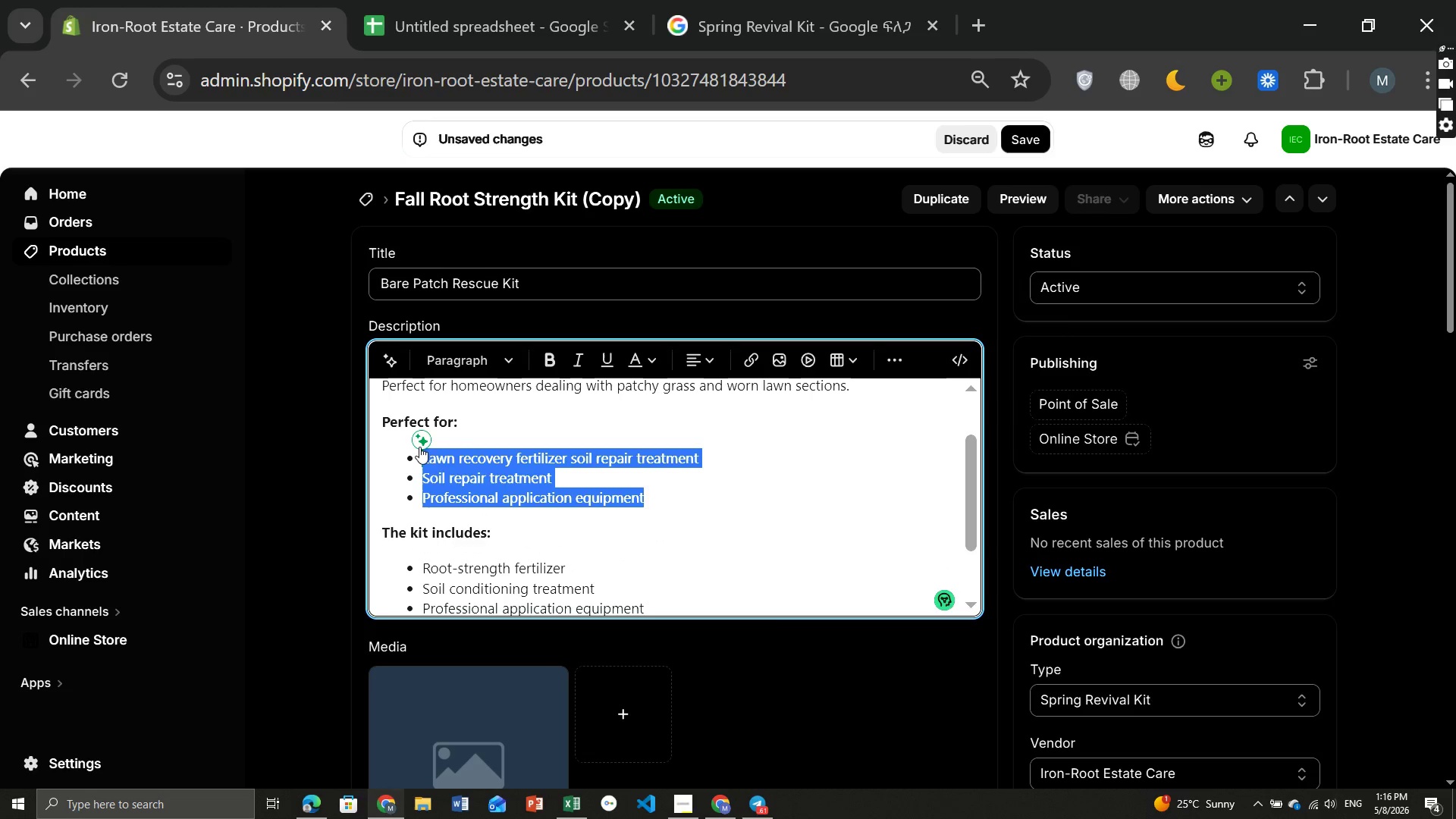 
key(Backspace)
 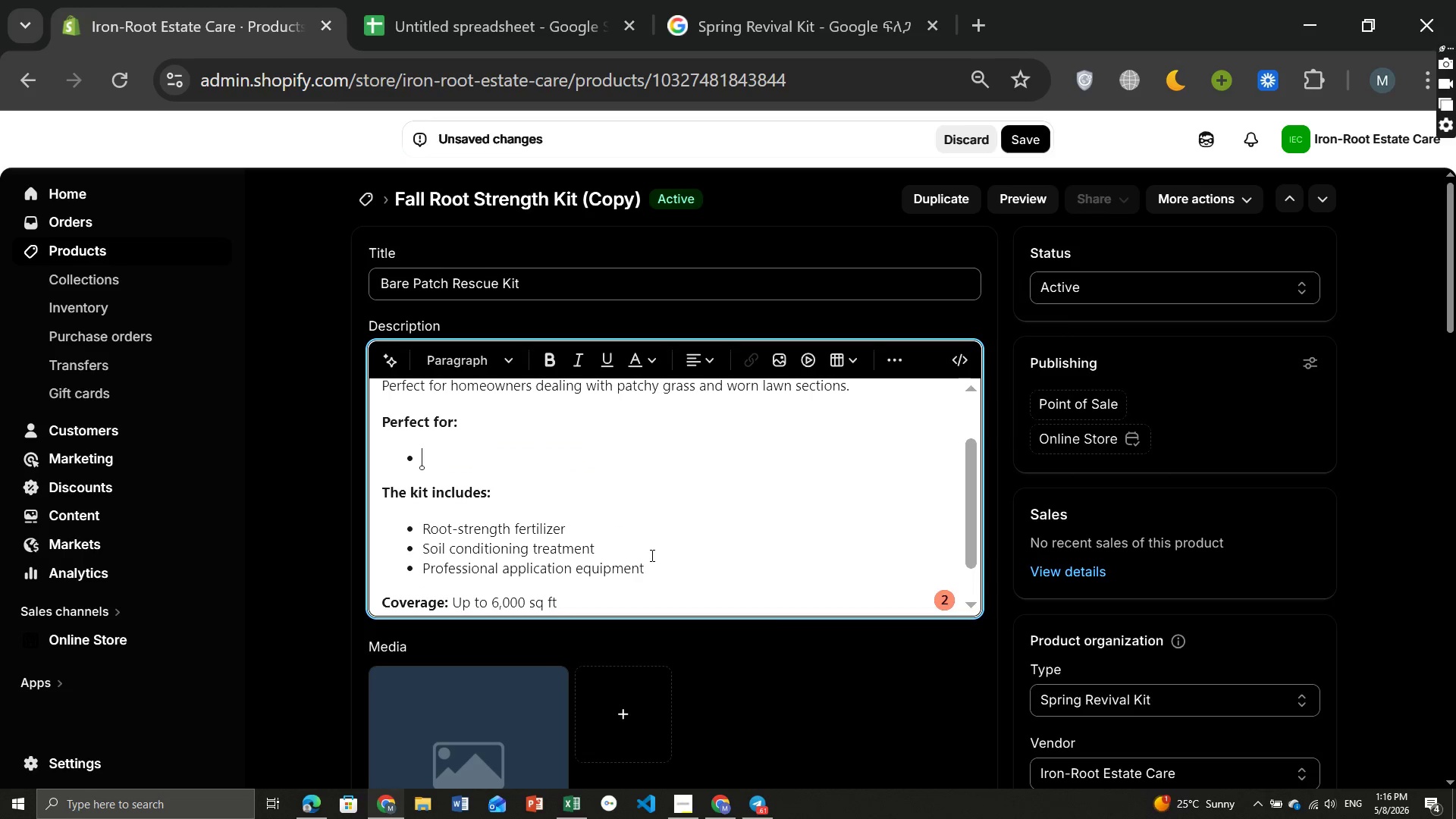 
left_click_drag(start_coordinate=[651, 569], to_coordinate=[377, 513])
 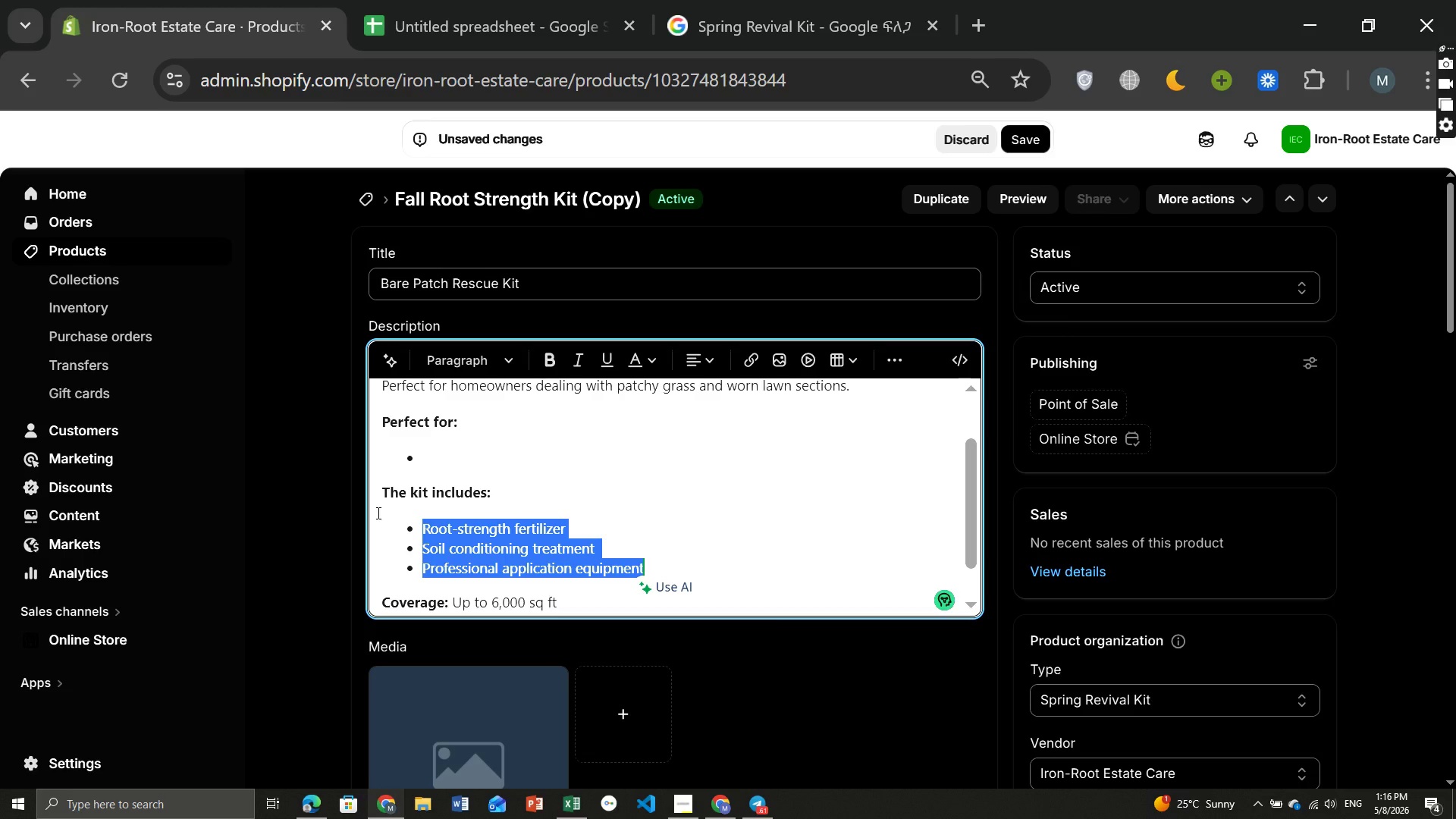 
key(Control+ControlLeft)
 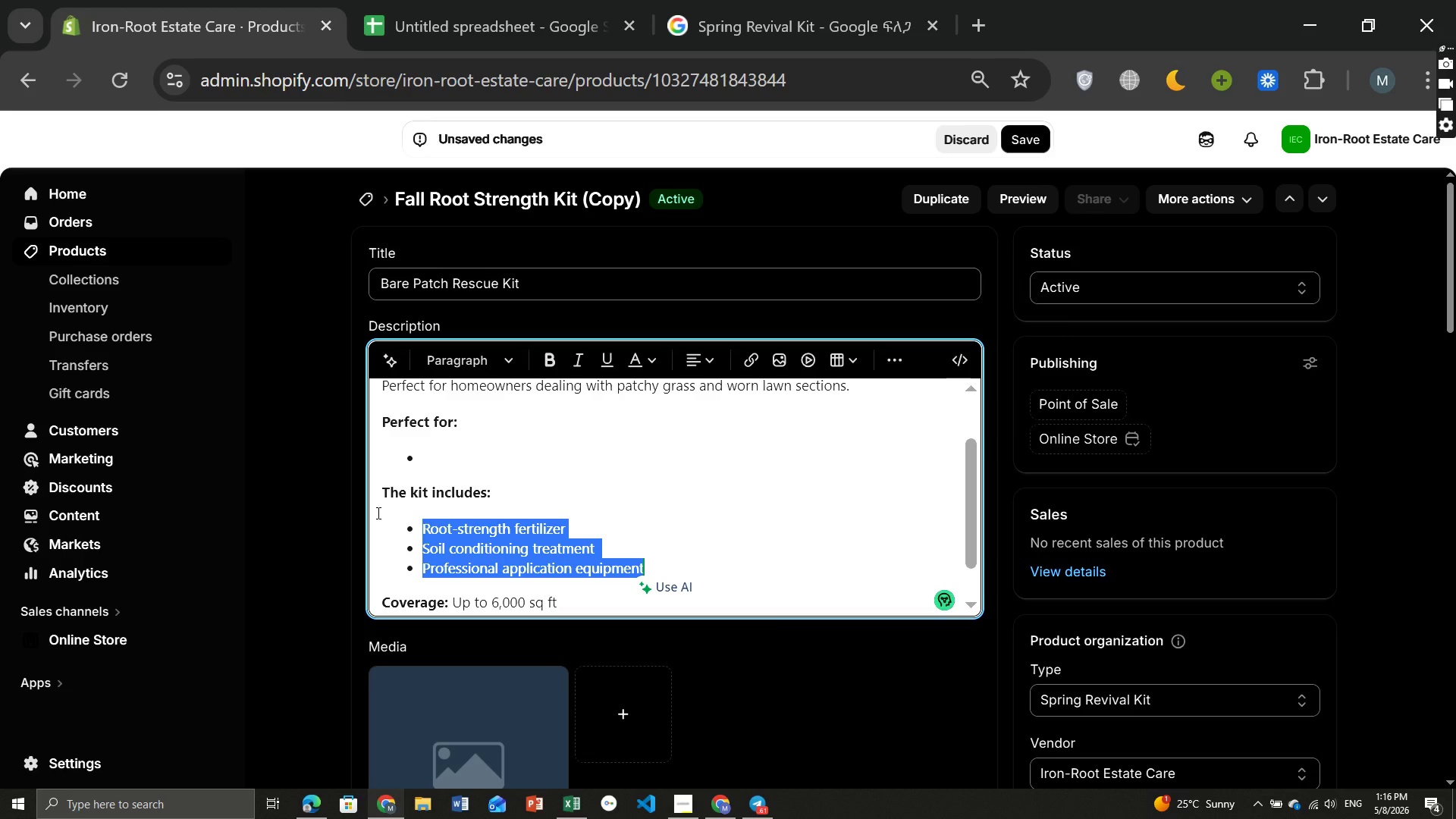 
key(Control+V)
 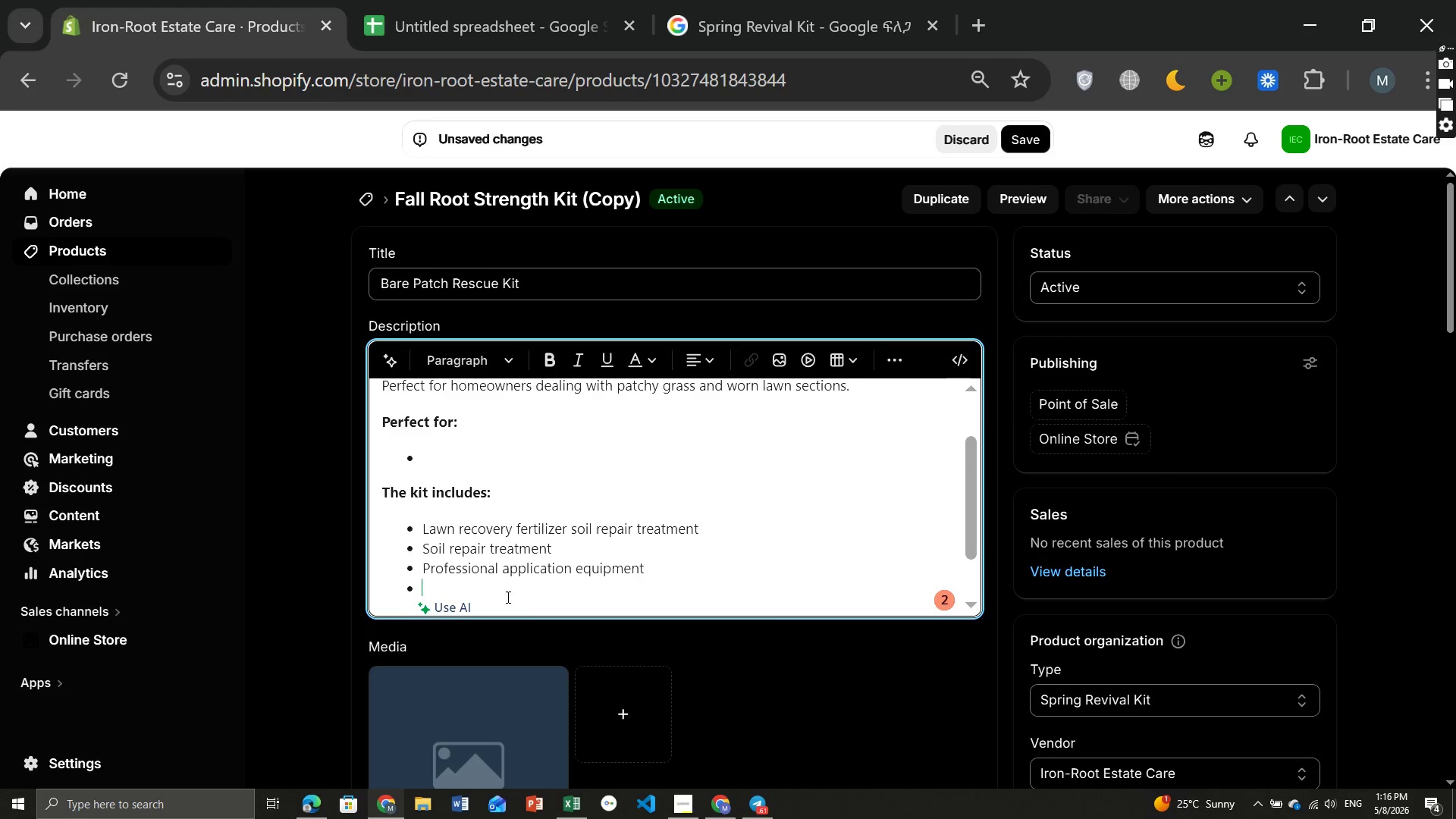 
key(Backspace)
 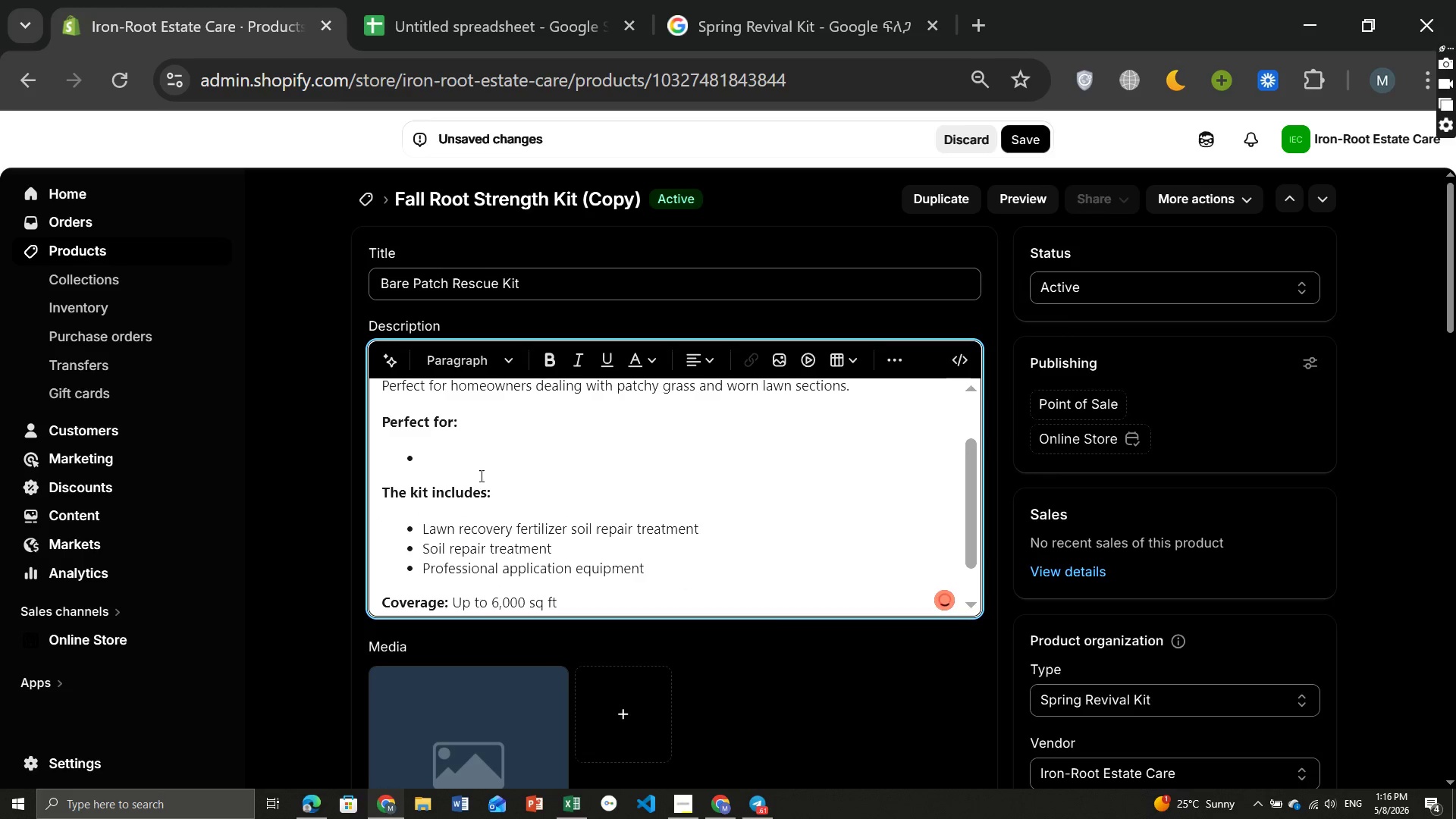 
left_click_drag(start_coordinate=[440, 457], to_coordinate=[372, 433])
 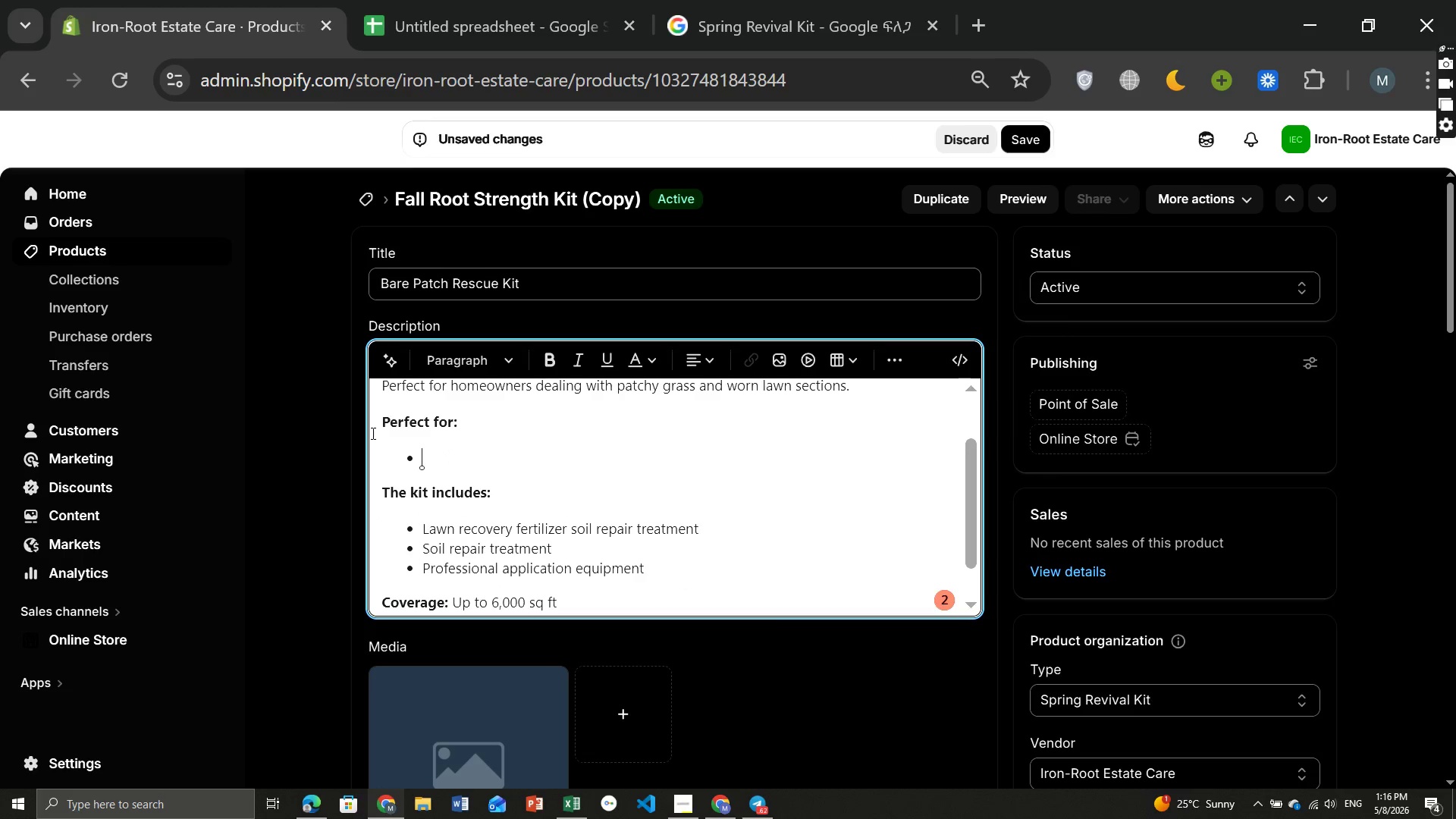 
key(Backspace)
 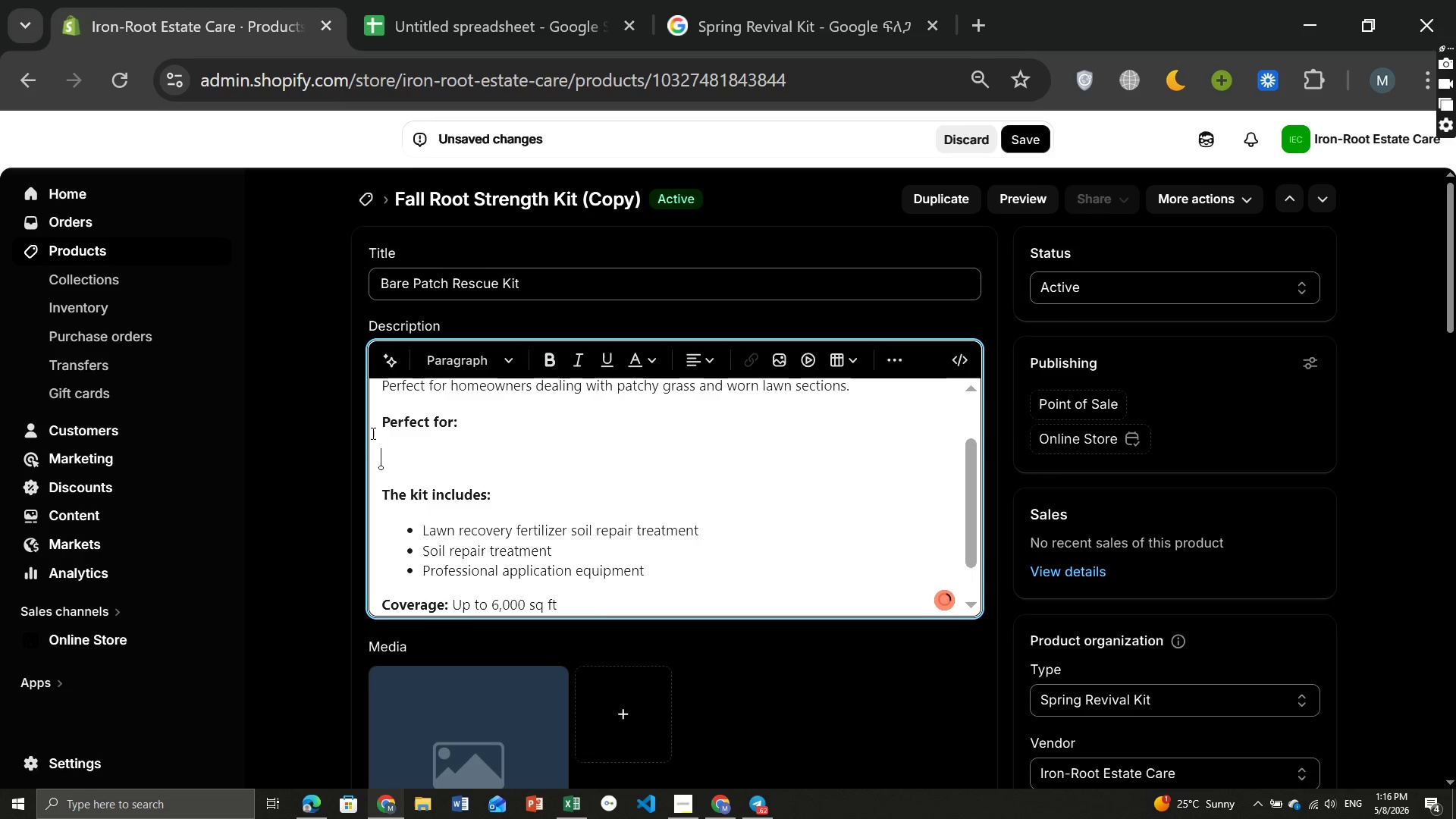 
key(Backspace)
 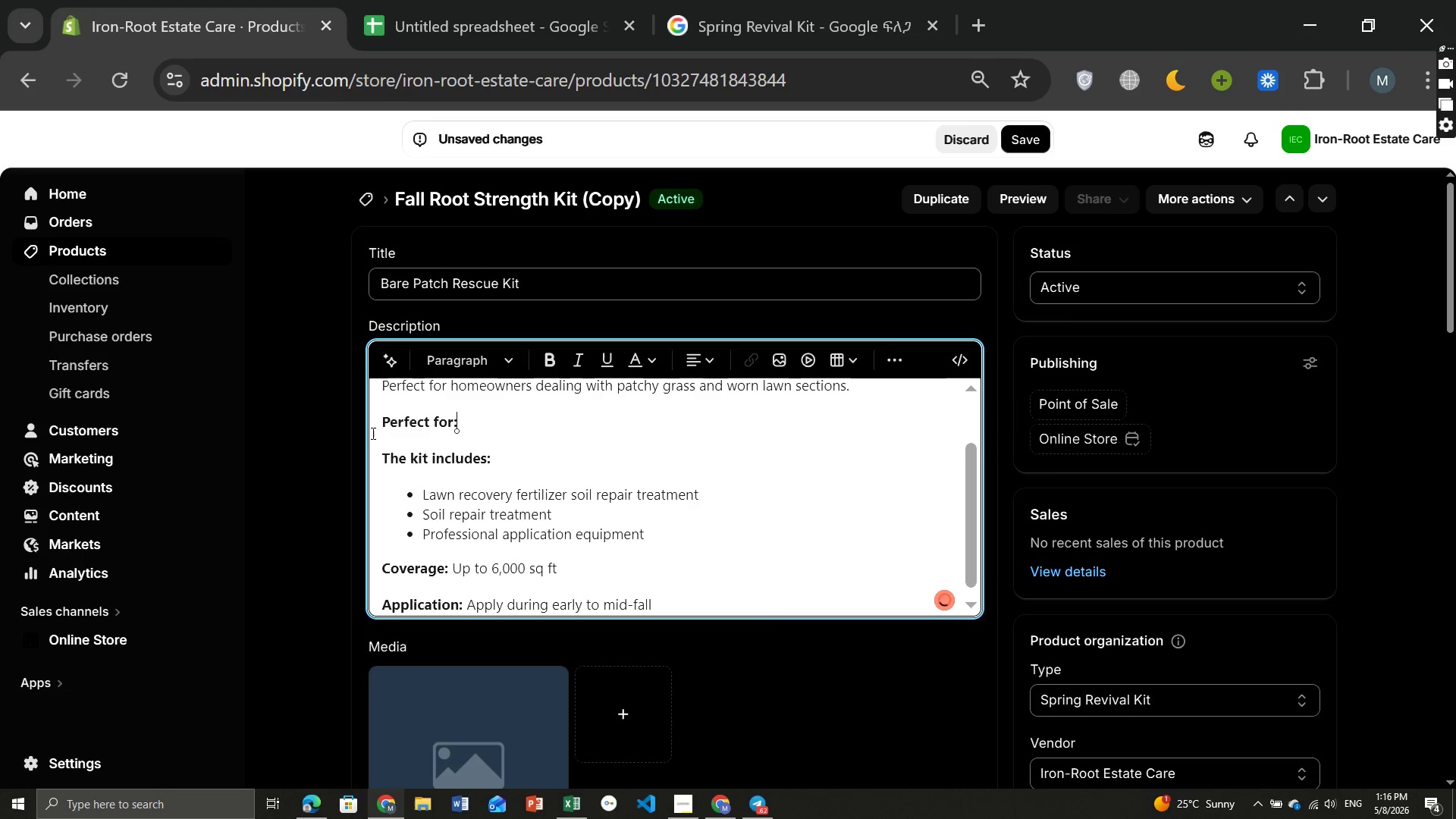 
key(Backspace)
 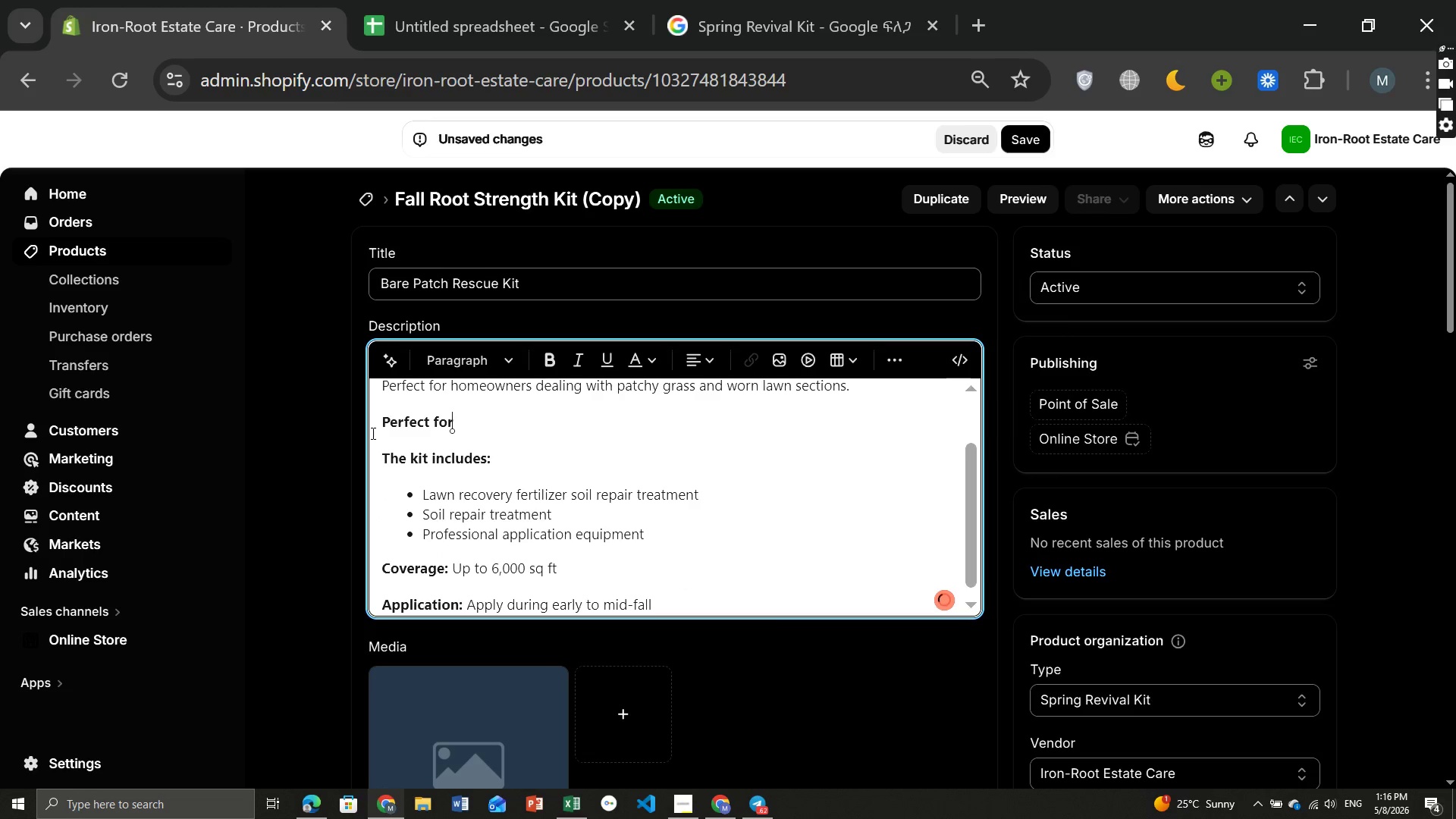 
hold_key(key=Backspace, duration=0.62)
 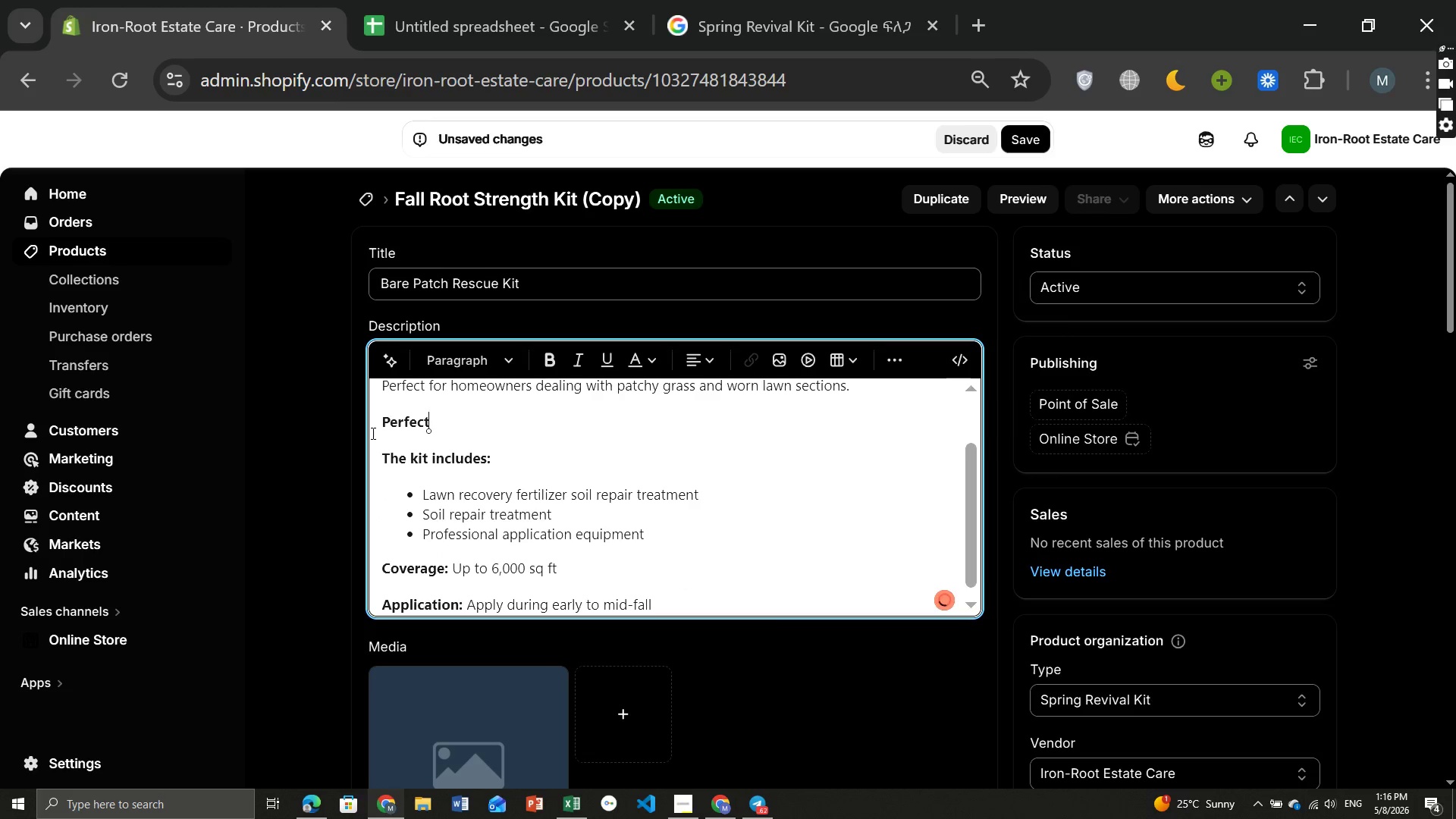 
key(Backspace)
 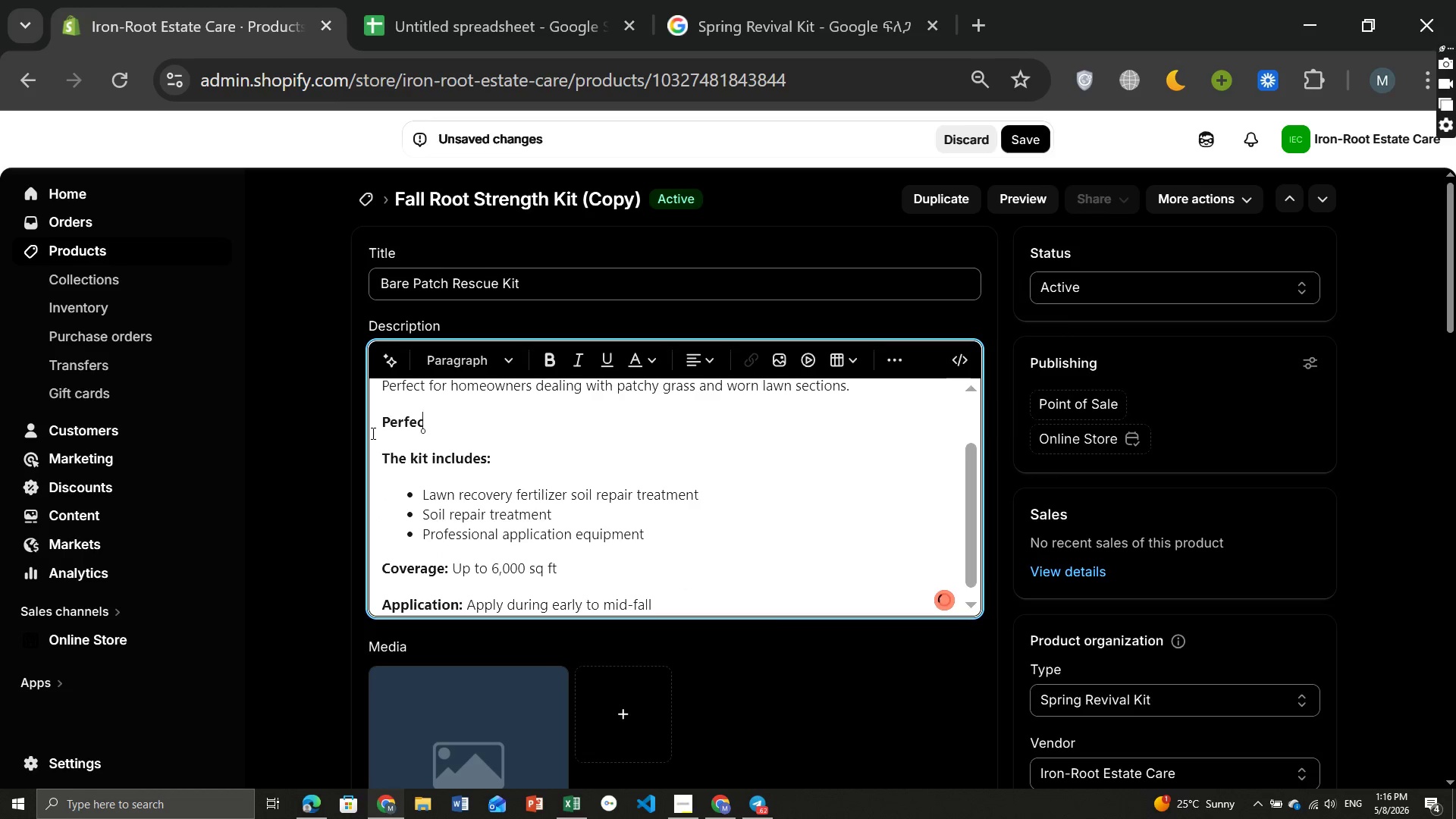 
key(Backspace)
 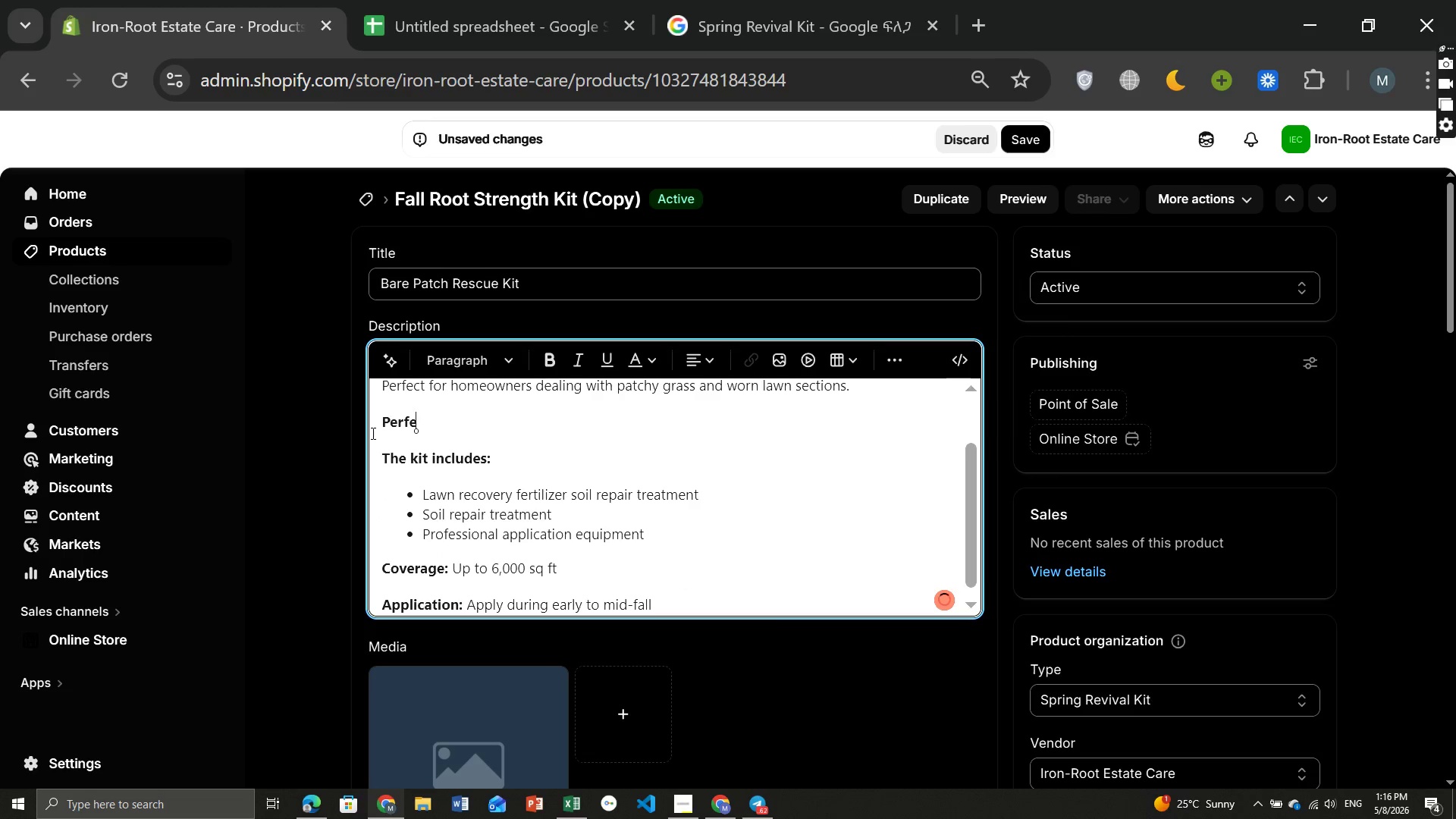 
key(Backspace)
 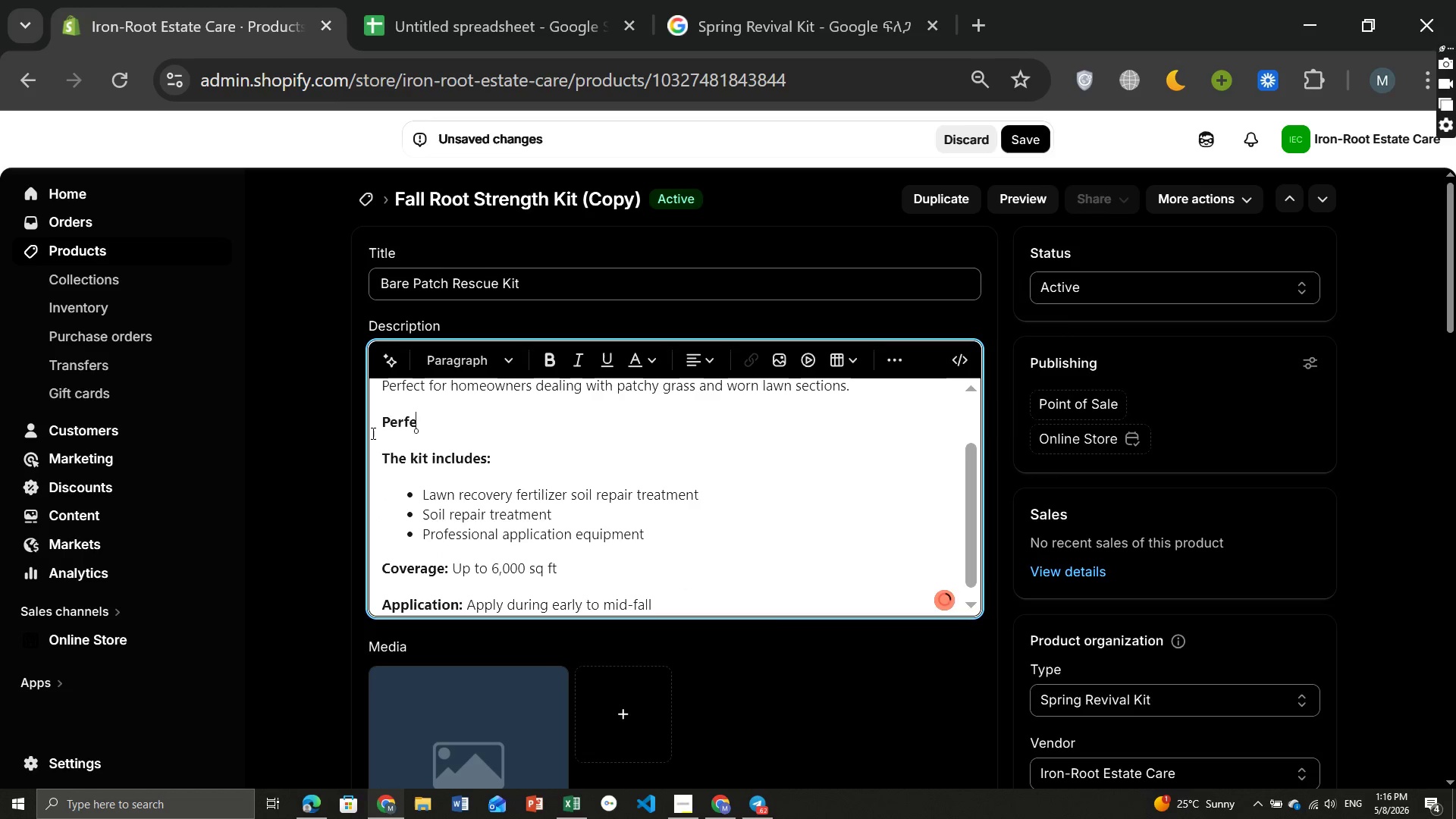 
key(Backspace)
 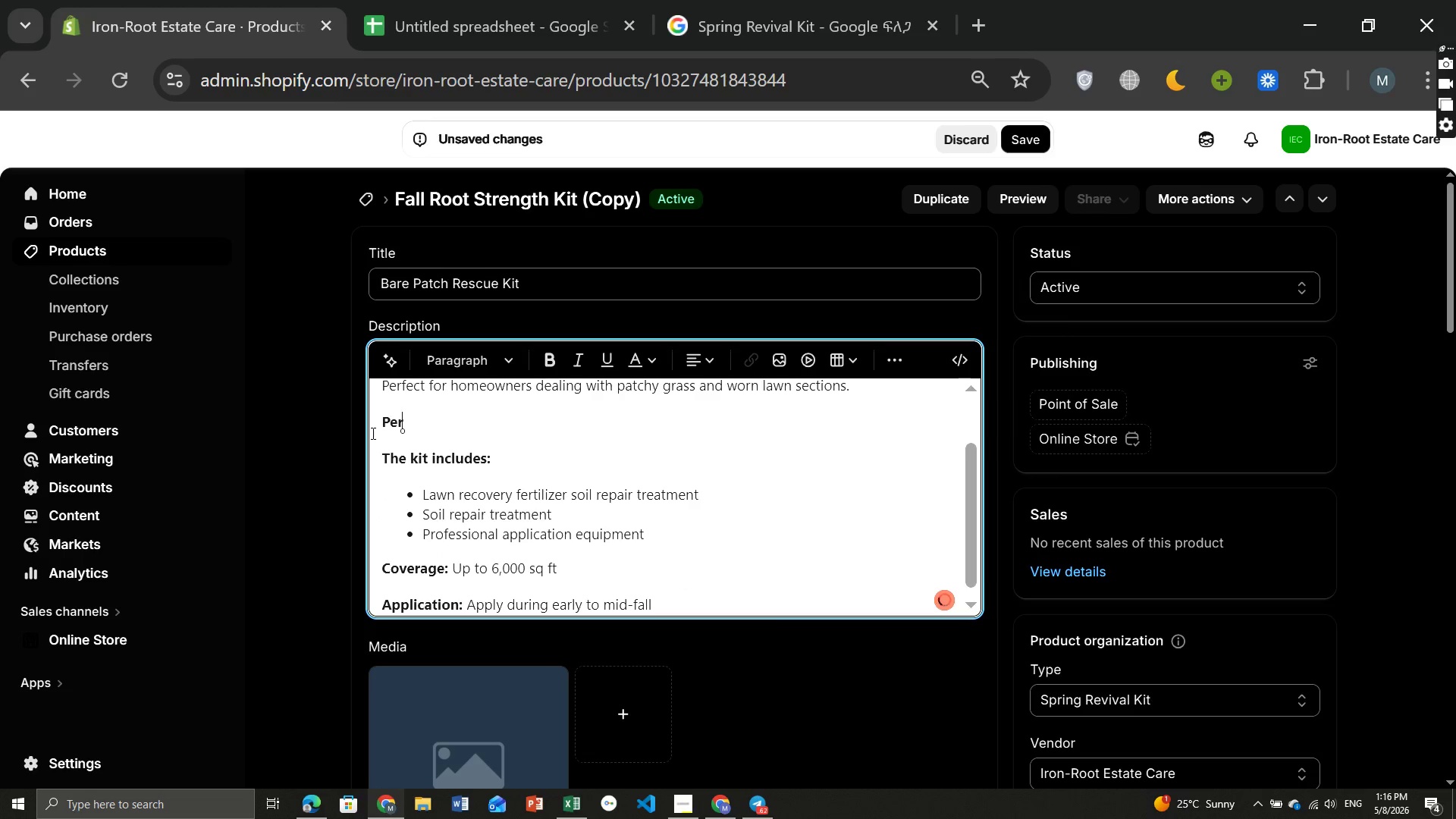 
key(Backspace)
 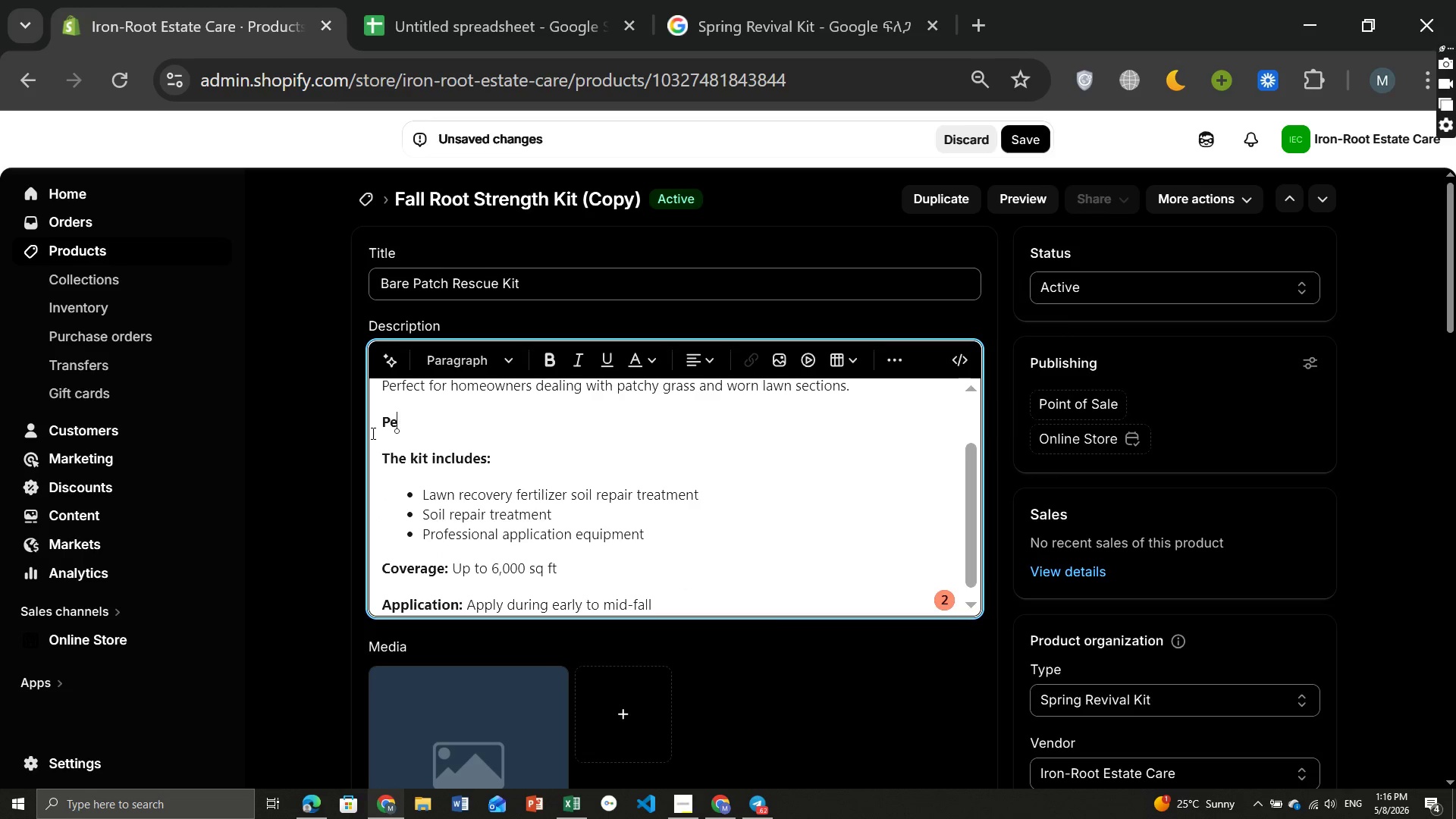 
key(Backspace)
 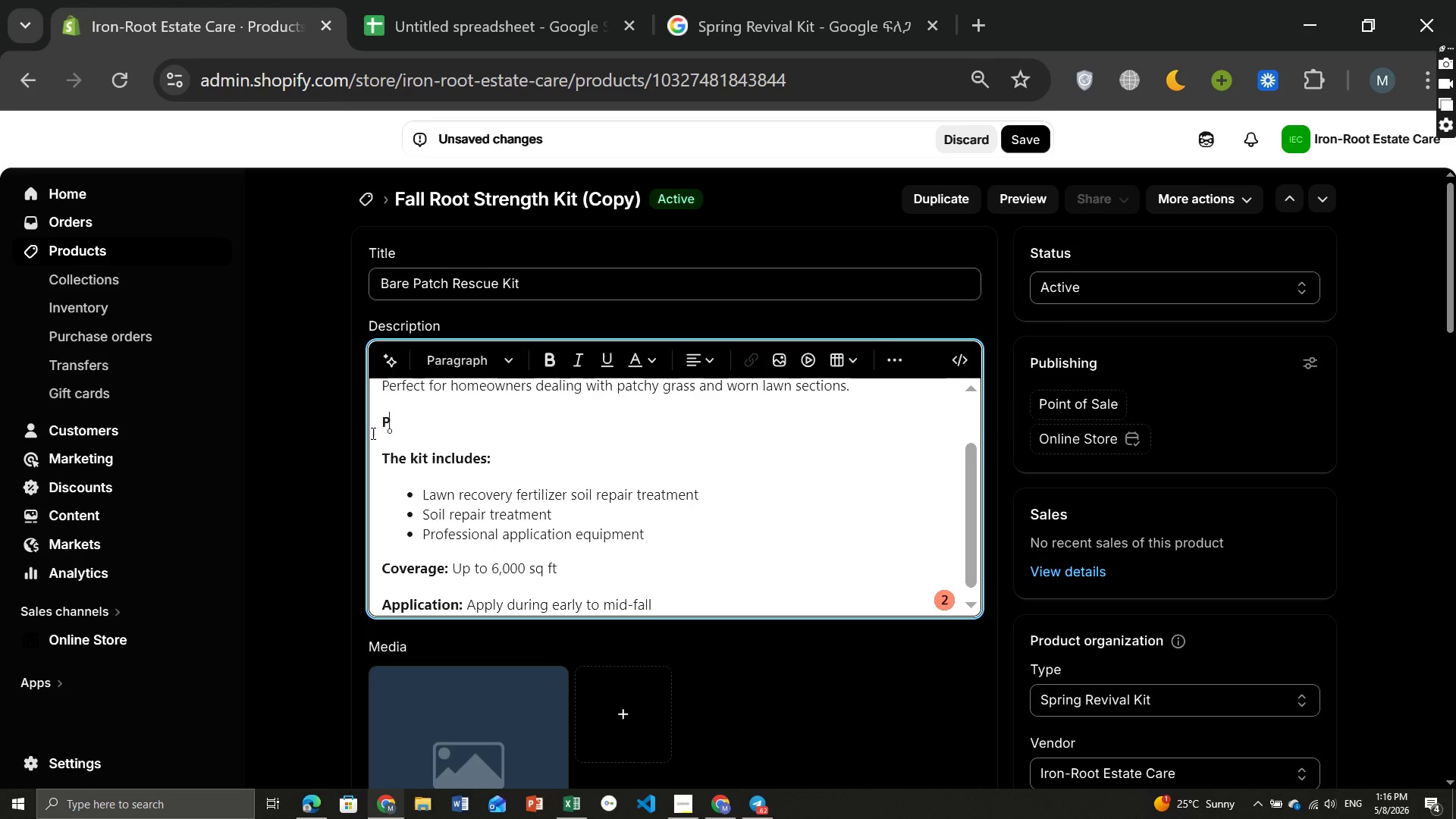 
key(Backspace)
 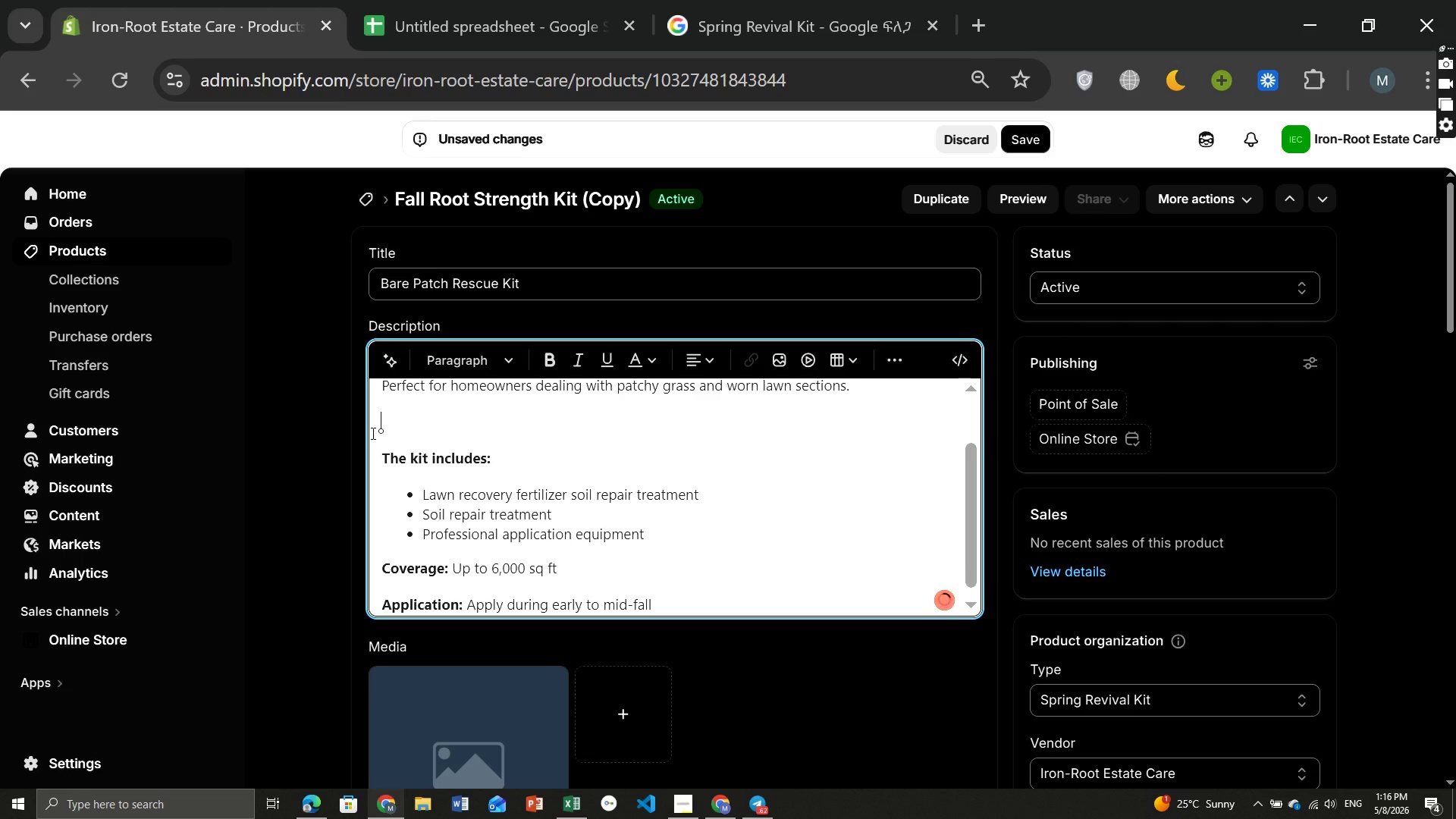 
key(Backspace)
 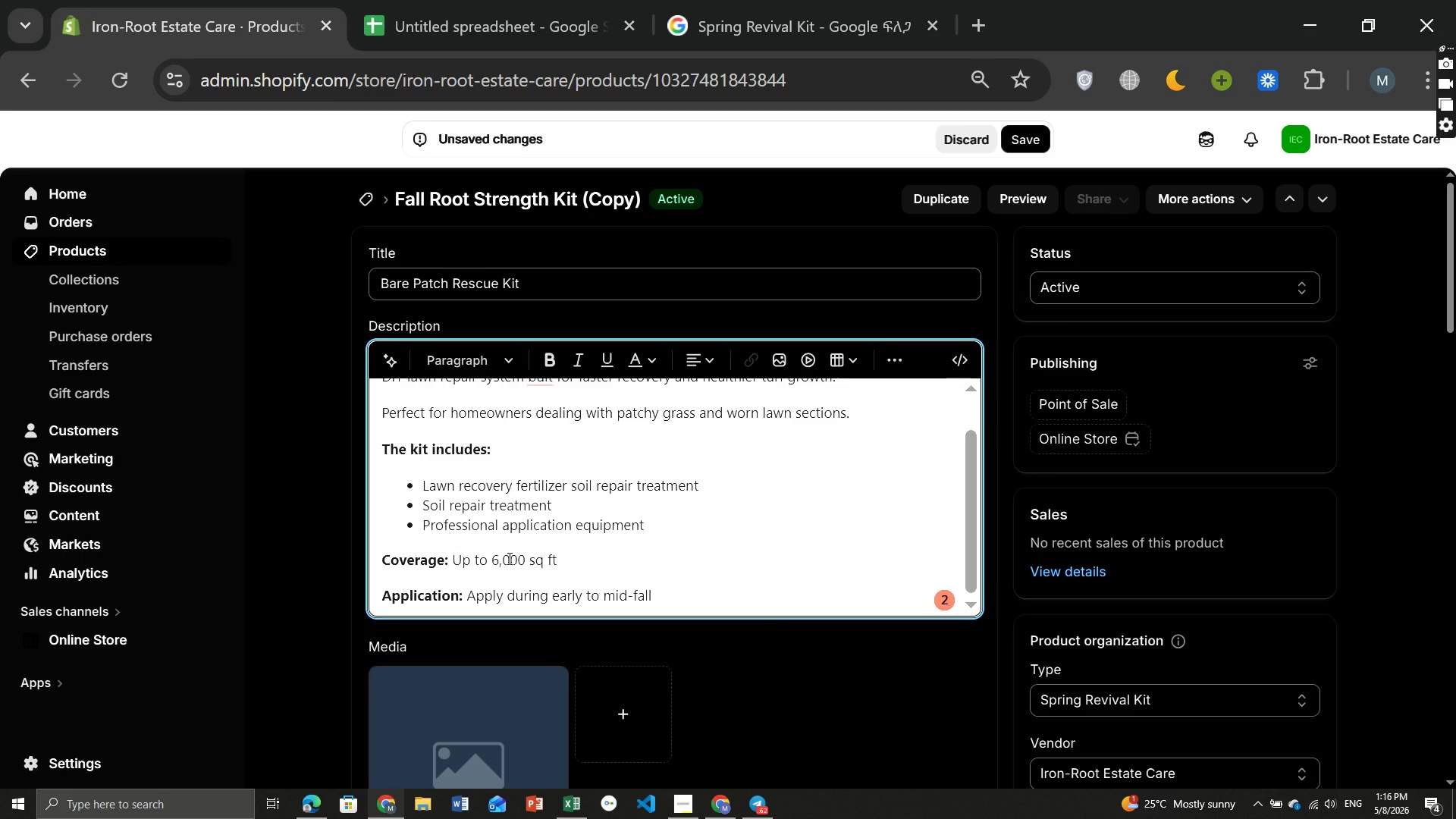 
wait(7.06)
 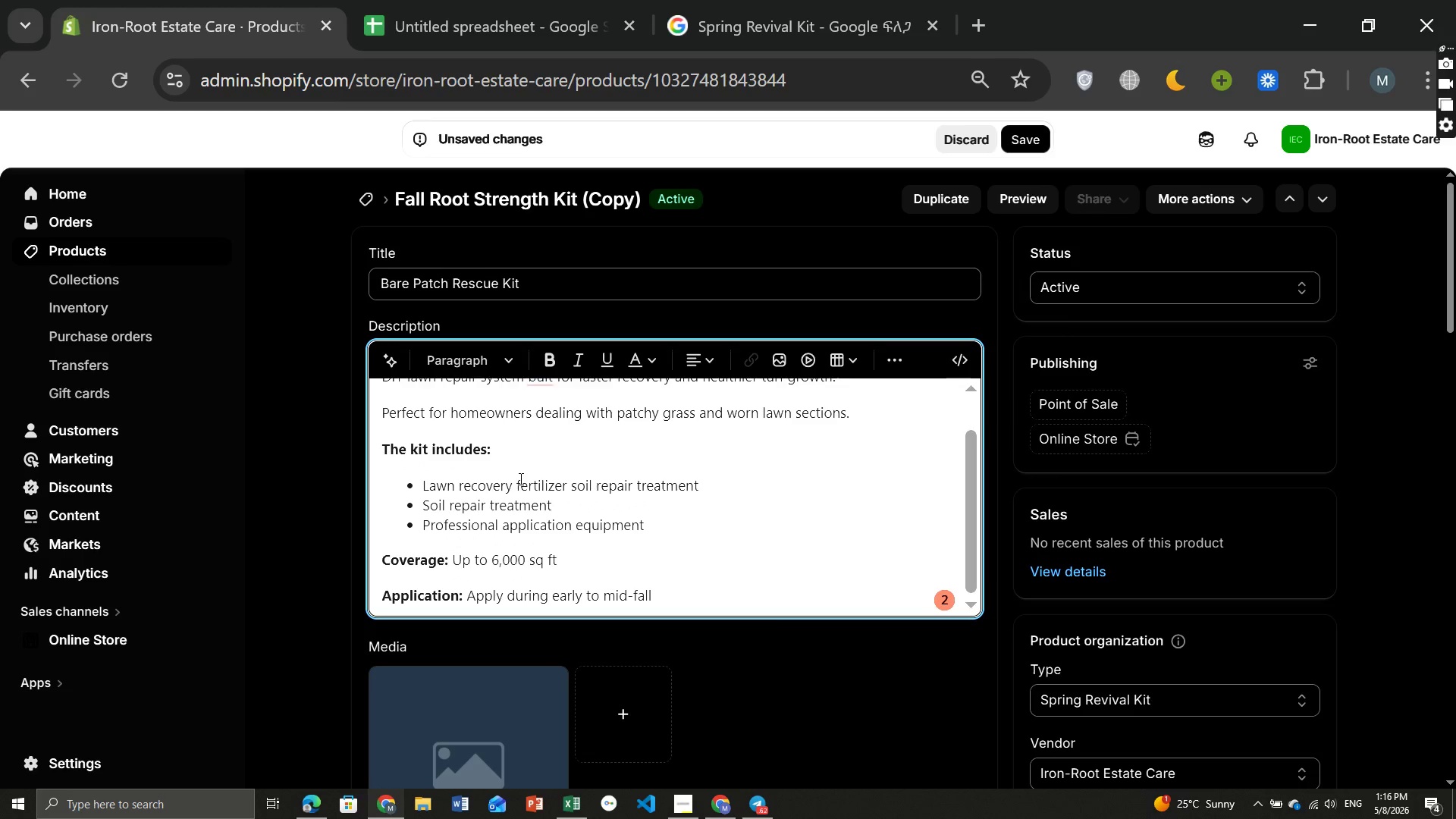 
left_click([506, 558])
 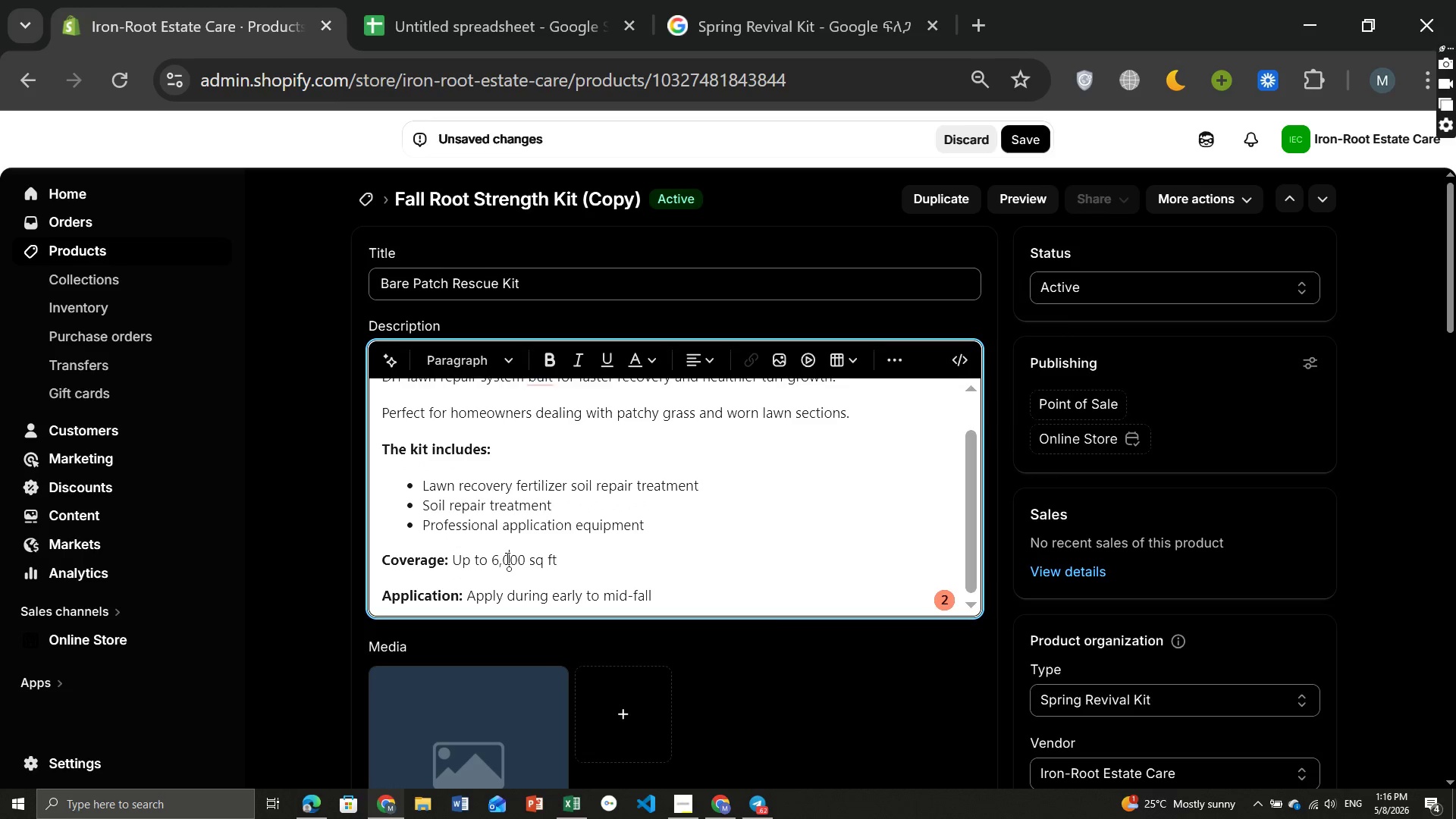 
key(Backspace)
 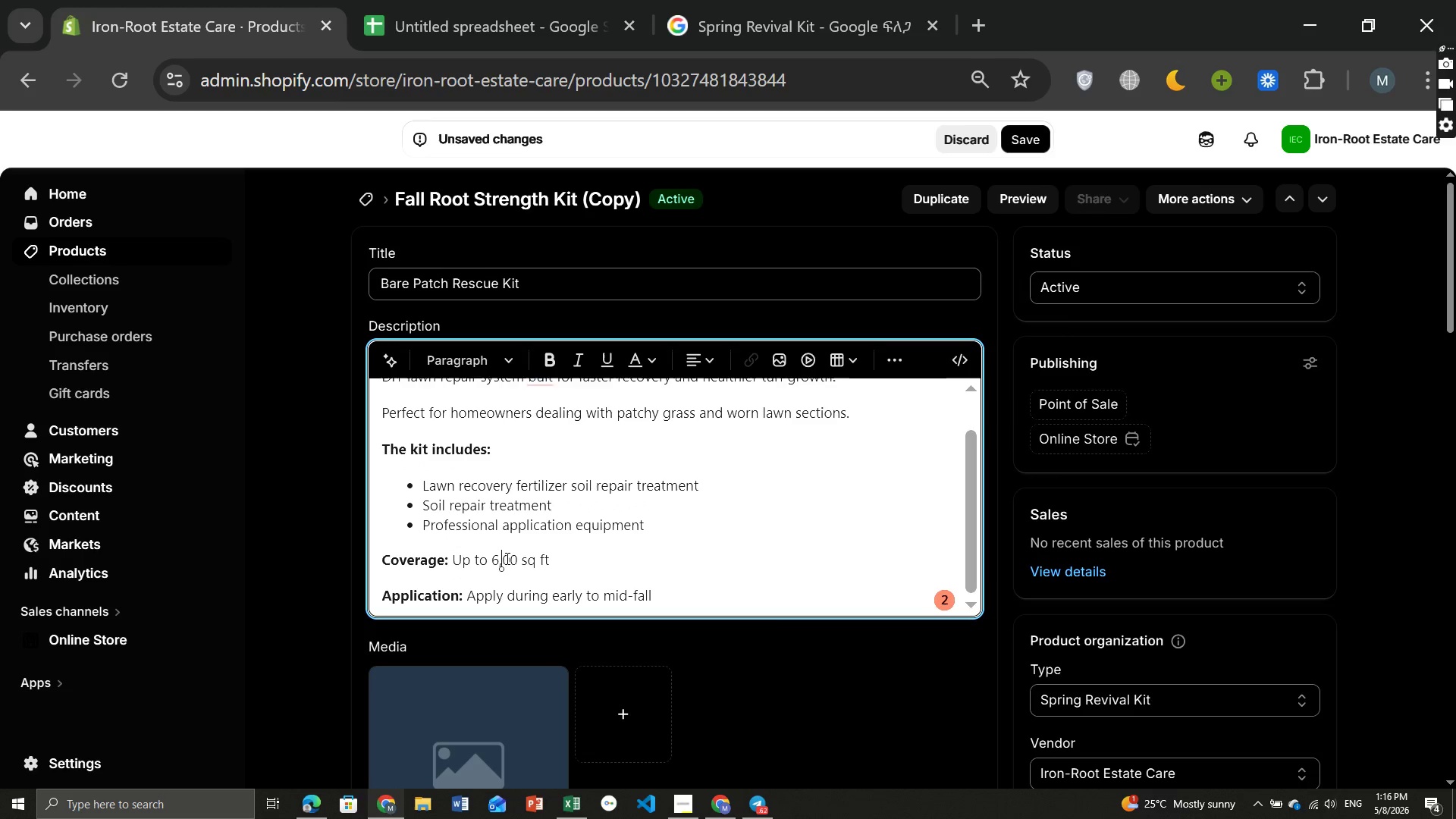 
key(Backspace)
 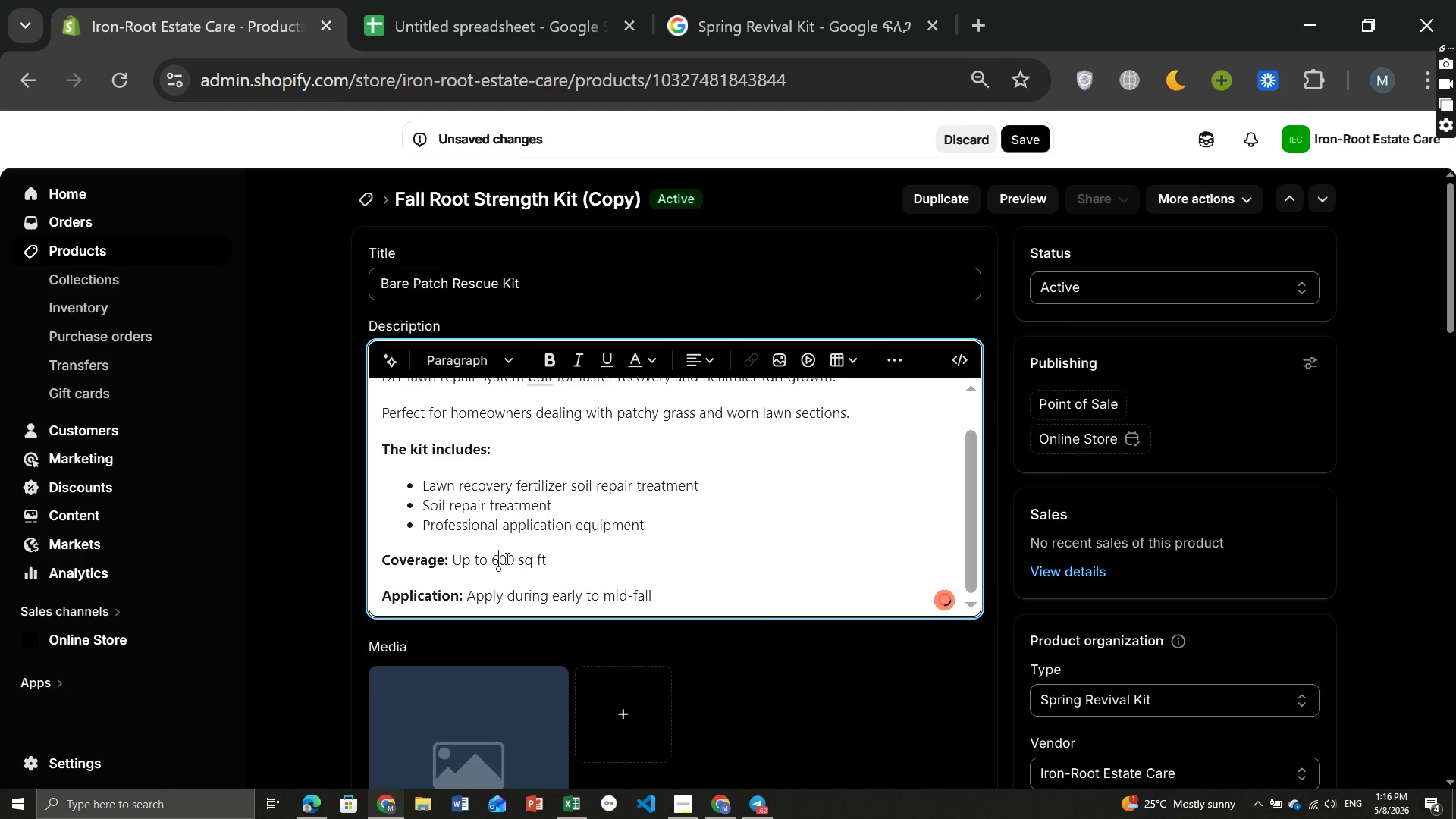 
key(Backspace)
 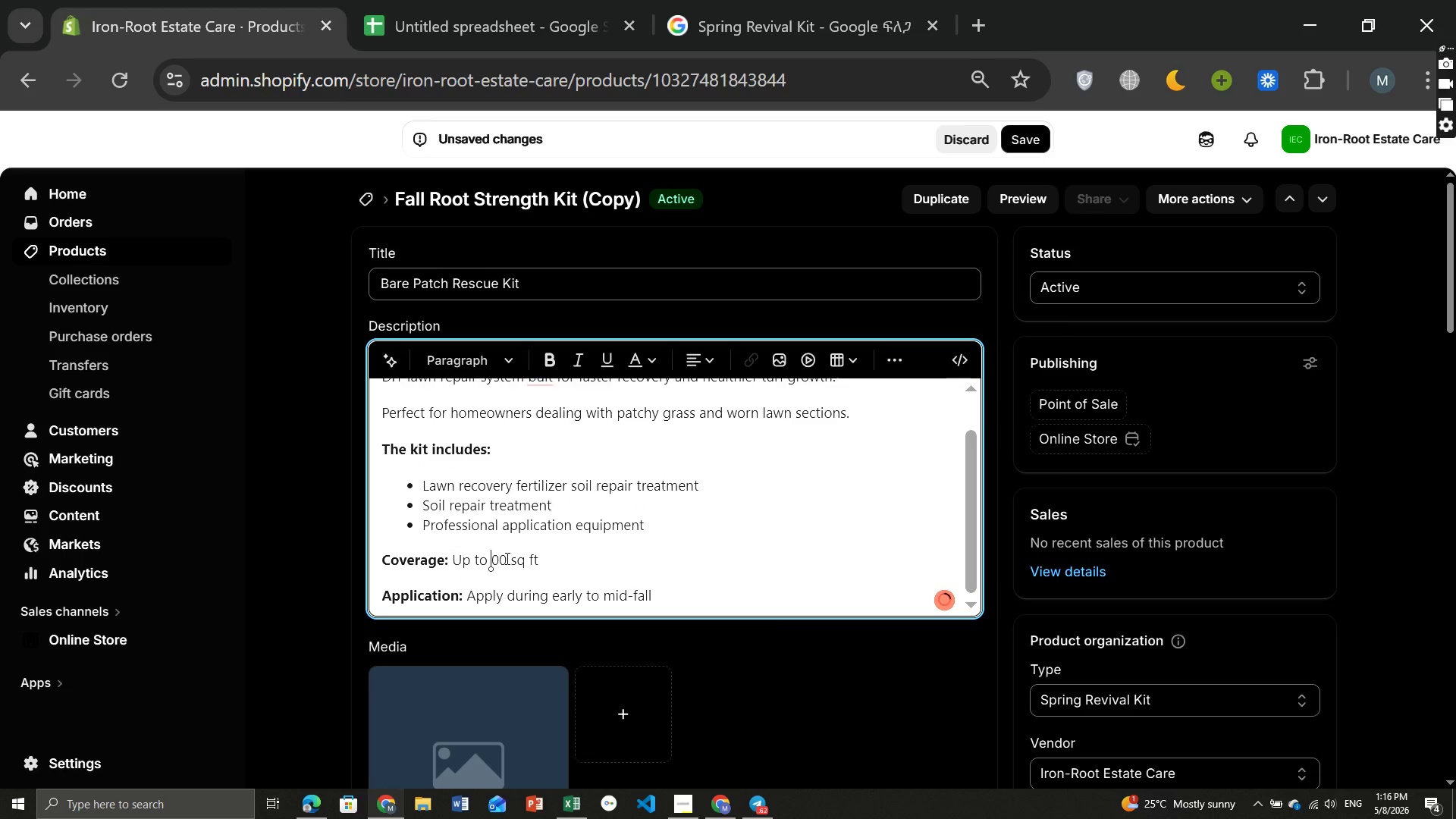 
key(3)
 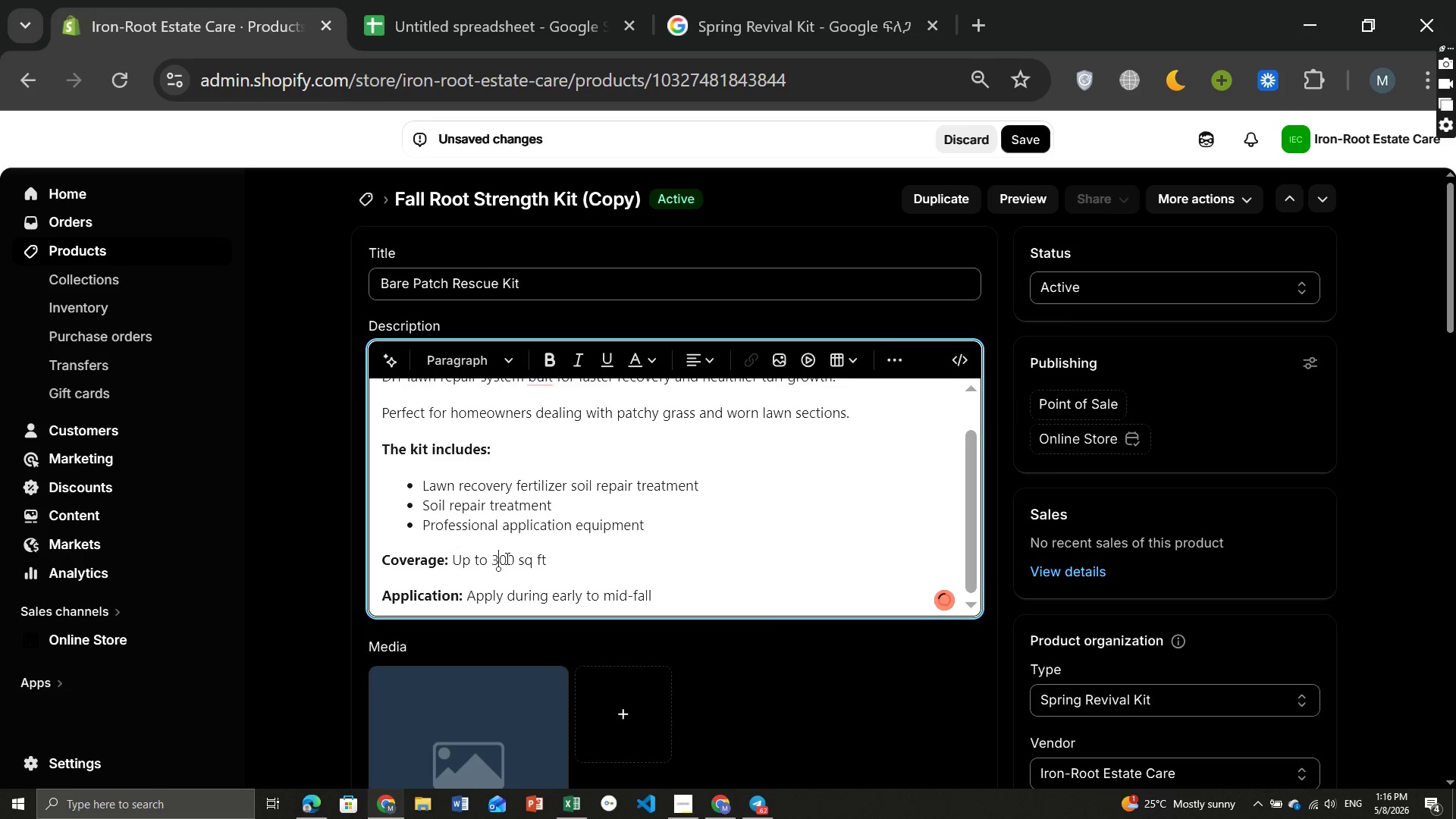 
key(Comma)
 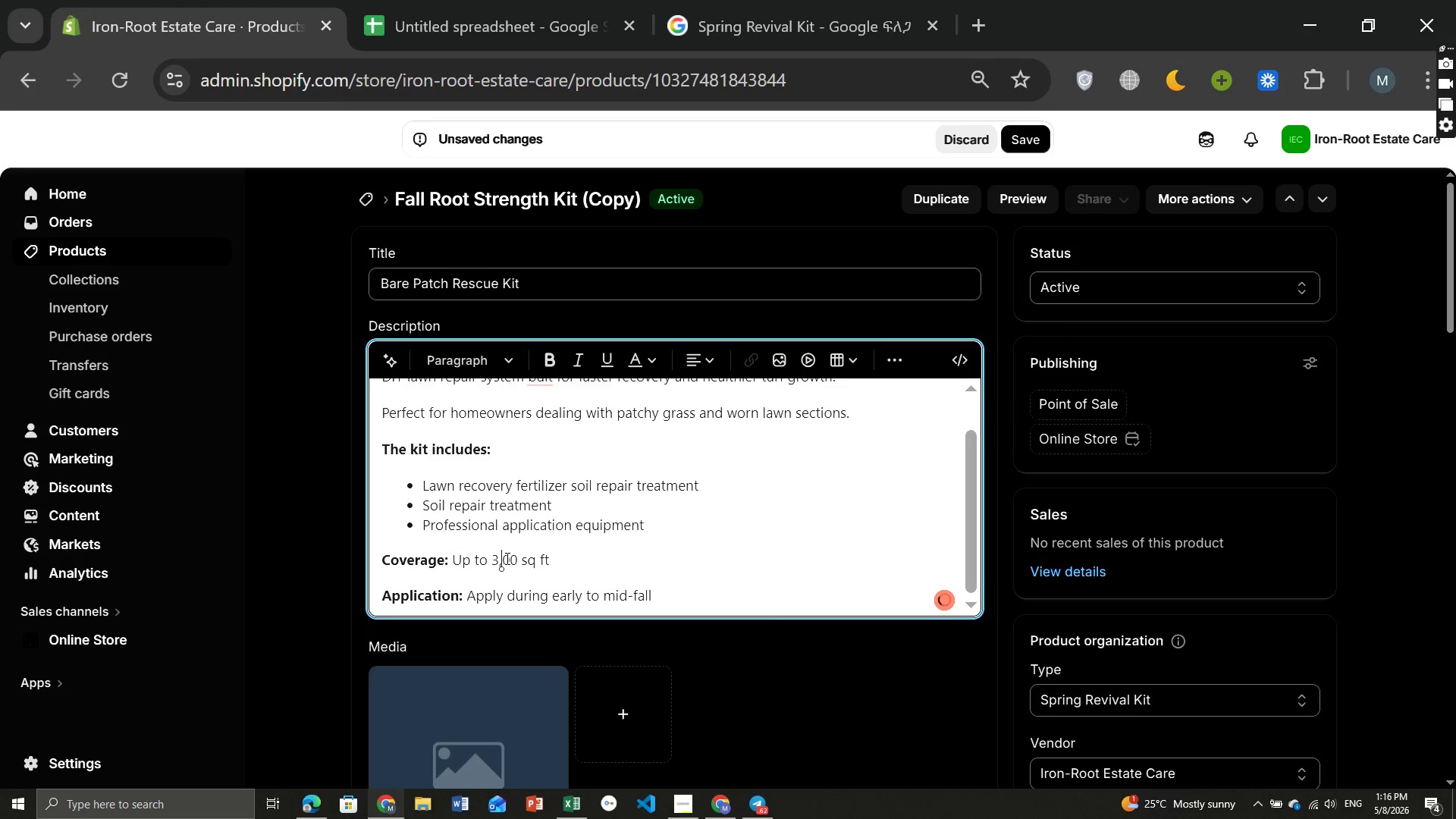 
key(5)
 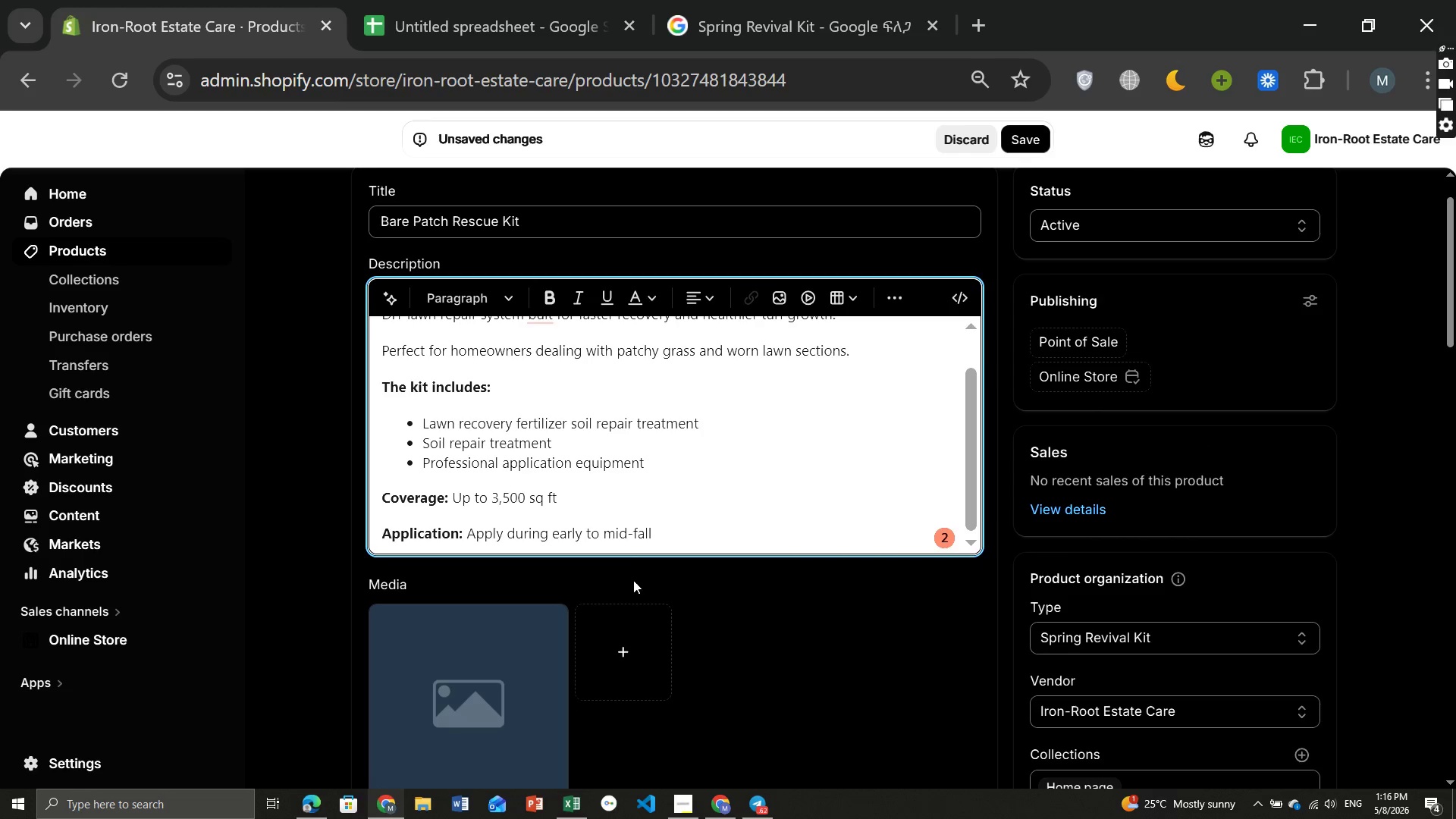 
wait(10.95)
 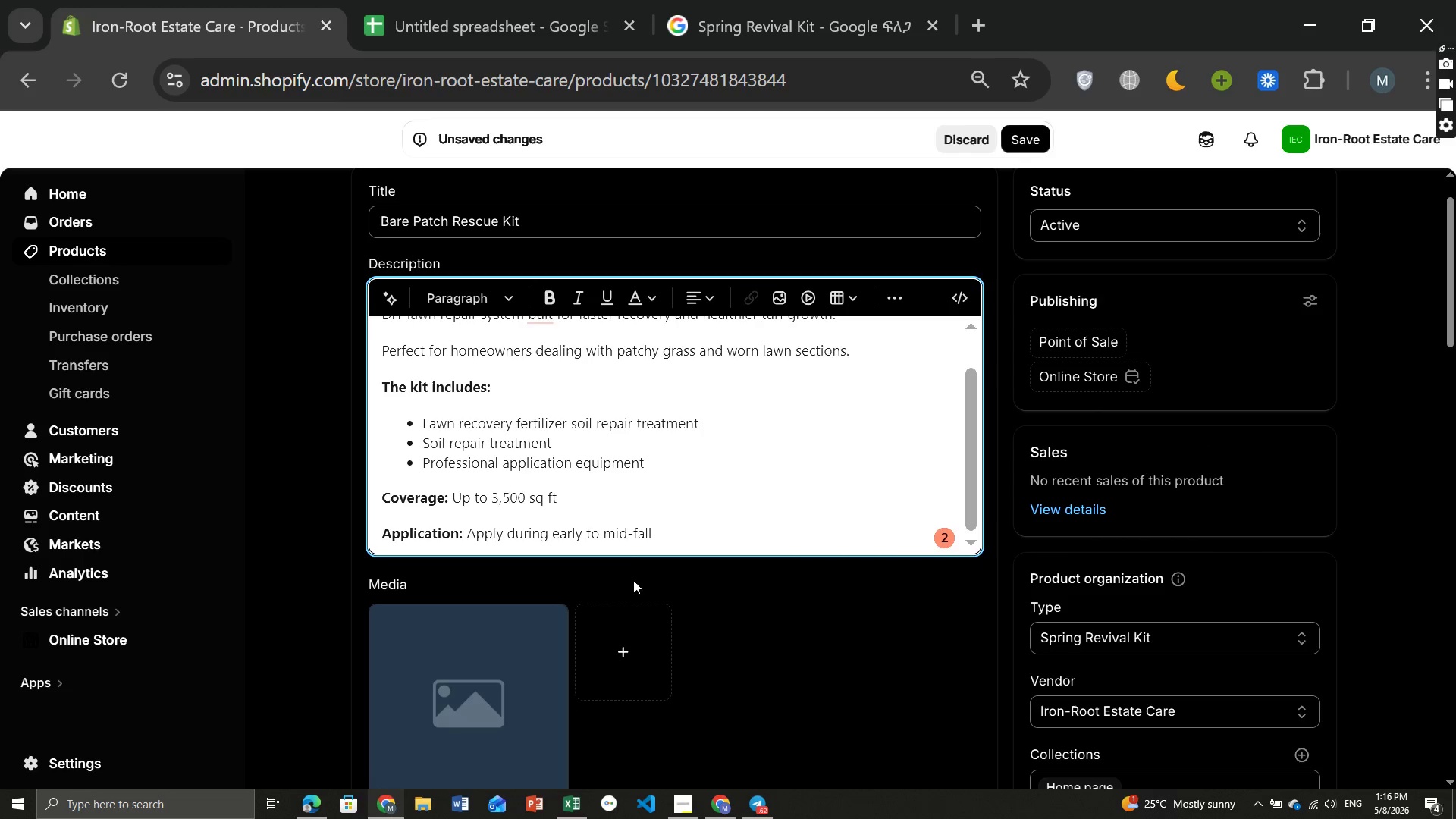 
left_click_drag(start_coordinate=[676, 532], to_coordinate=[509, 532])
 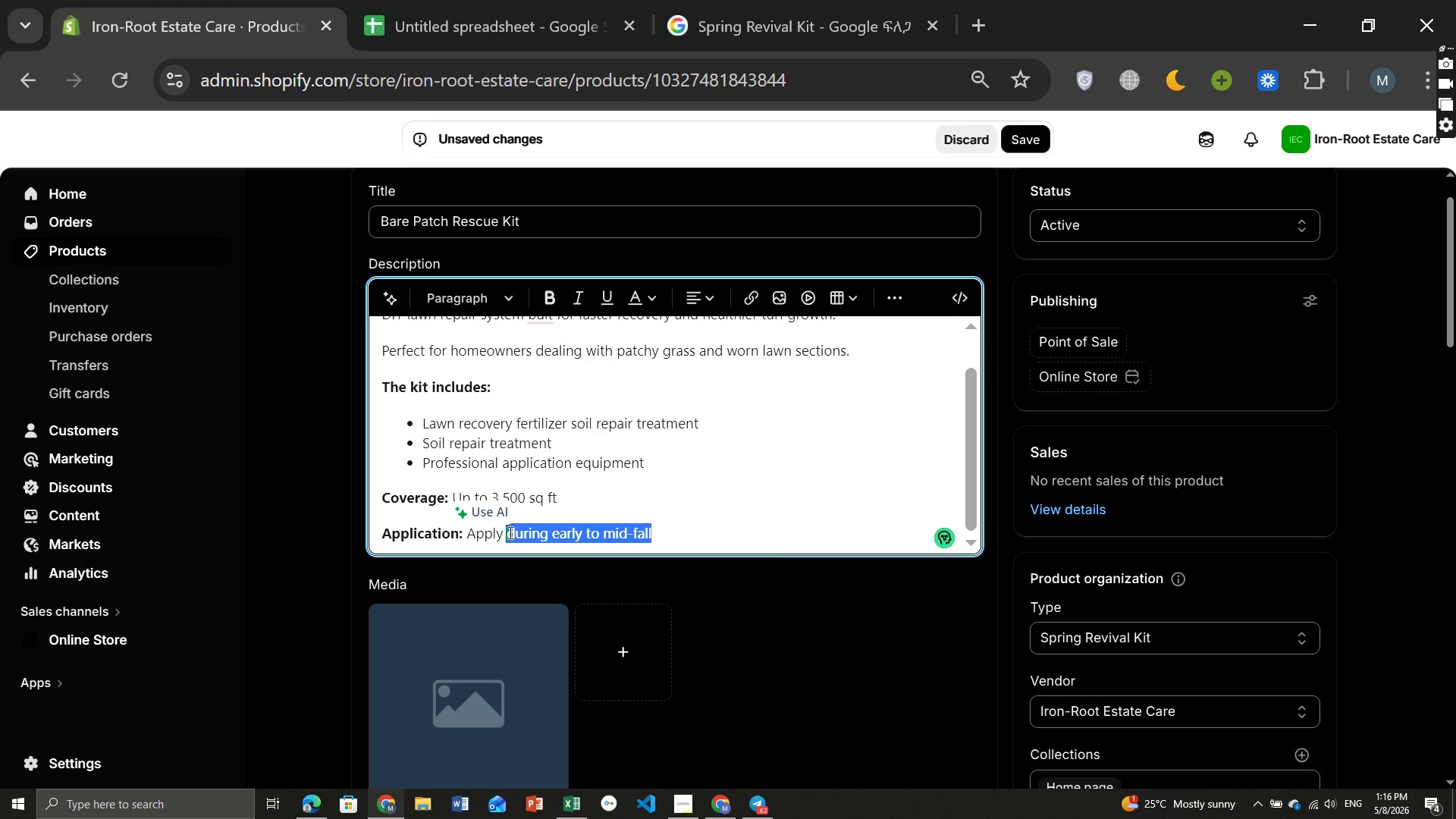 
type(directly to weak or damaged lawn areas)
 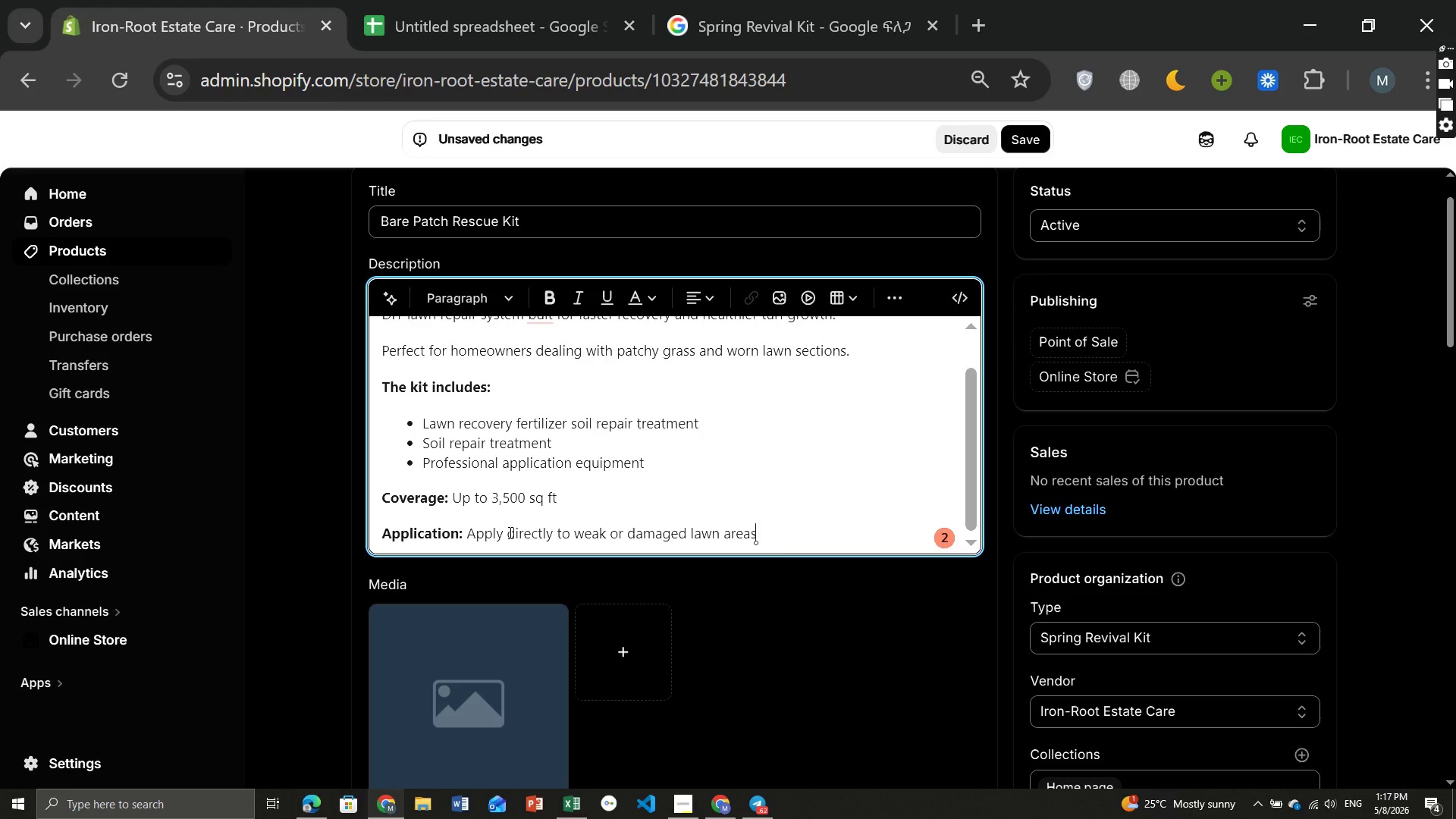 
key(Period)
 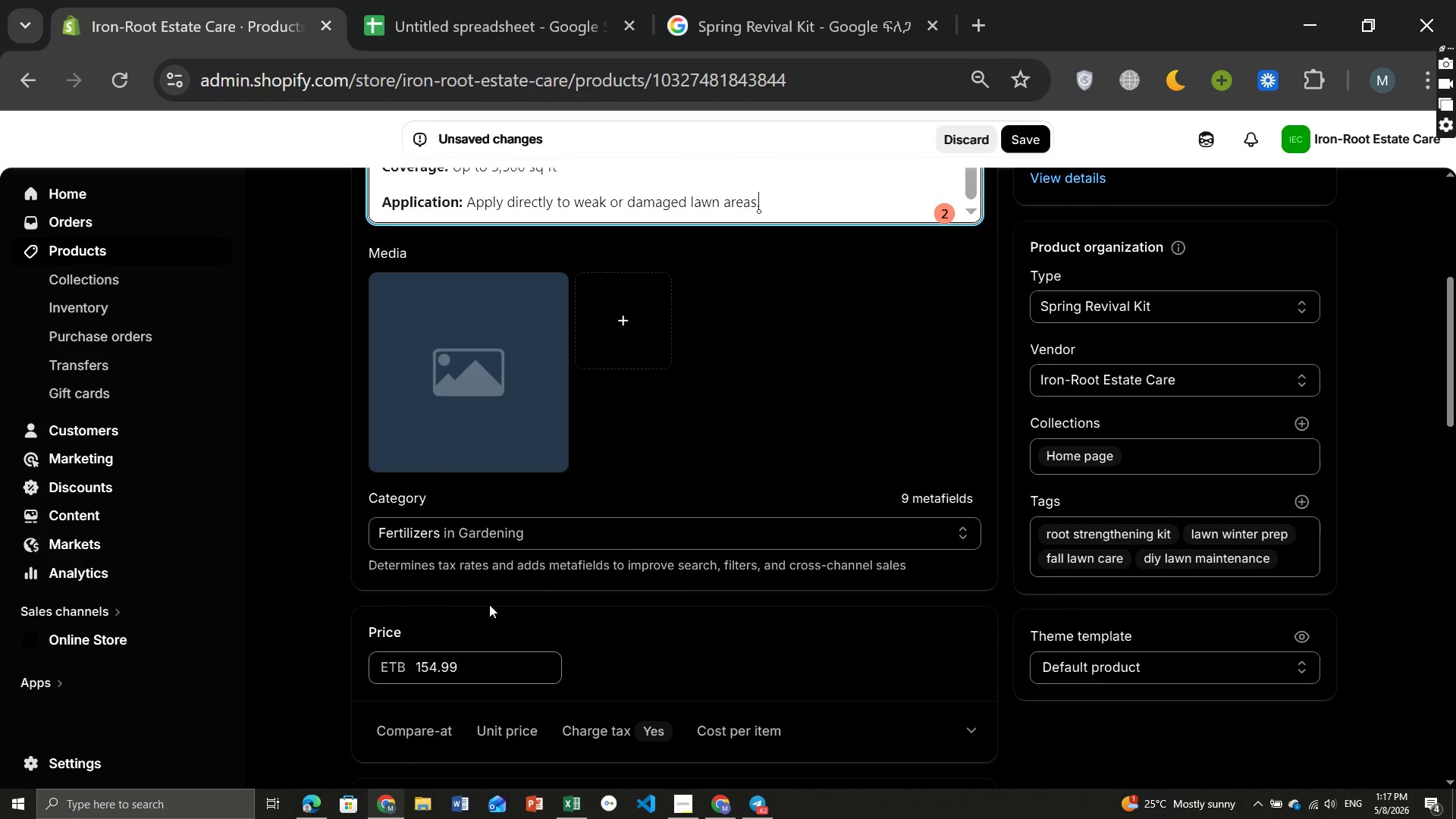 
left_click([439, 661])
 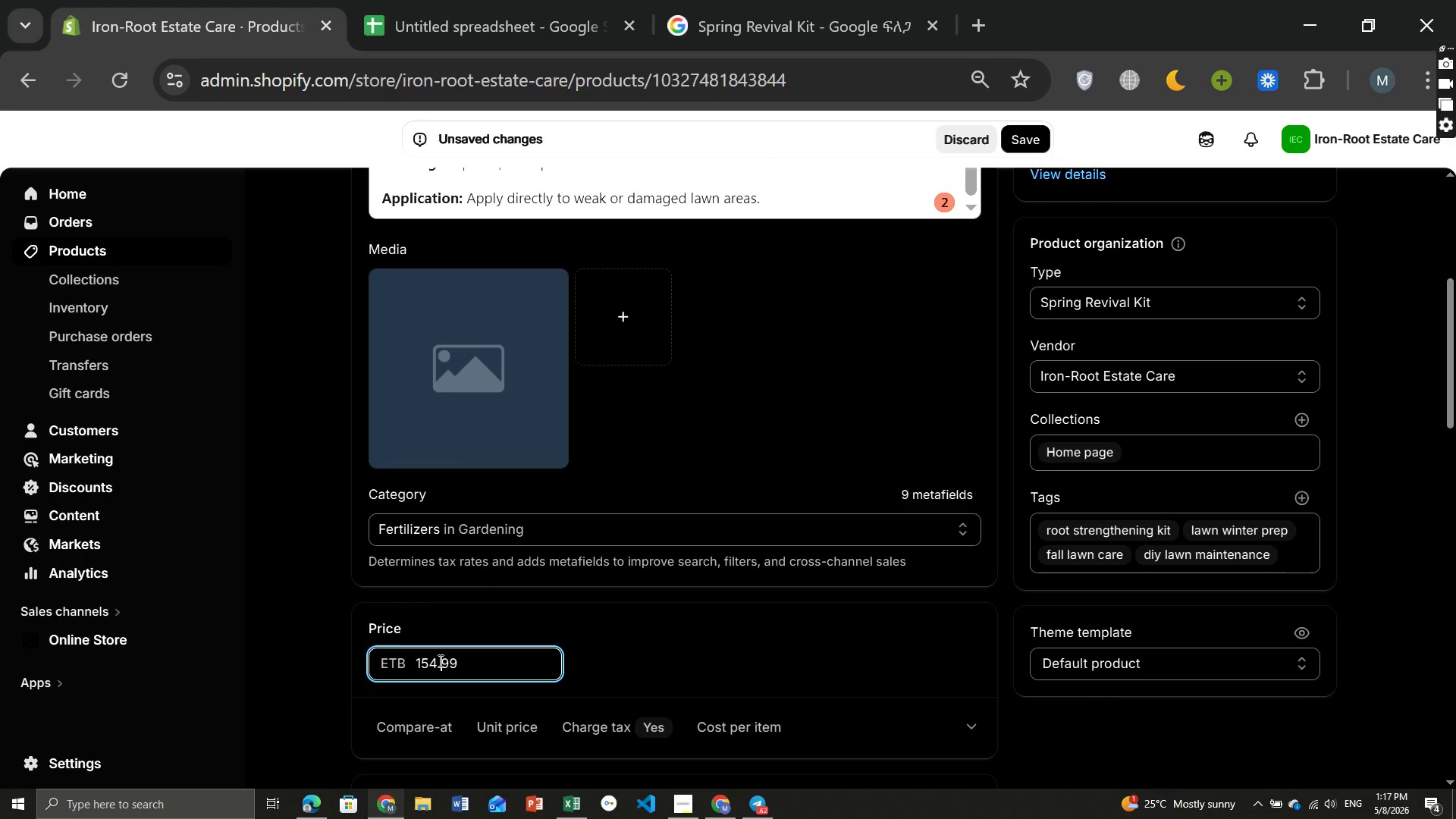 
key(ArrowLeft)
 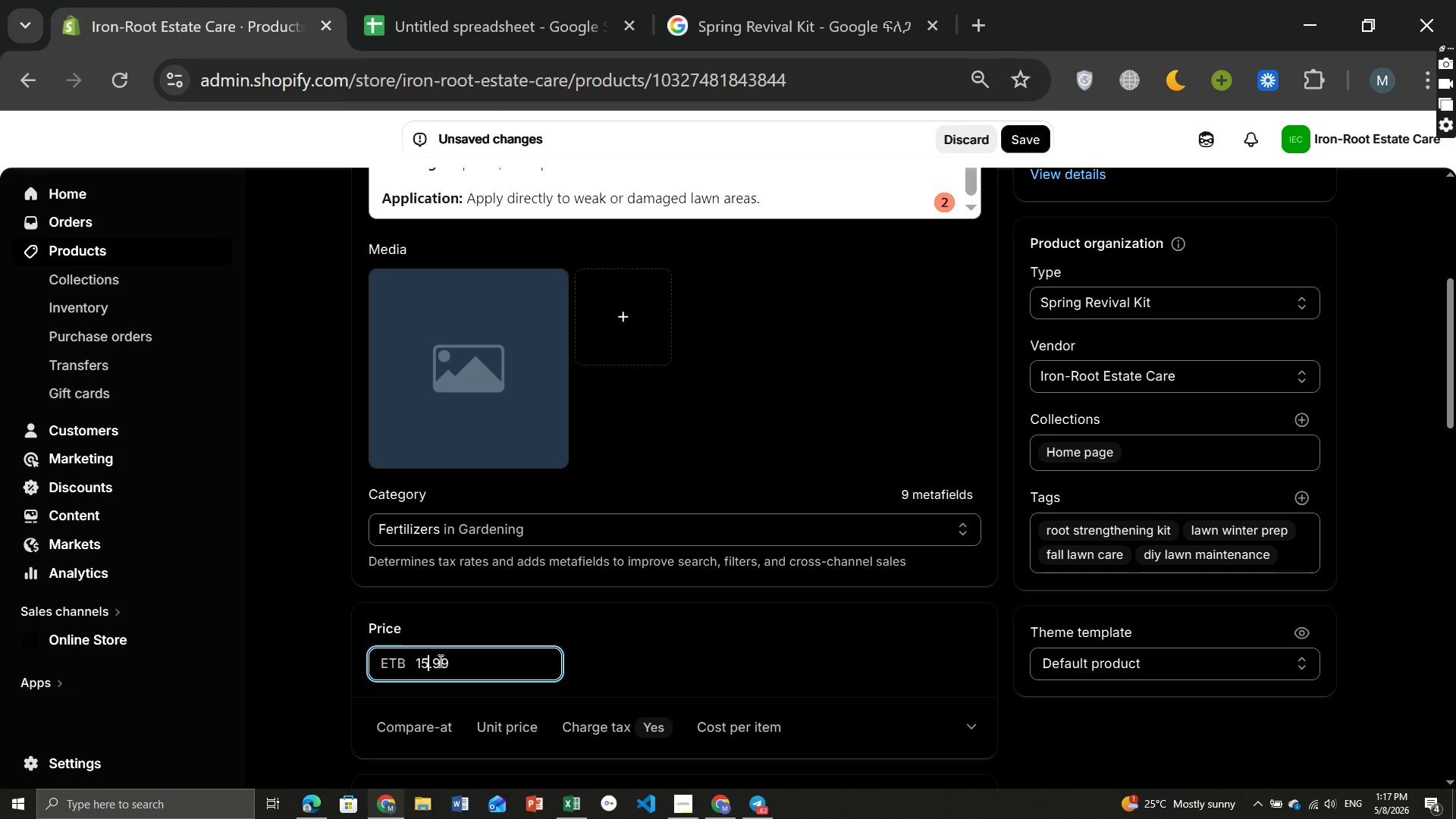 
key(Backspace)
key(Backspace)
type(39)
 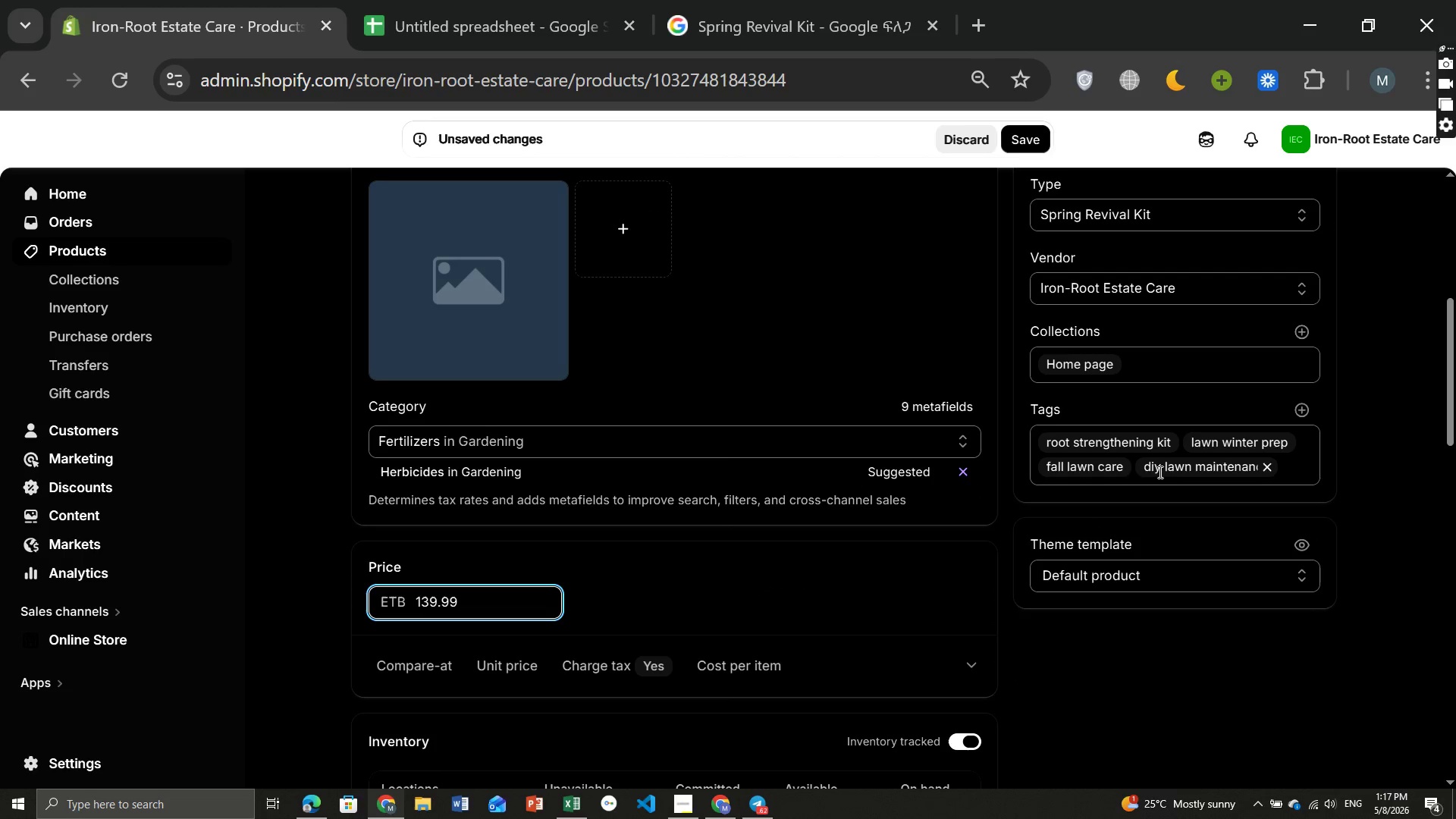 
wait(5.41)
 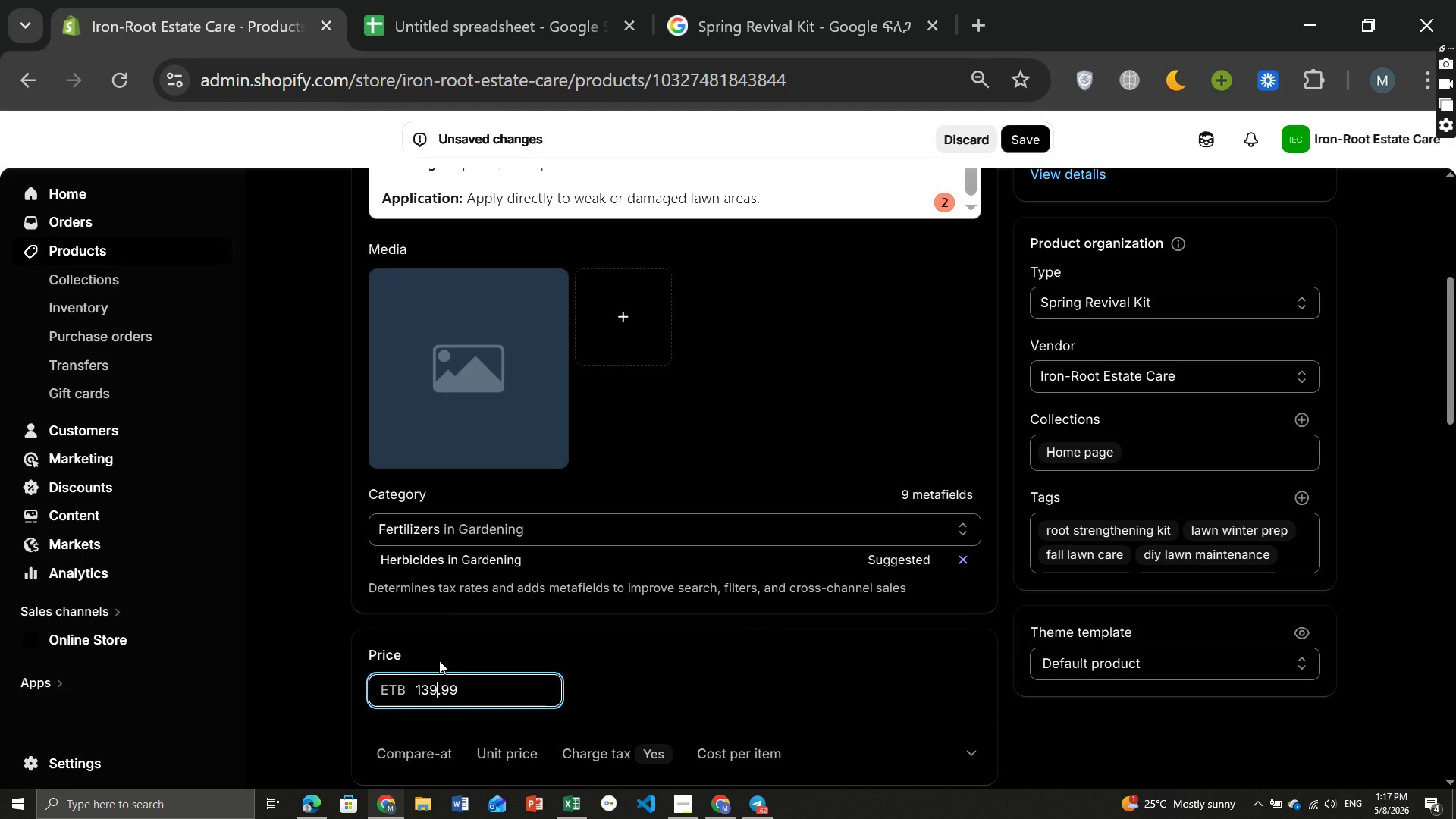 
left_click([1122, 464])
 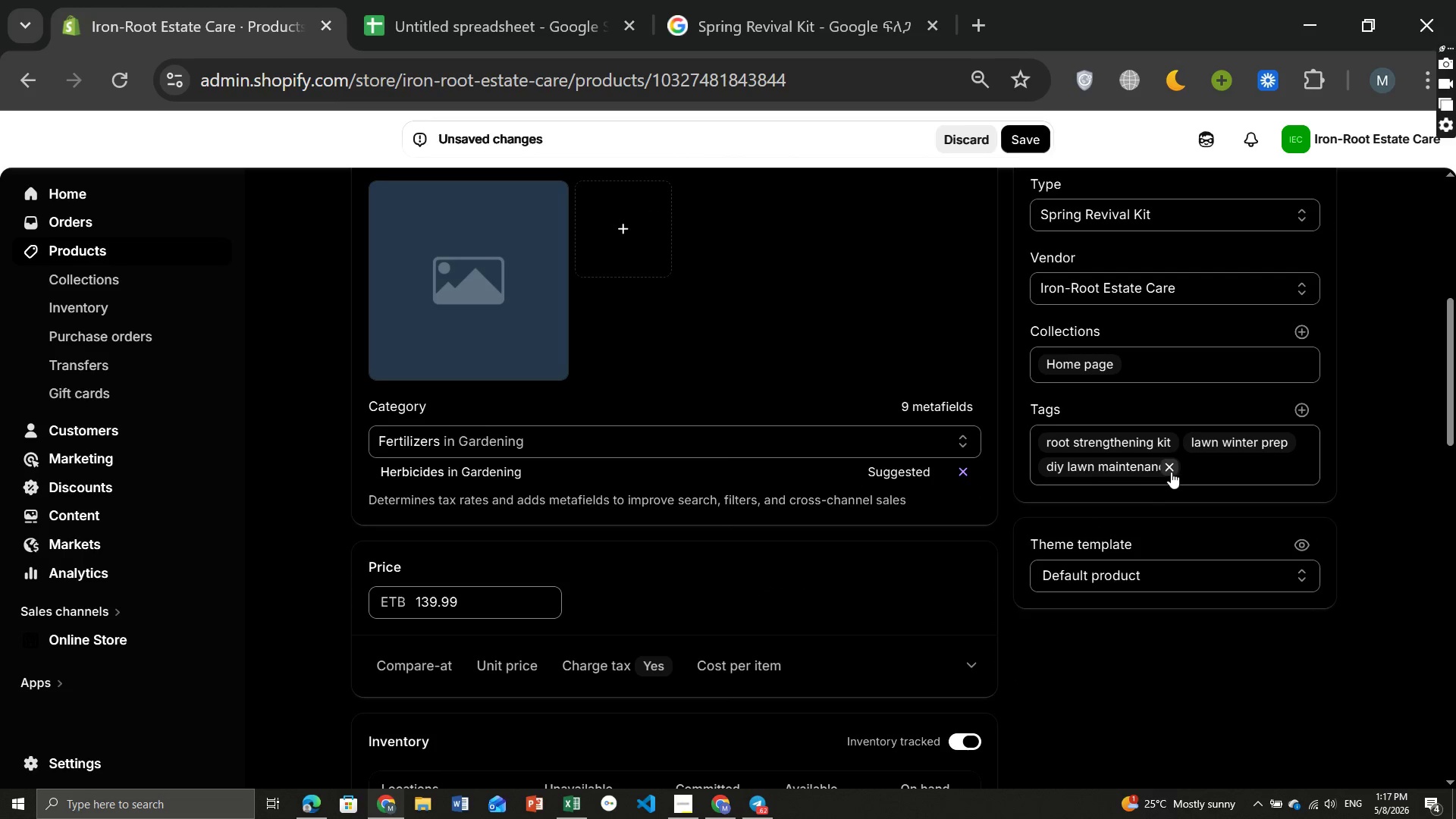 
left_click([1167, 464])
 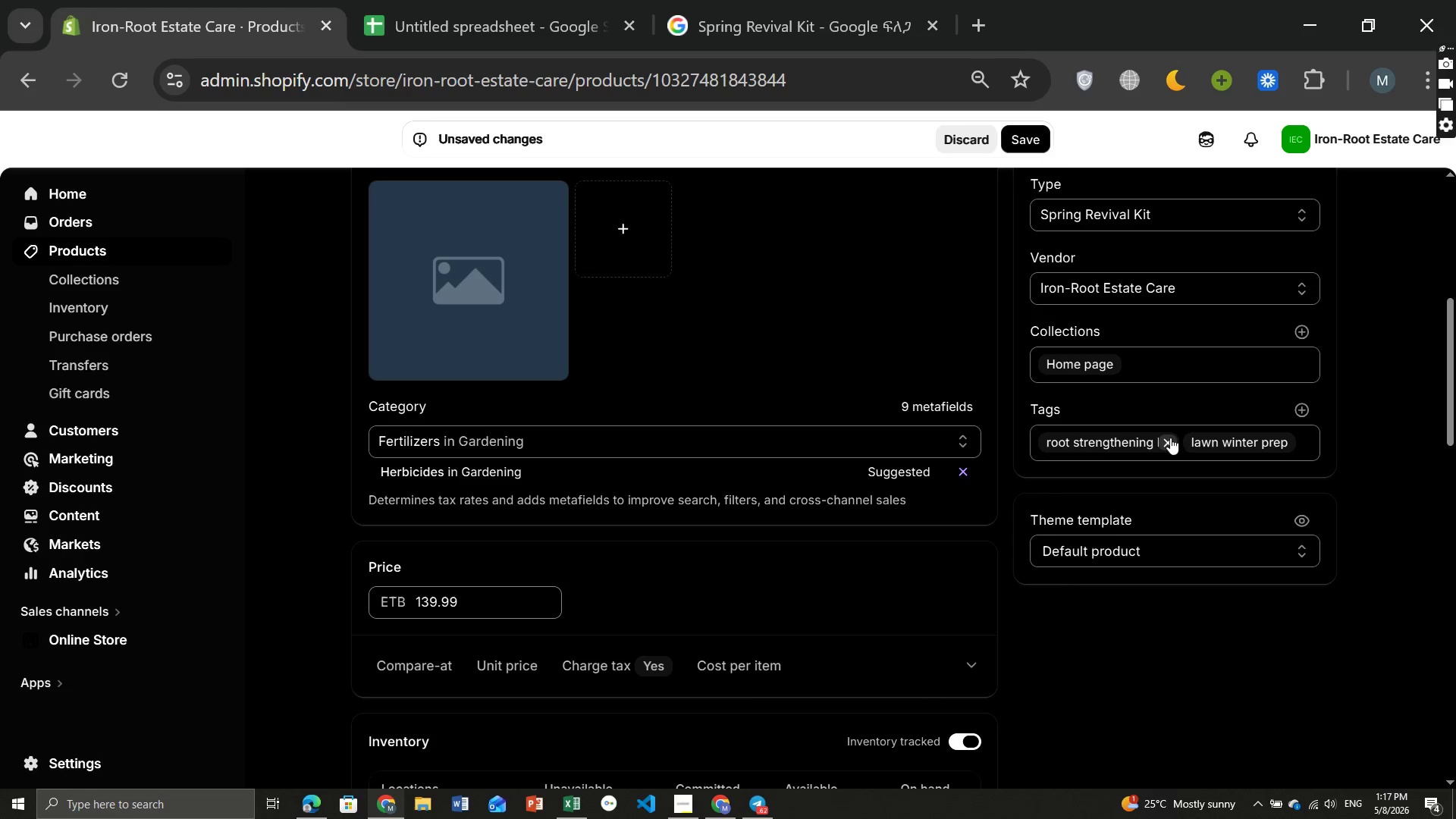 
left_click([1169, 438])
 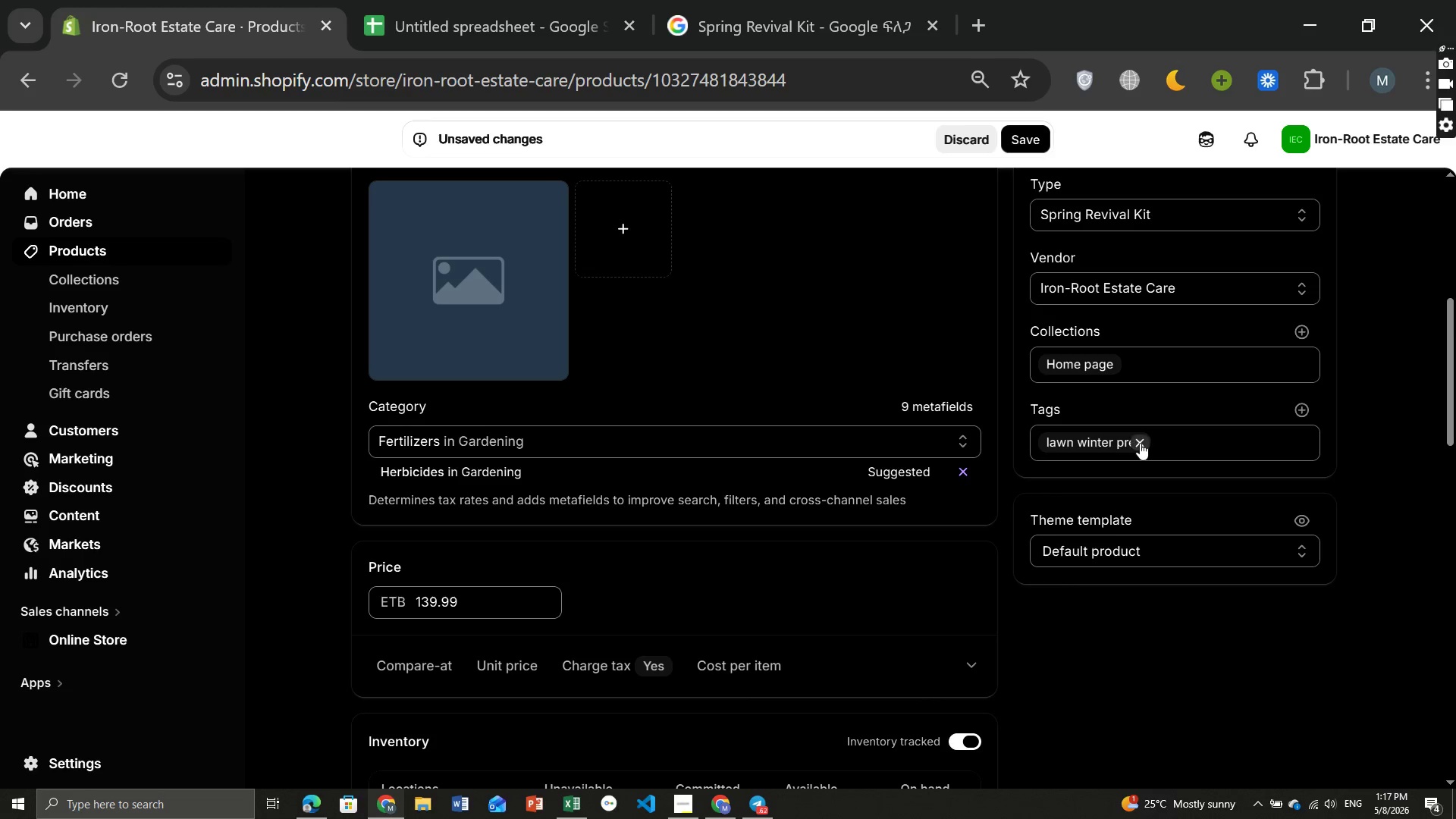 
left_click([1140, 443])
 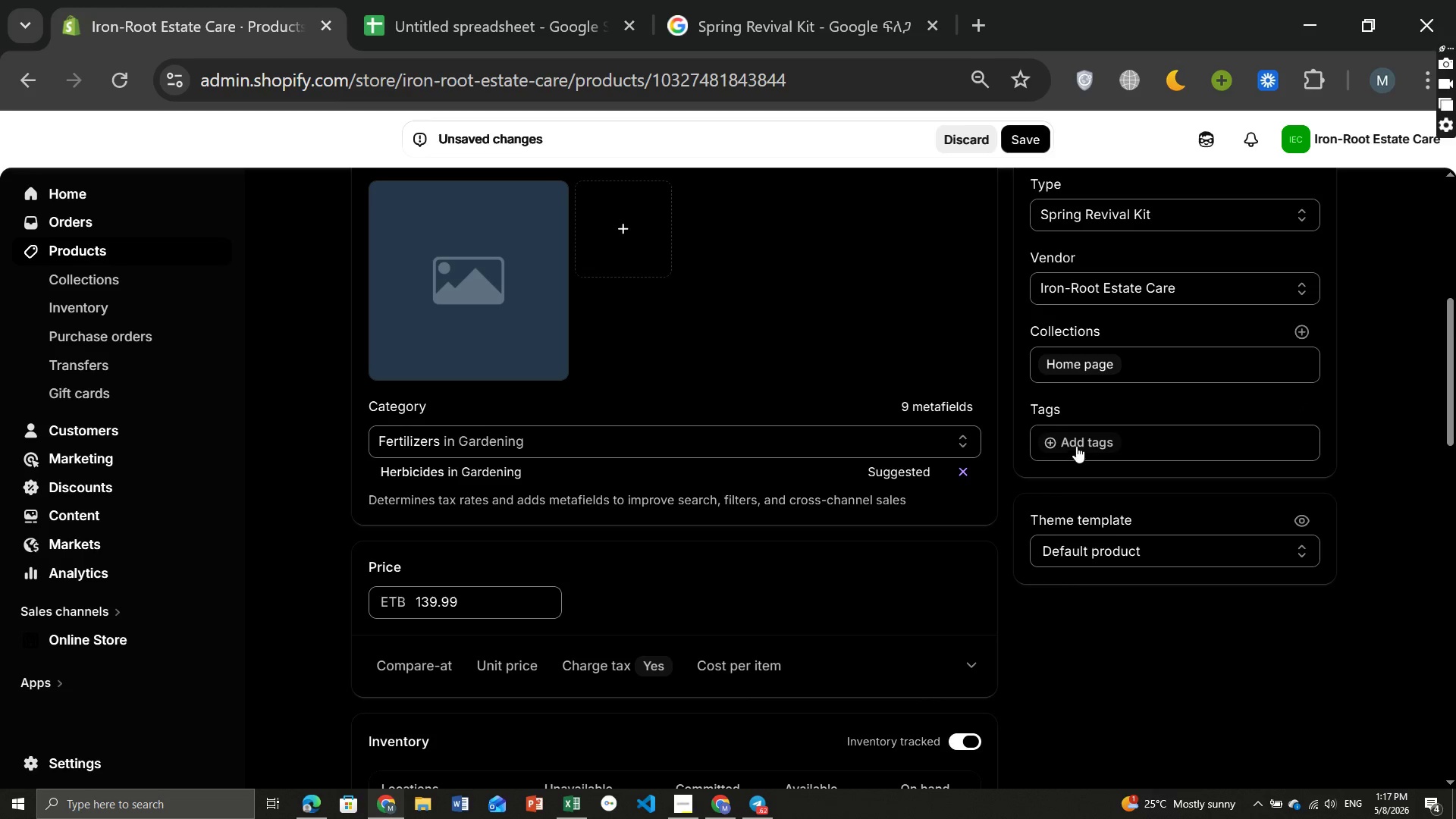 
left_click([1069, 441])
 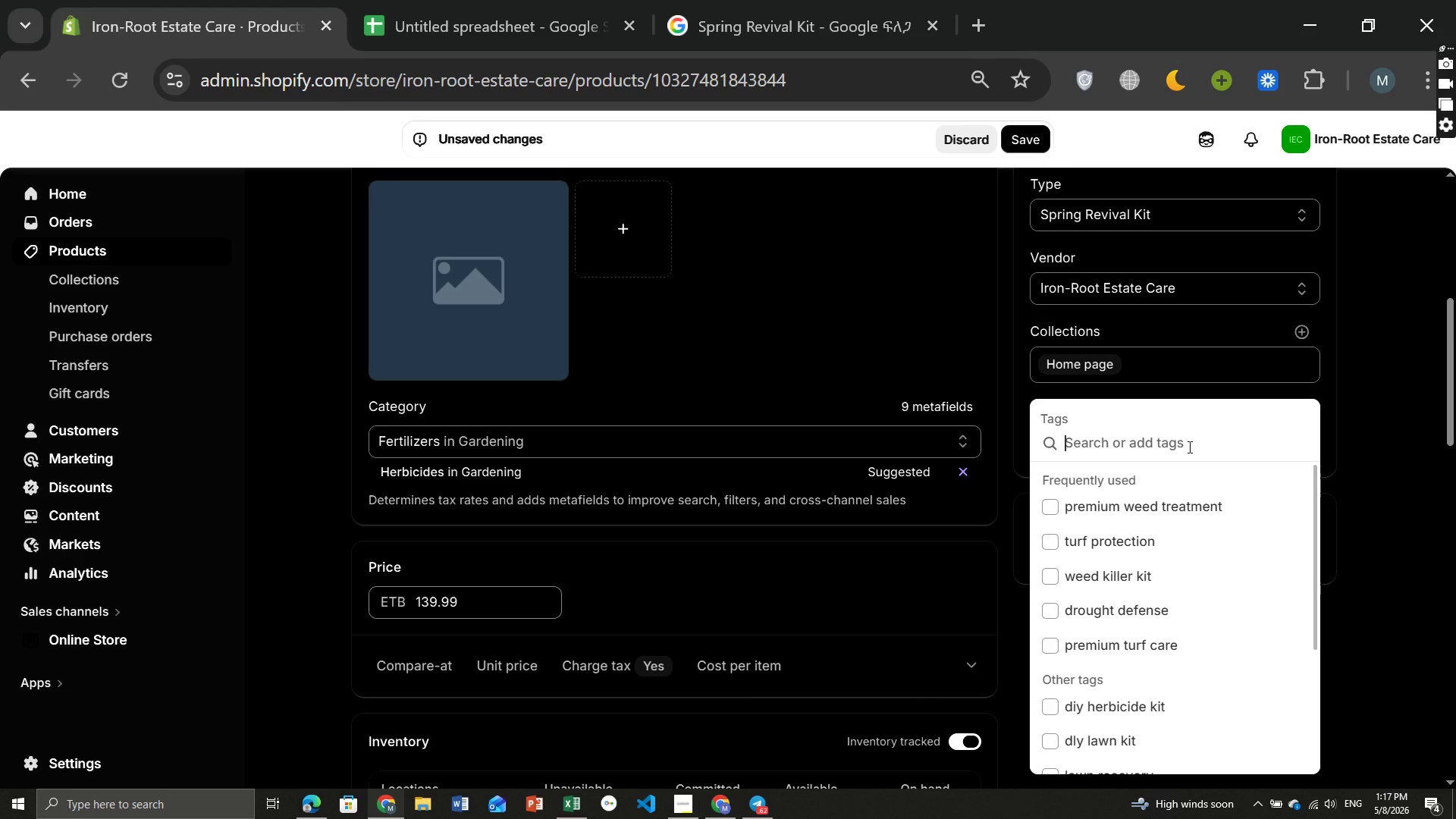 
type(bare patch repair, lawn repair kit, turf recovery, dir grass restoration)
 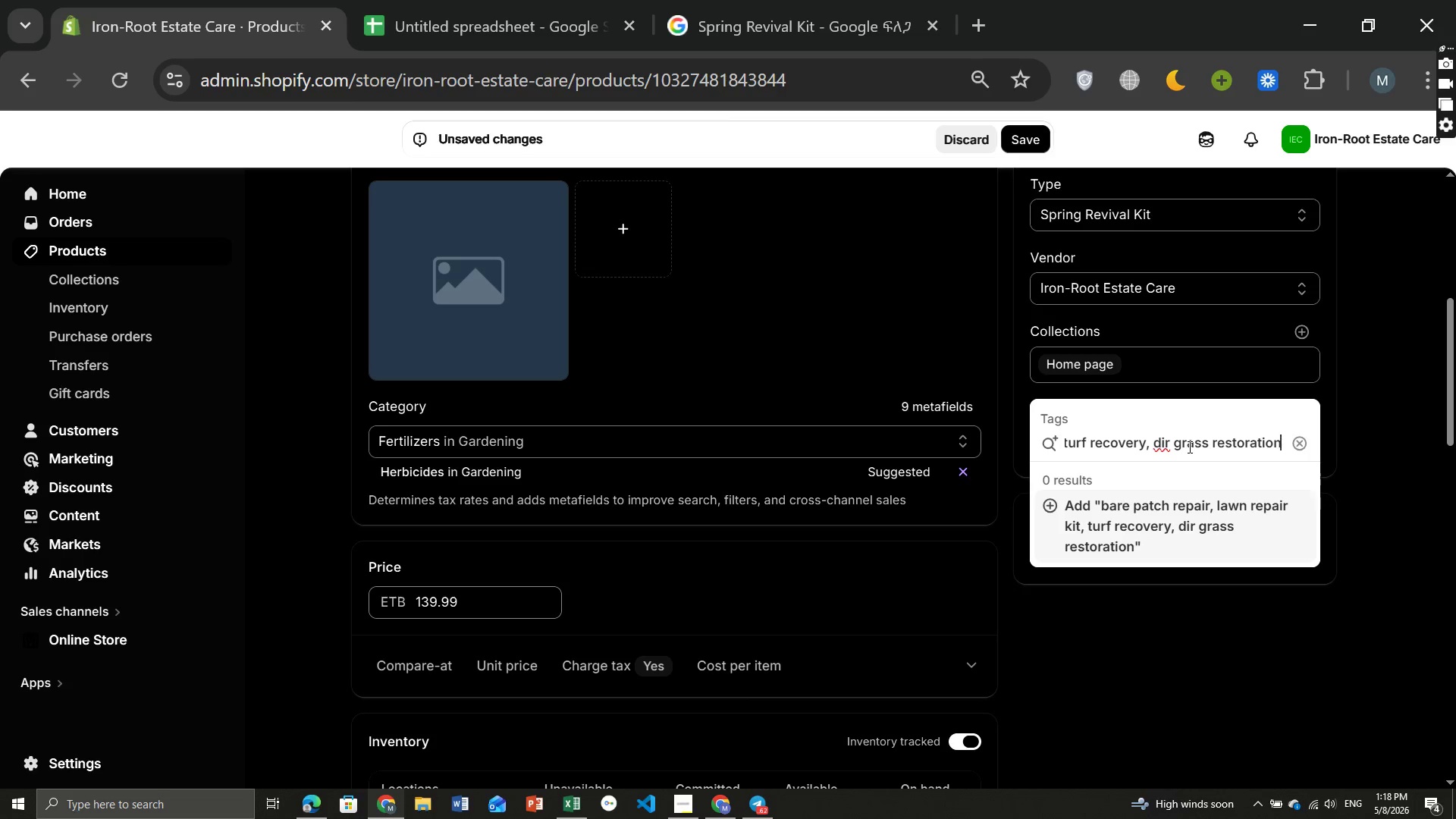 
hold_key(key=ArrowLeft, duration=0.73)
 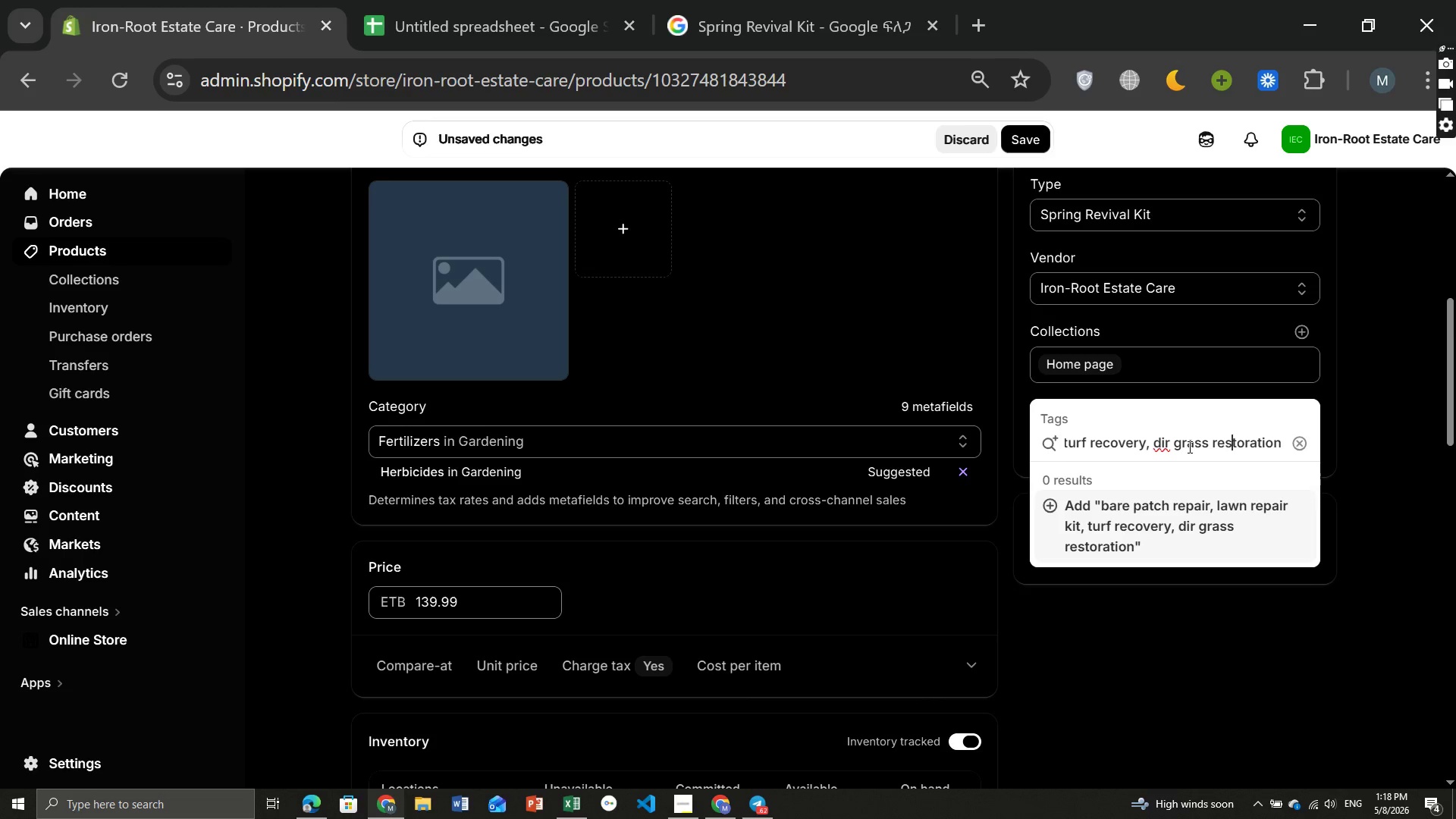 
hold_key(key=ArrowLeft, duration=0.84)
 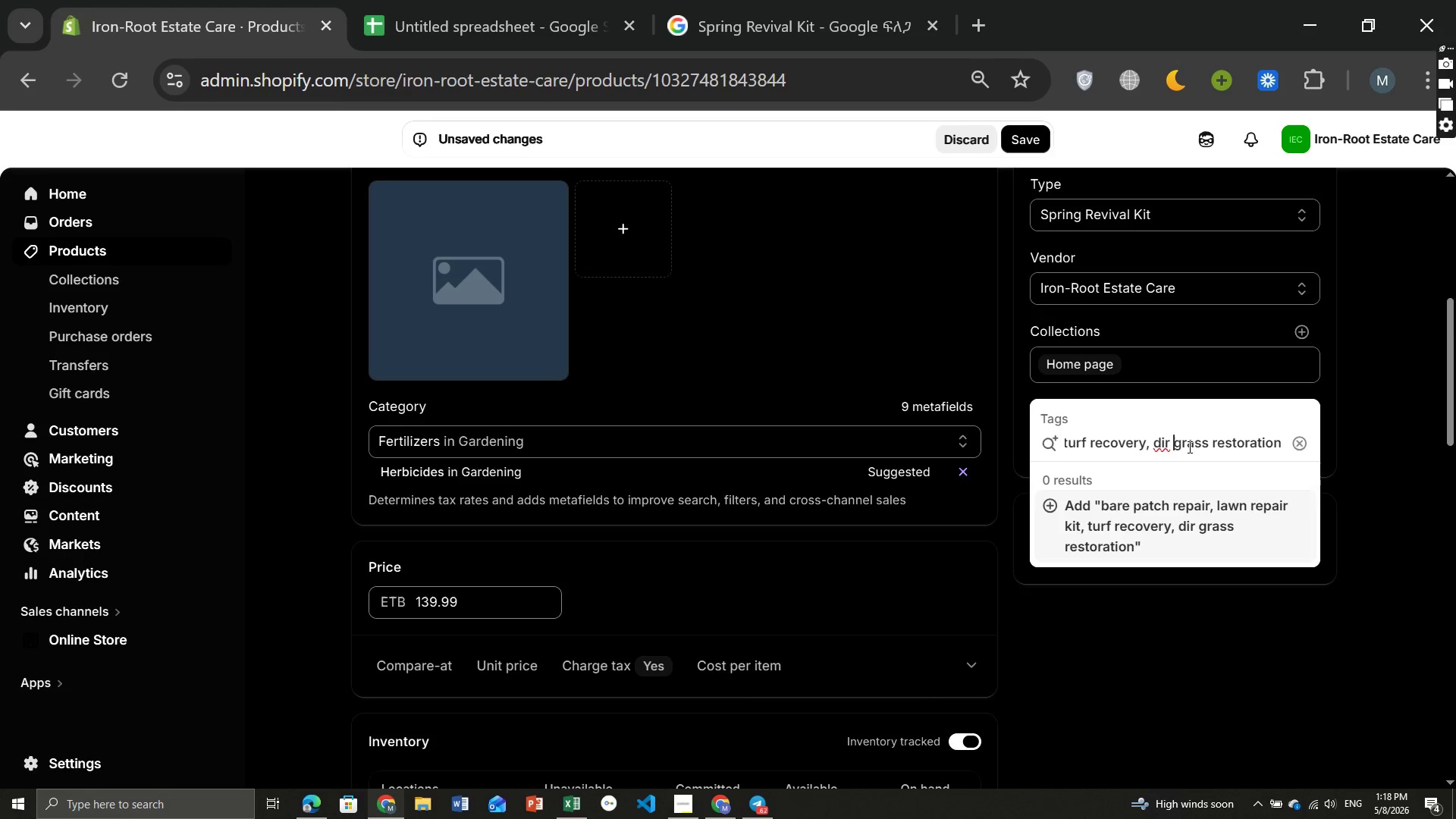 
key(ArrowLeft)
 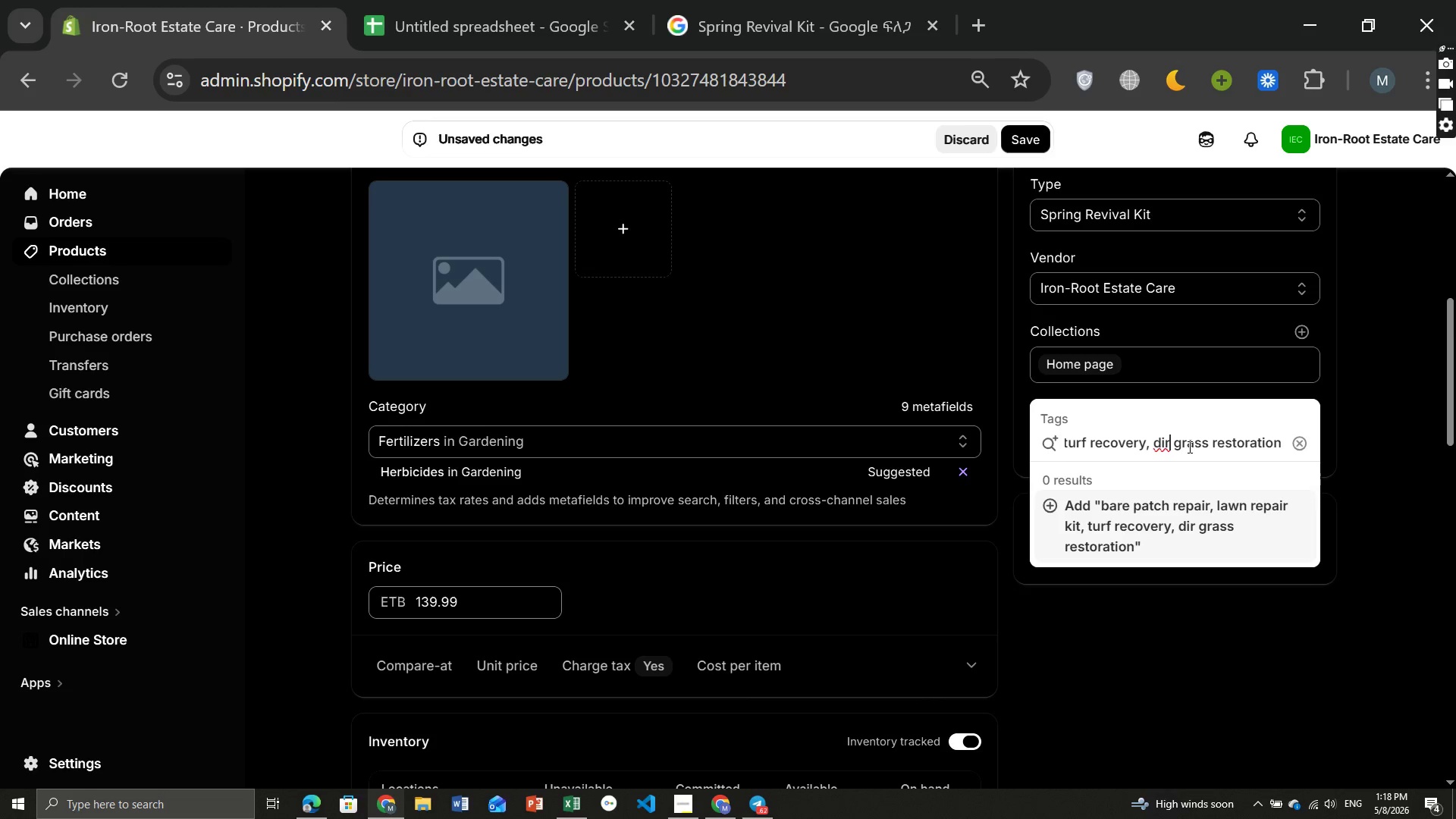 
key(ArrowLeft)
 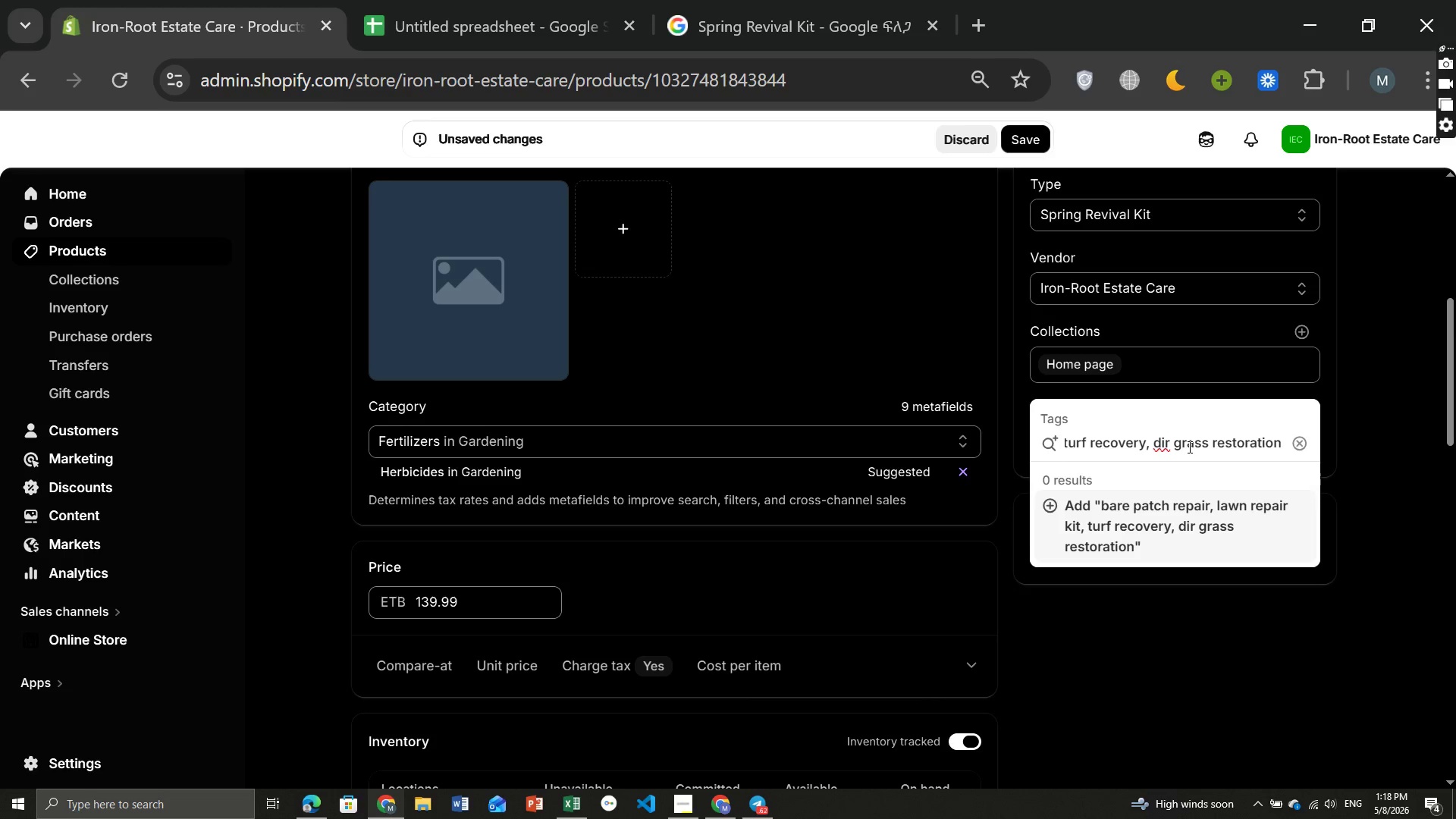 
key(Backspace)
 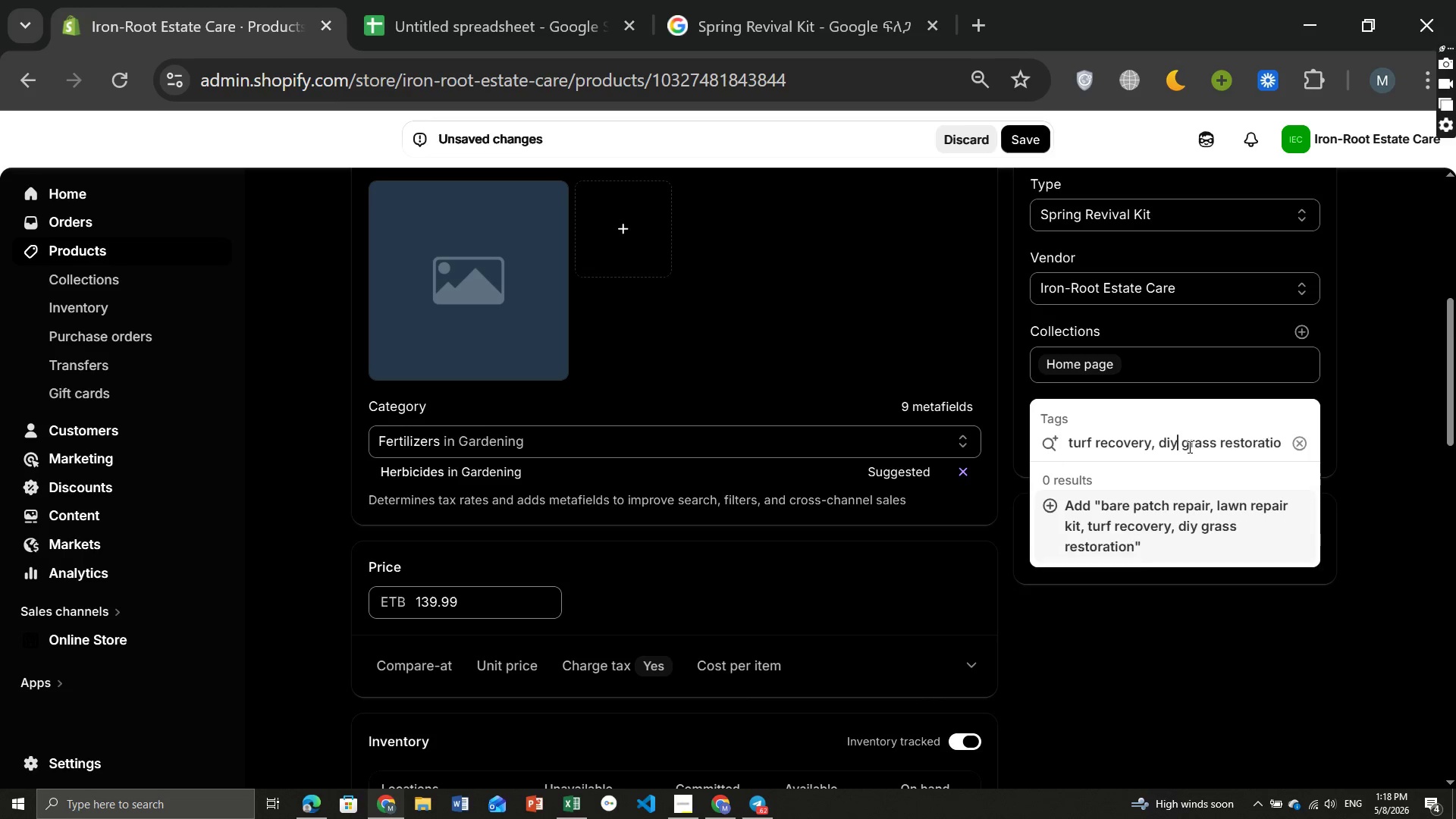 
key(Y)
 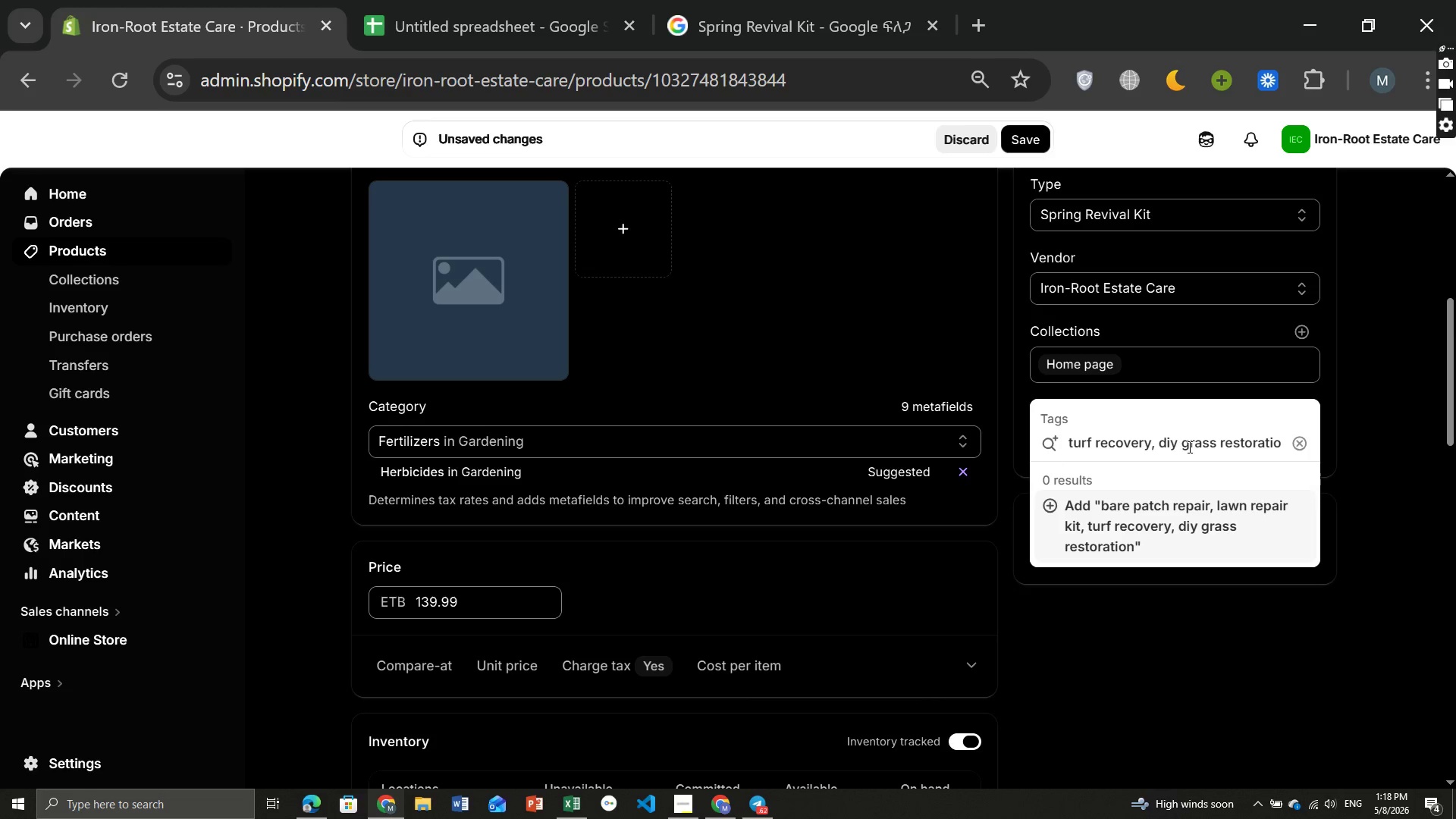 
key(Enter)
 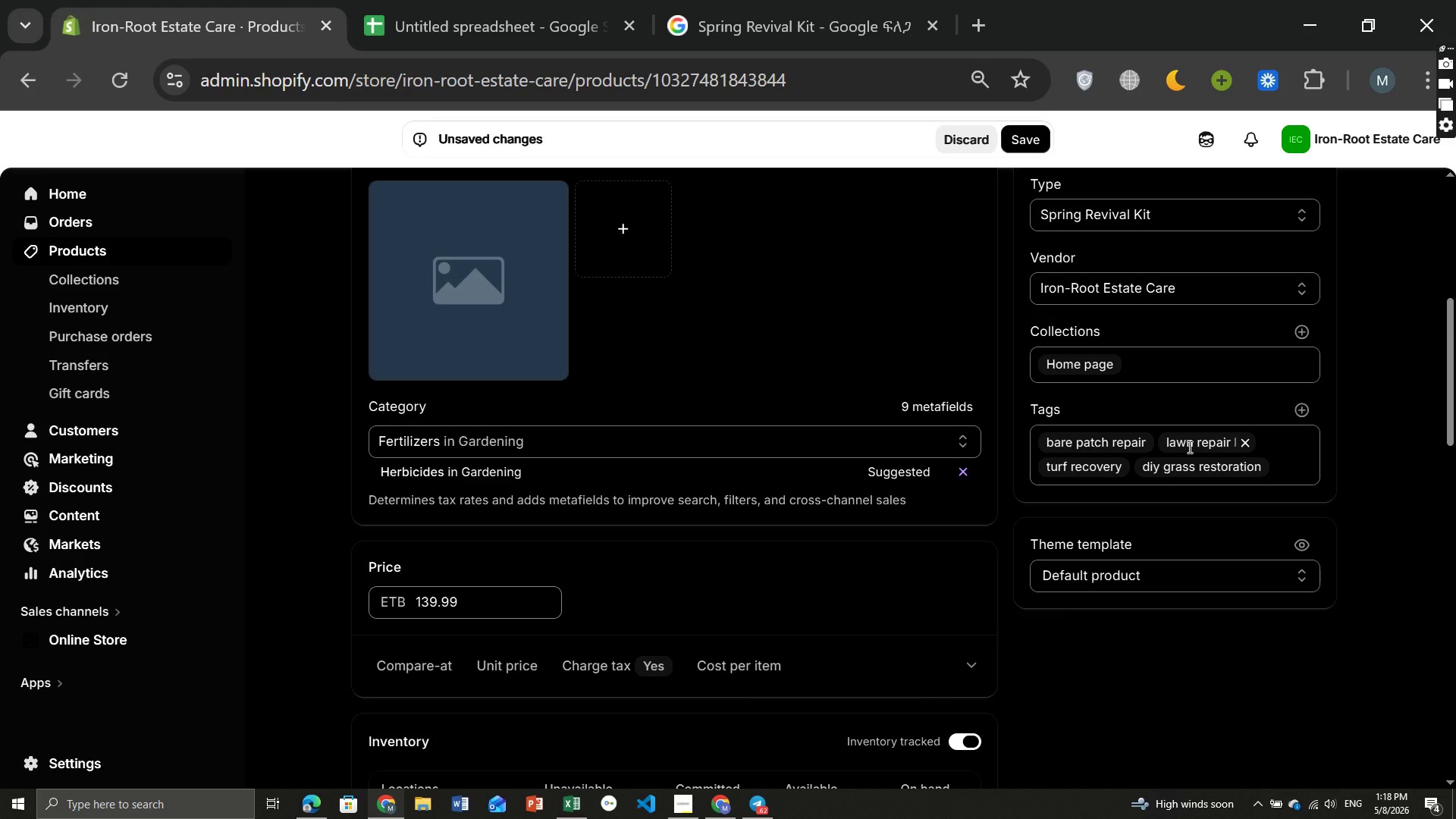 
mouse_move([1201, 658])
 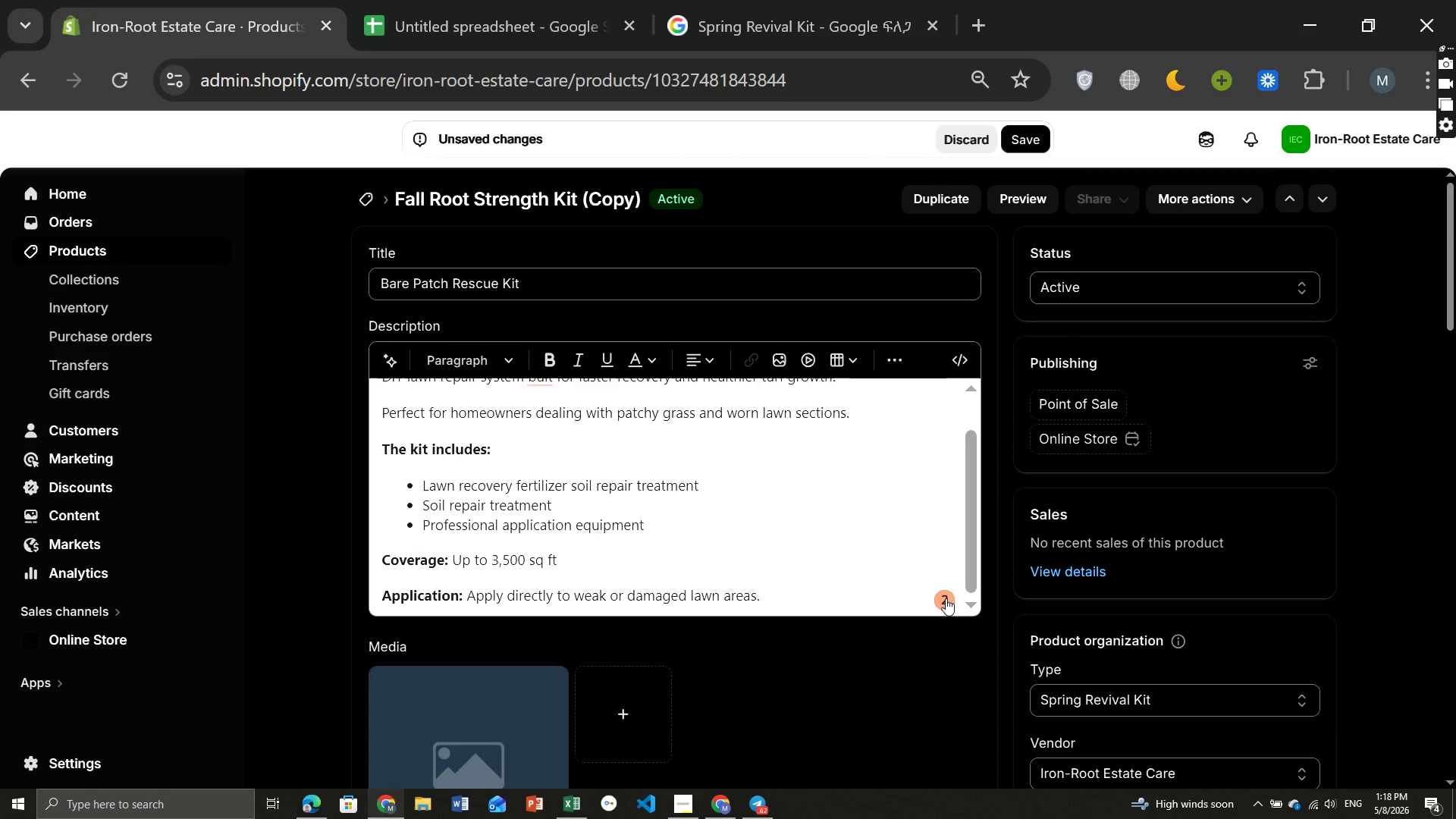 
left_click([945, 598])
 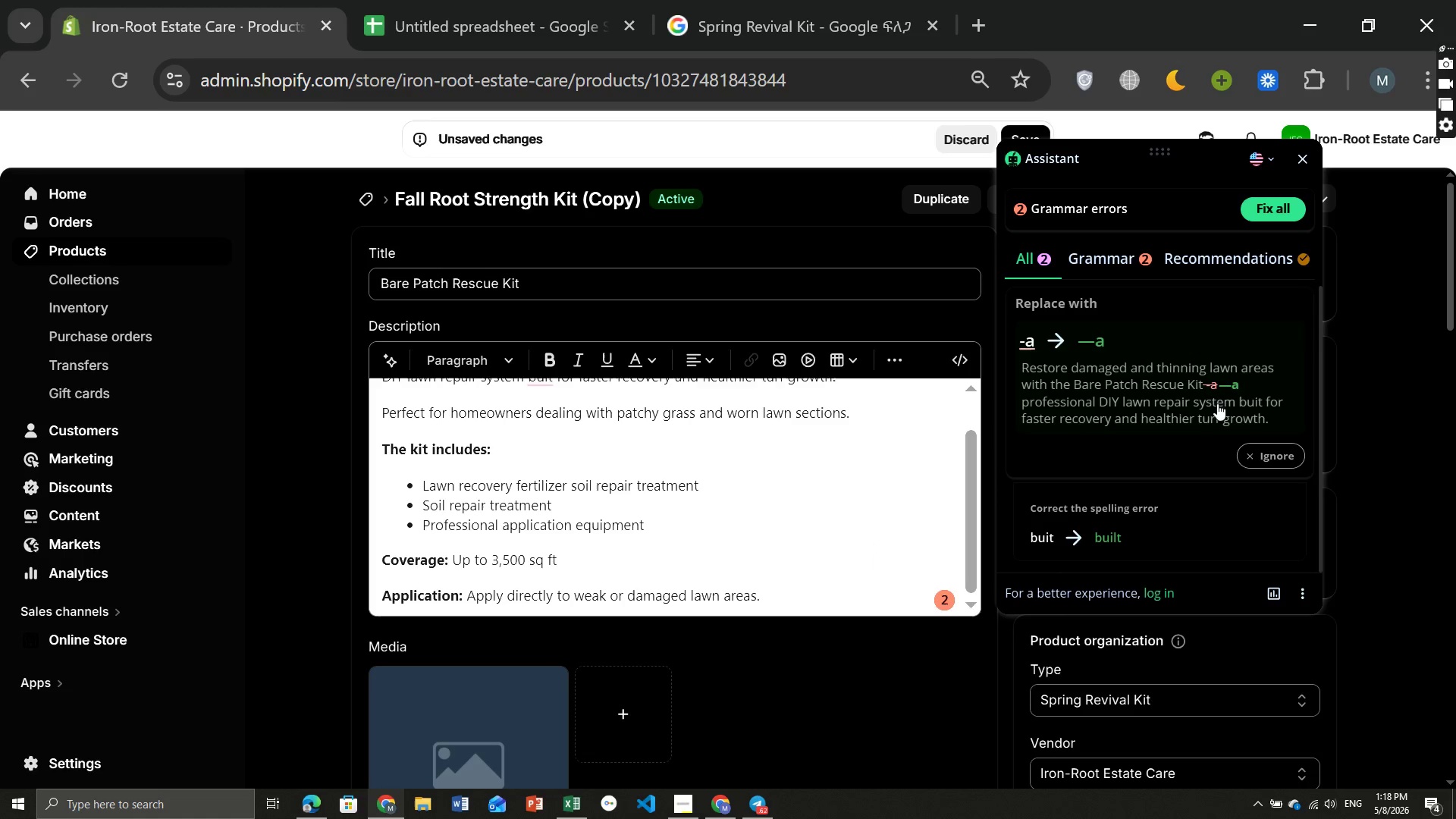 
left_click([1097, 341])
 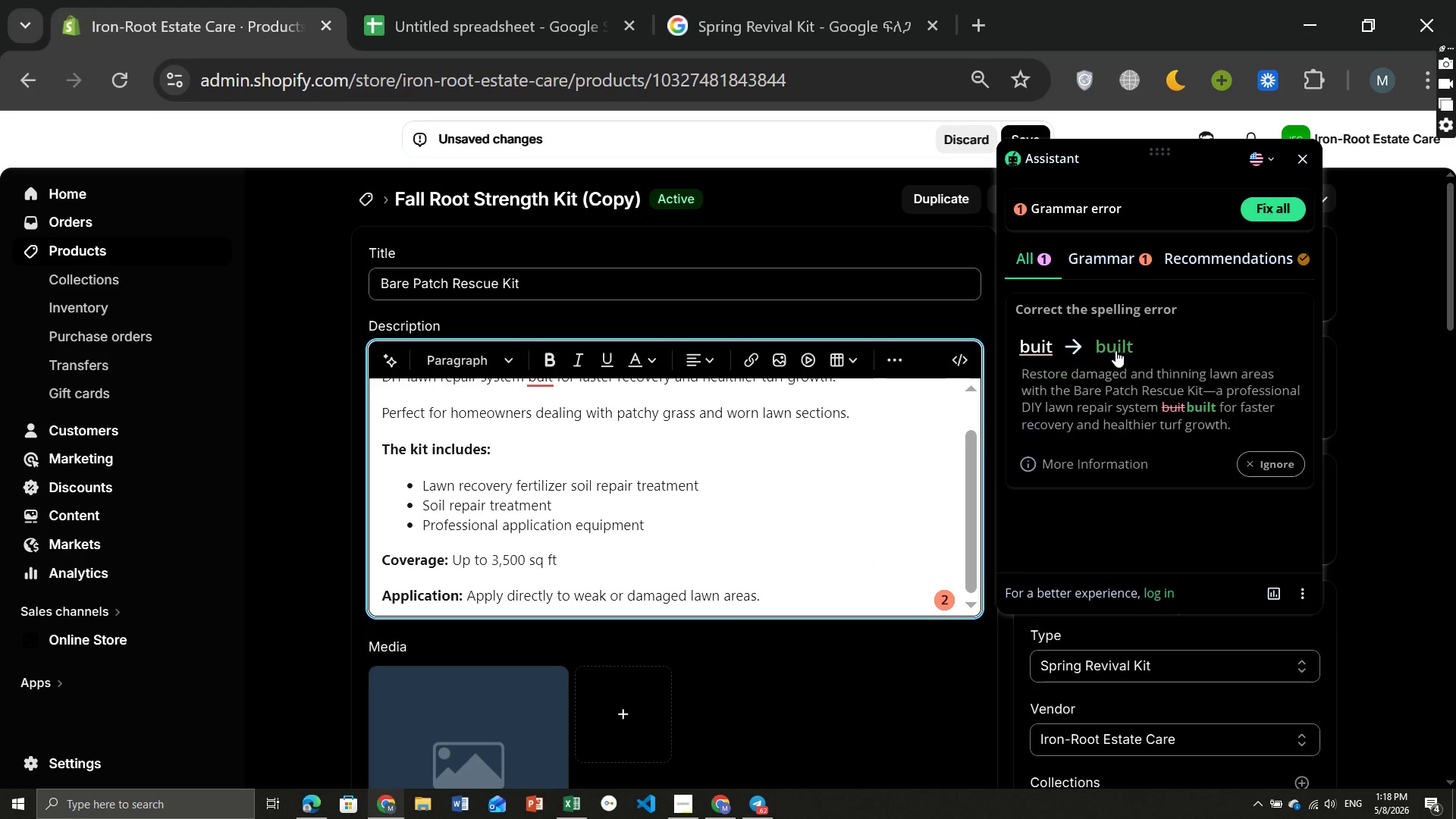 
left_click([1112, 347])
 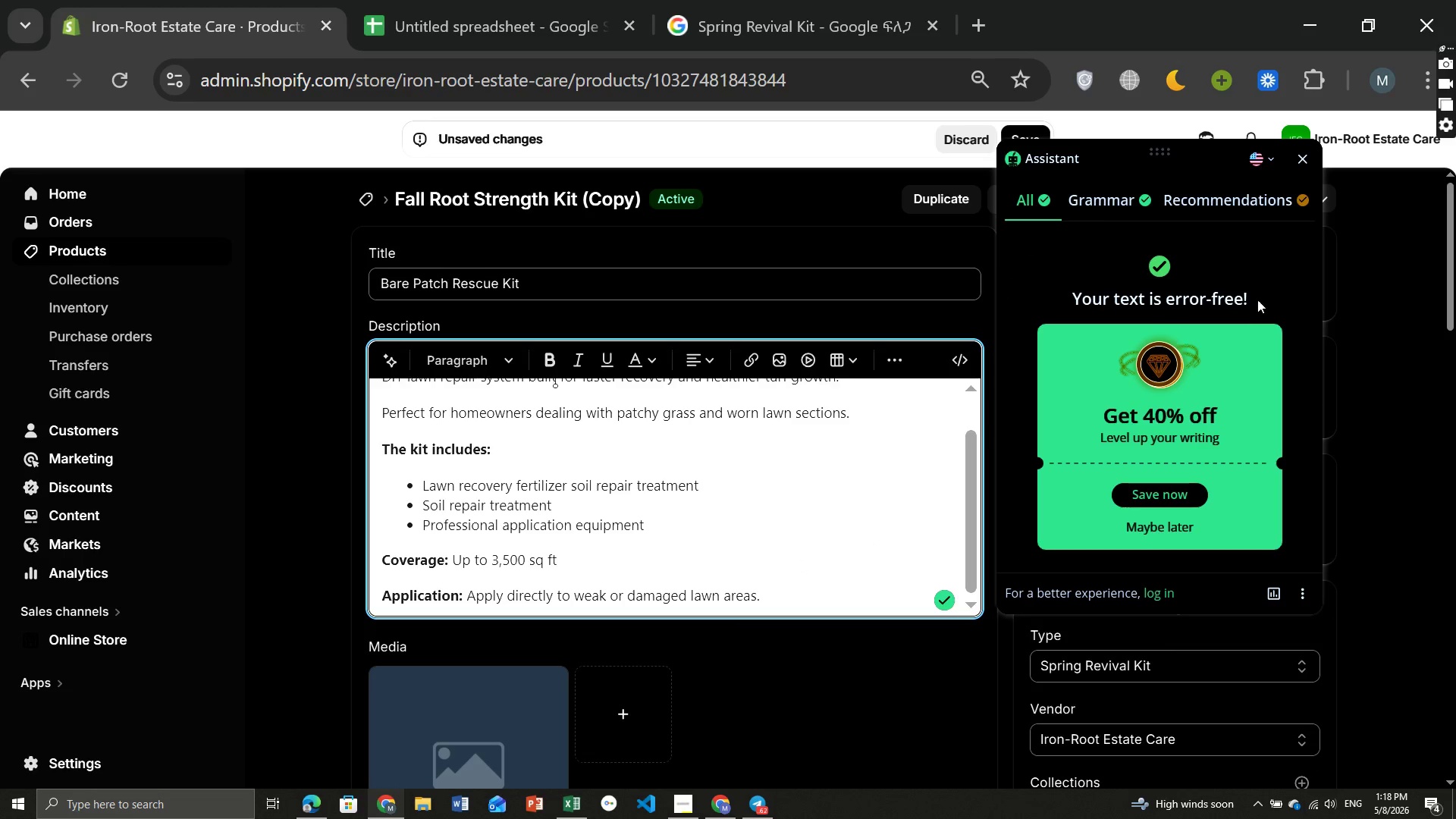 
left_click([1303, 162])
 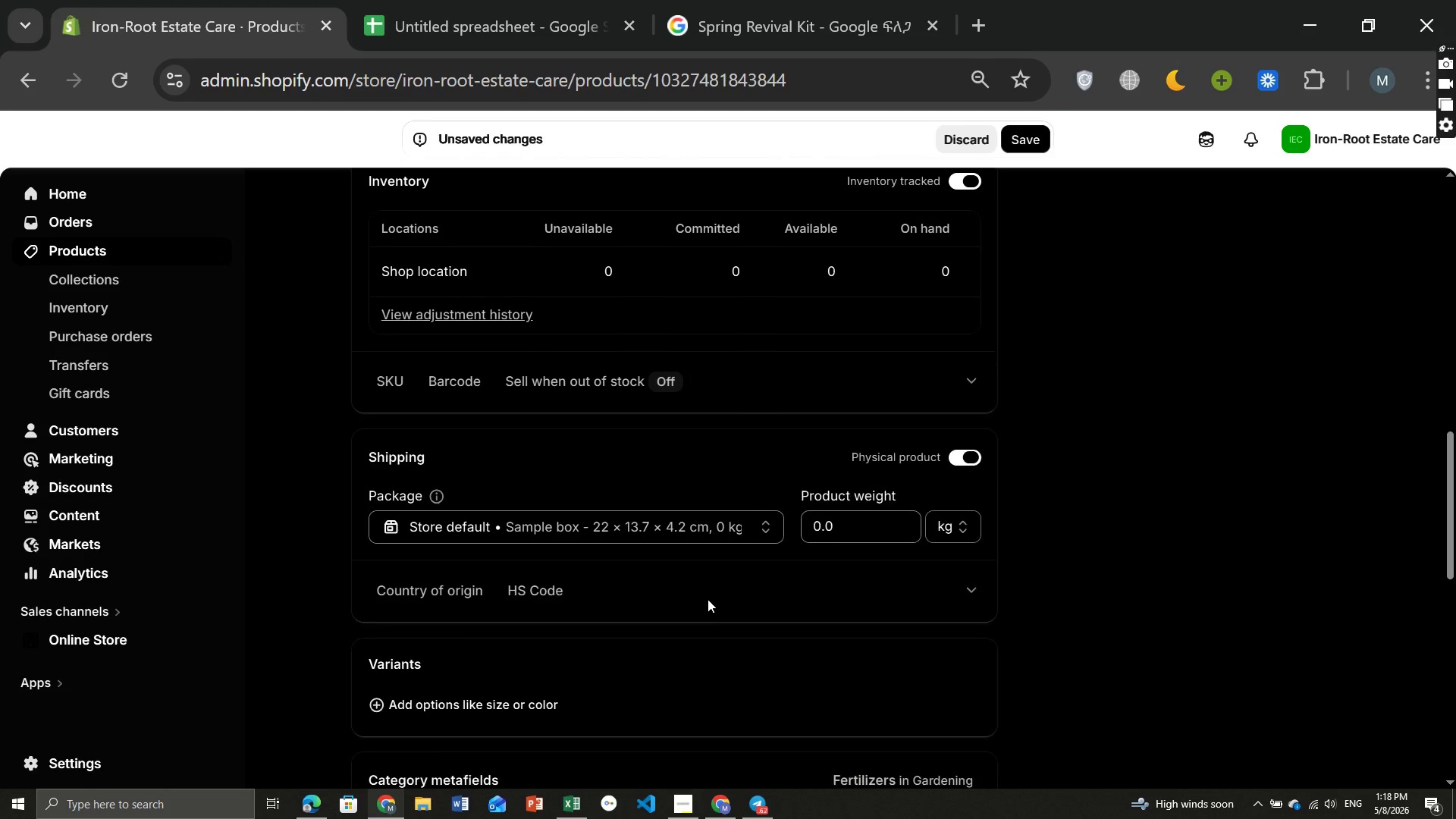 
wait(11.78)
 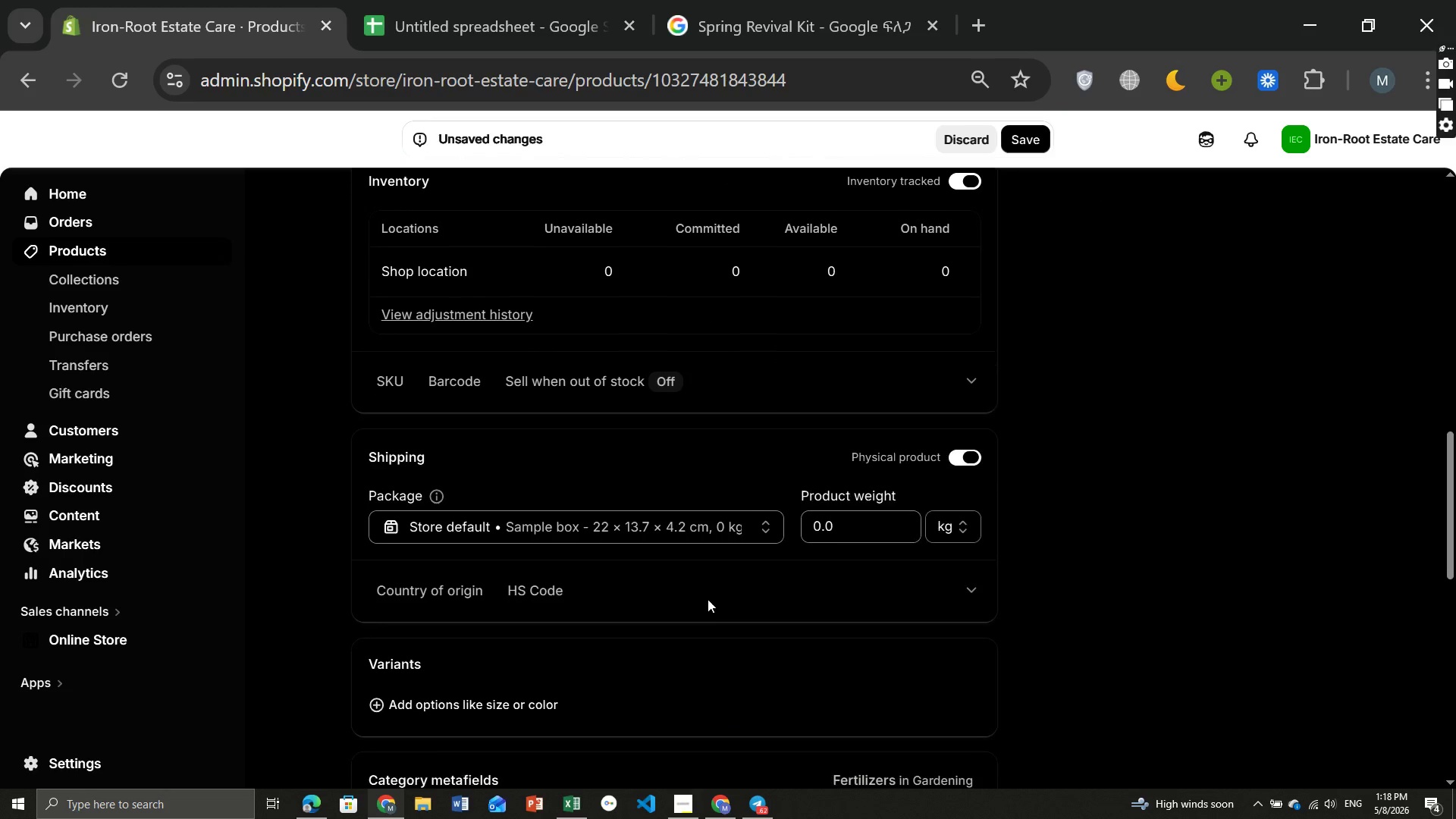 
left_click([620, 494])
 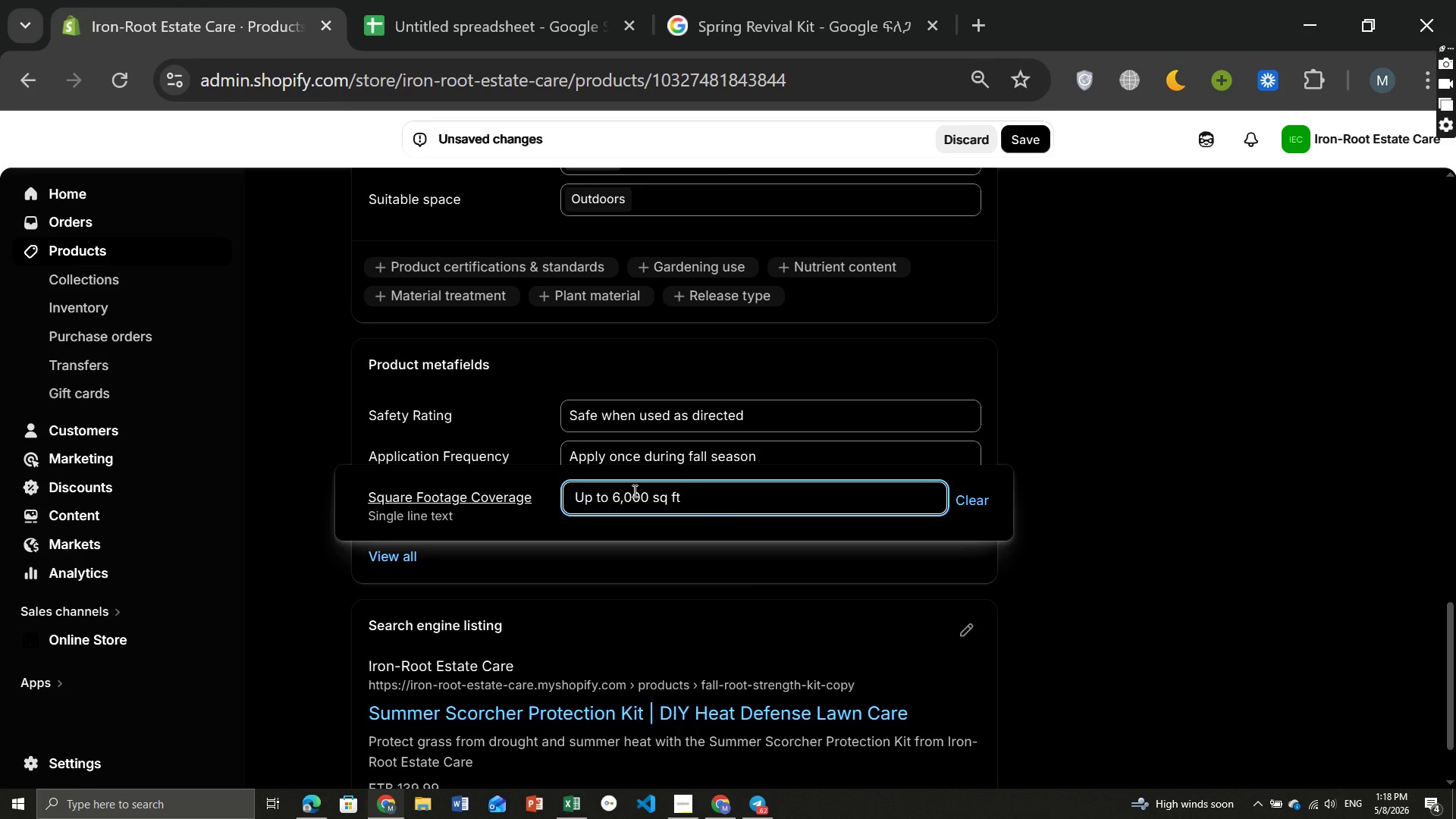 
left_click([633, 491])
 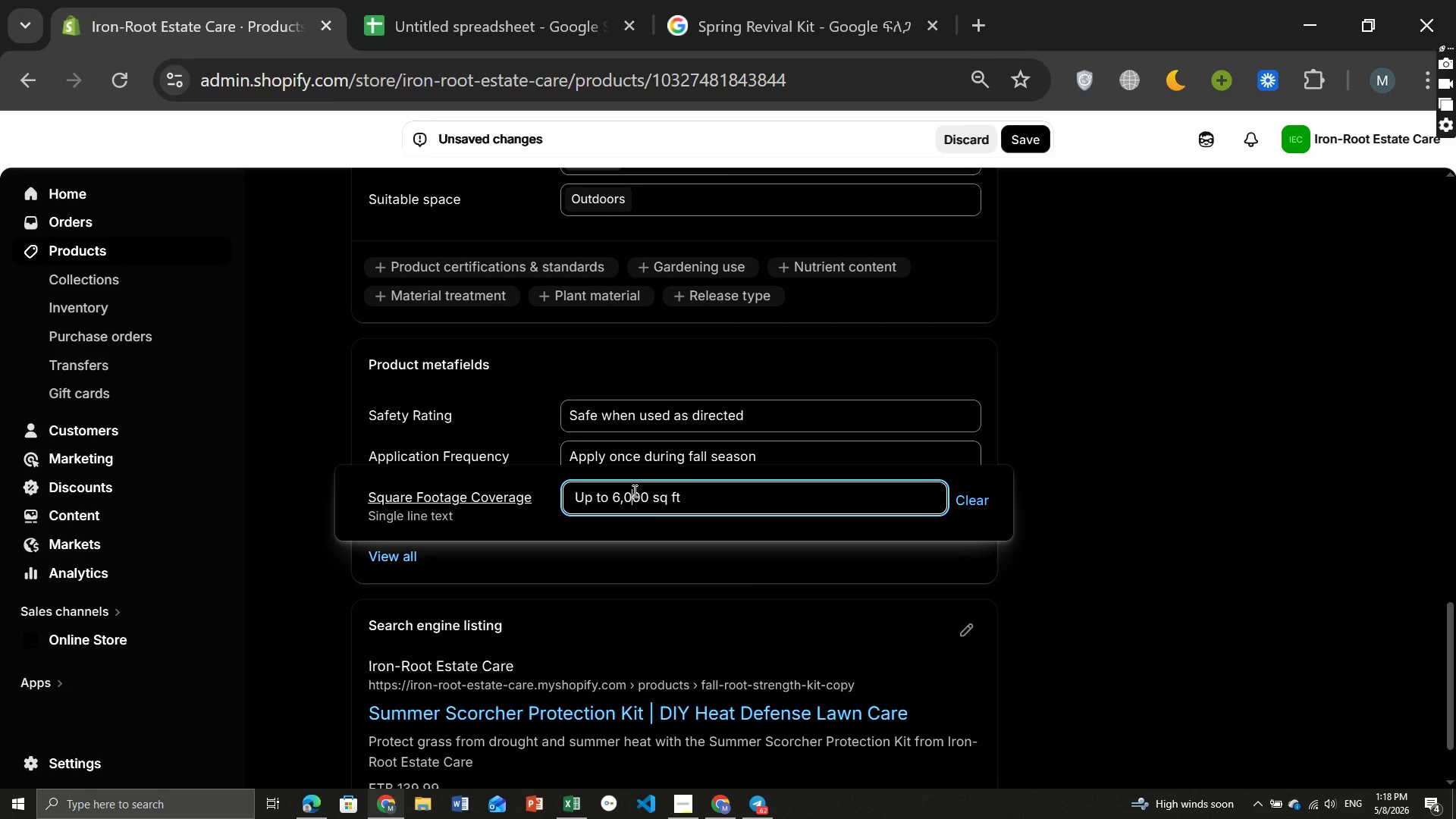 
key(Backspace)
 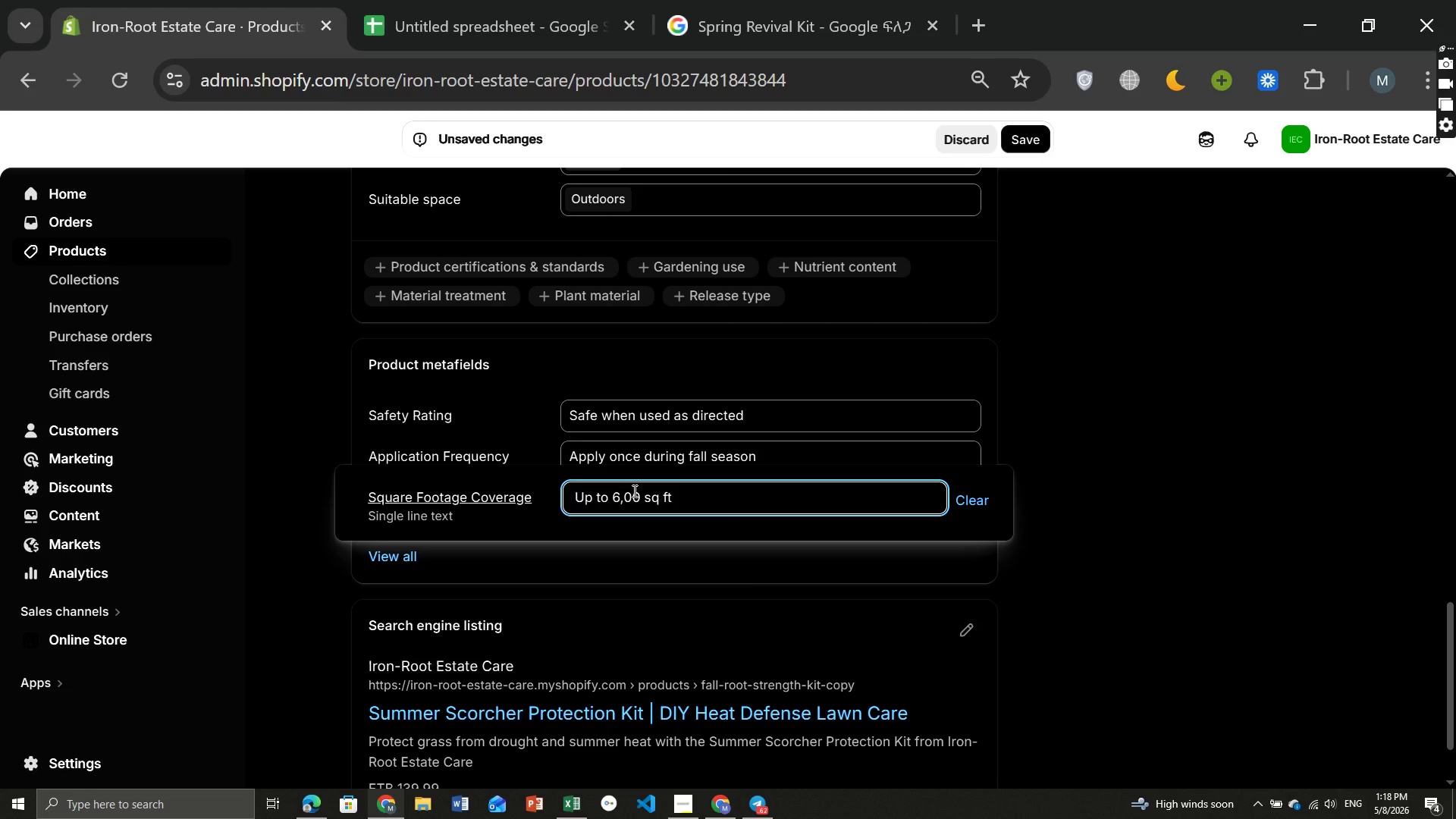 
key(Backspace)
 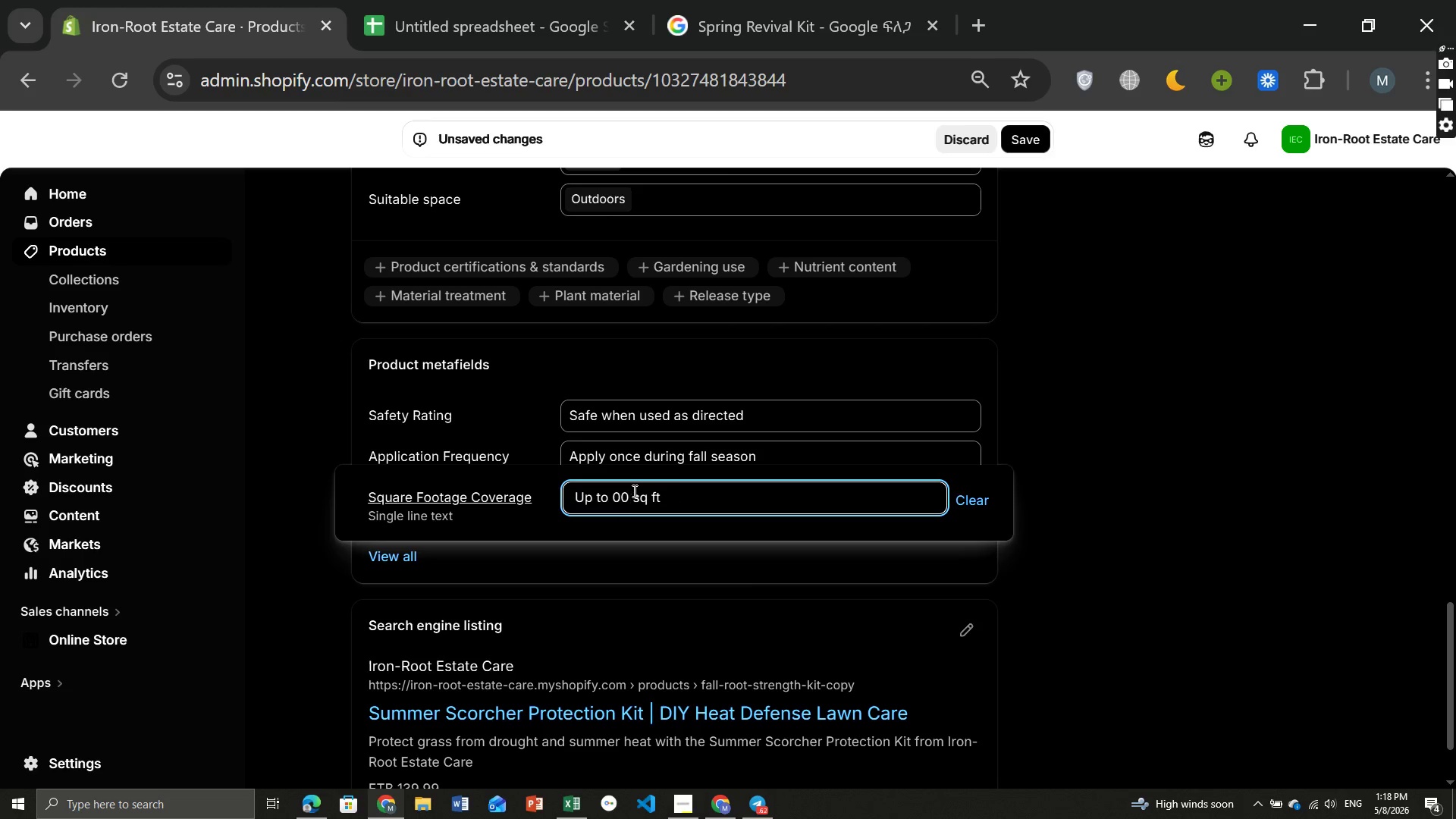 
key(Backspace)
 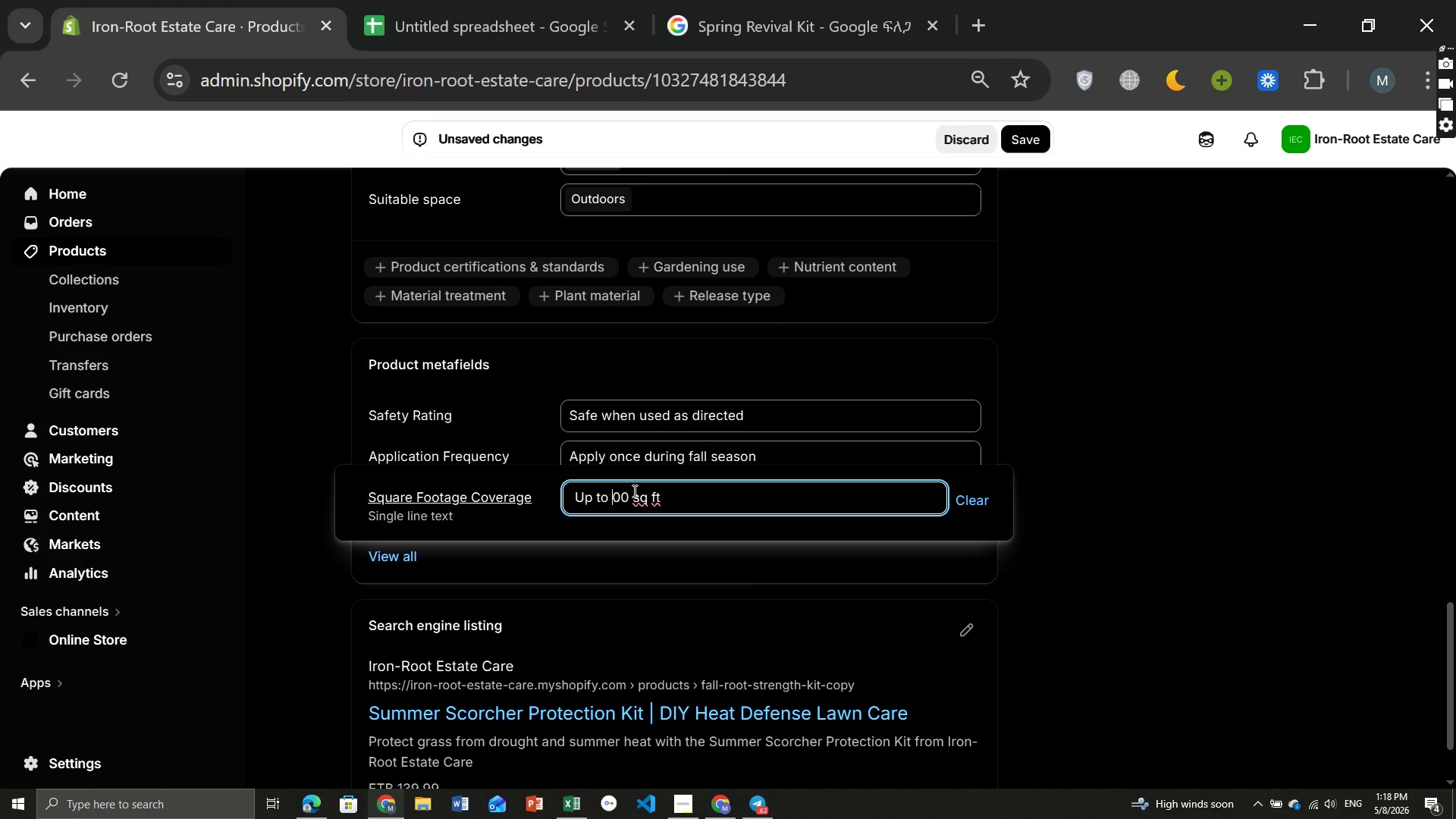 
key(Space)
 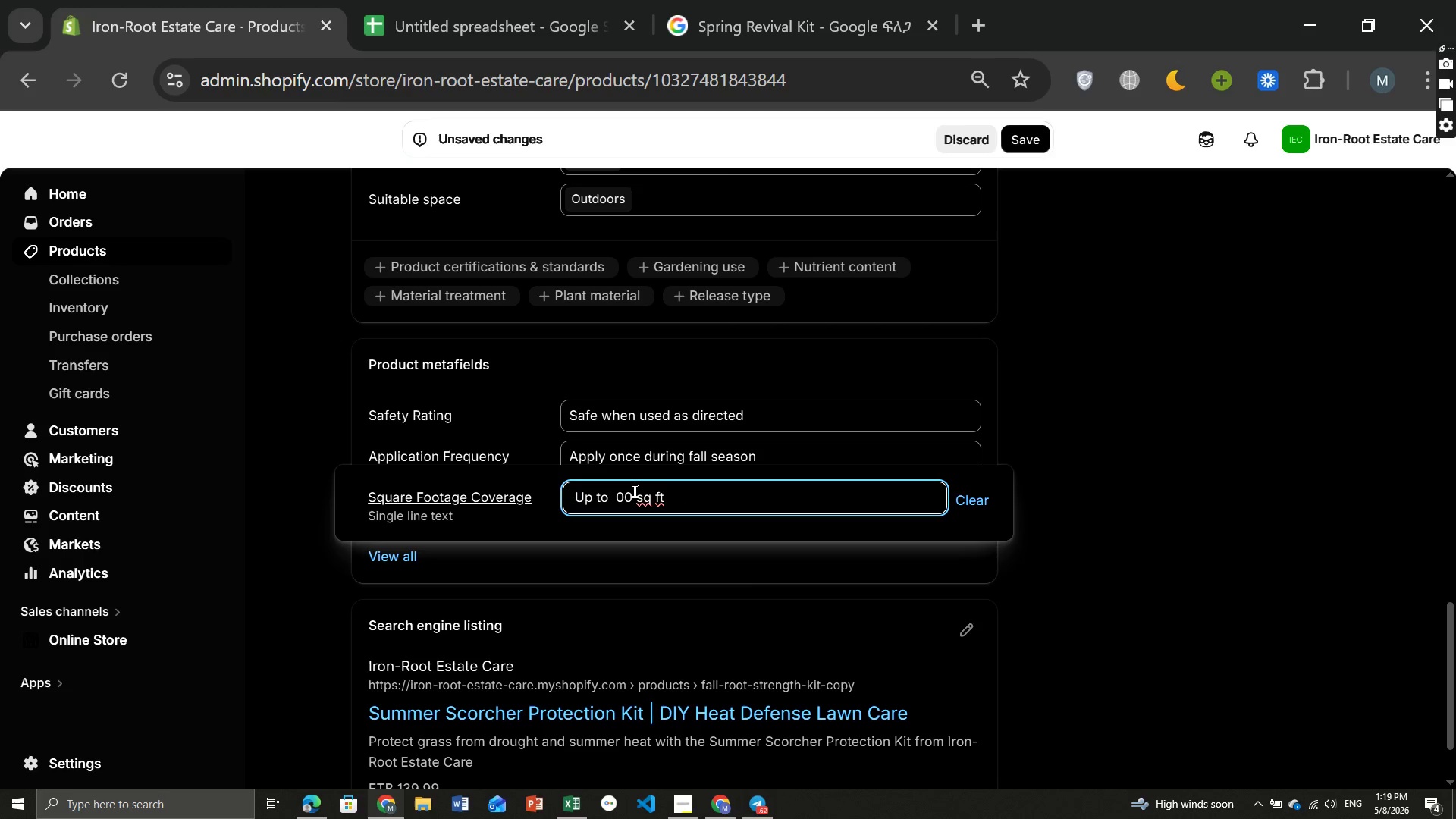 
key(3)
 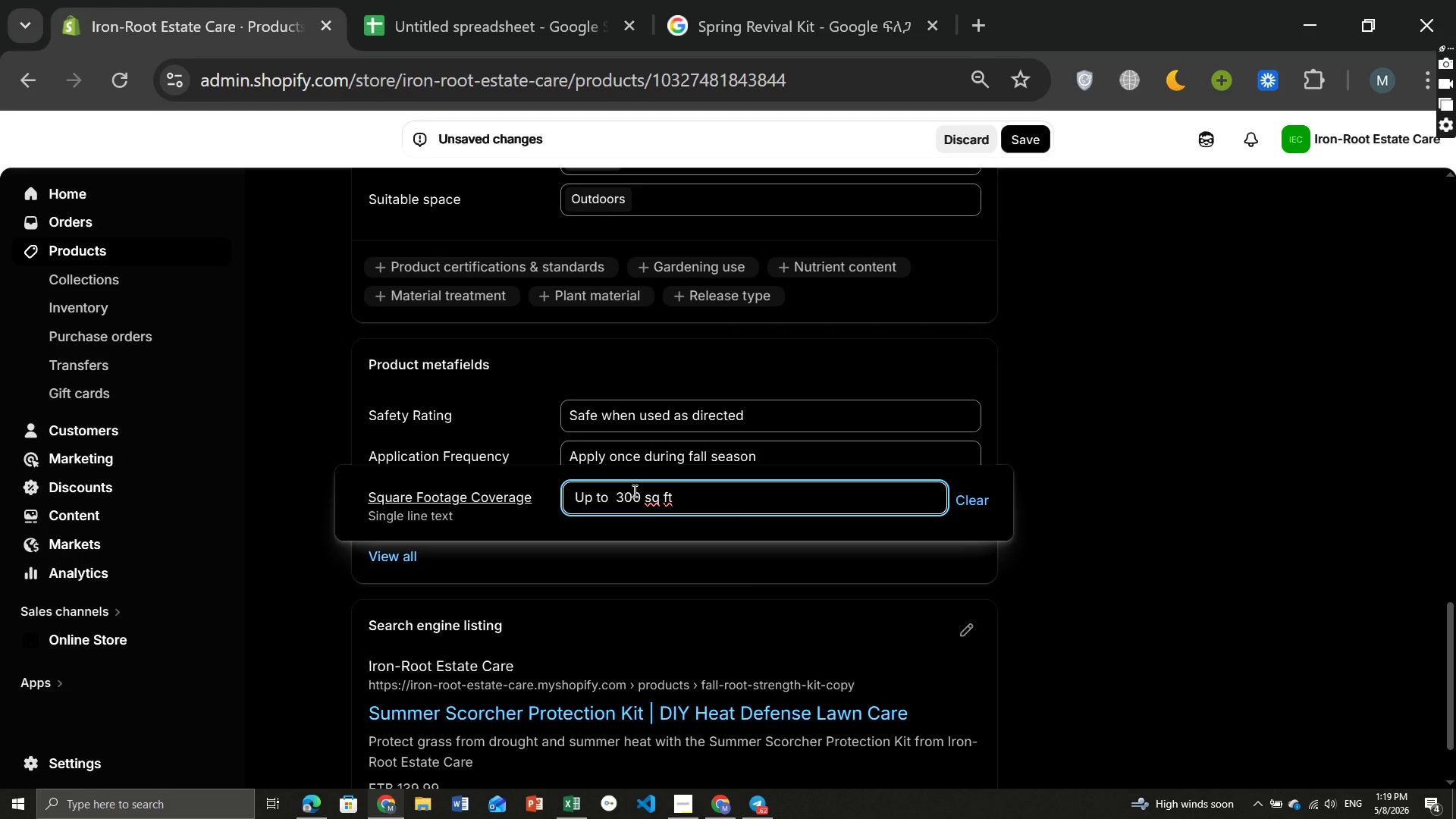 
key(Comma)
 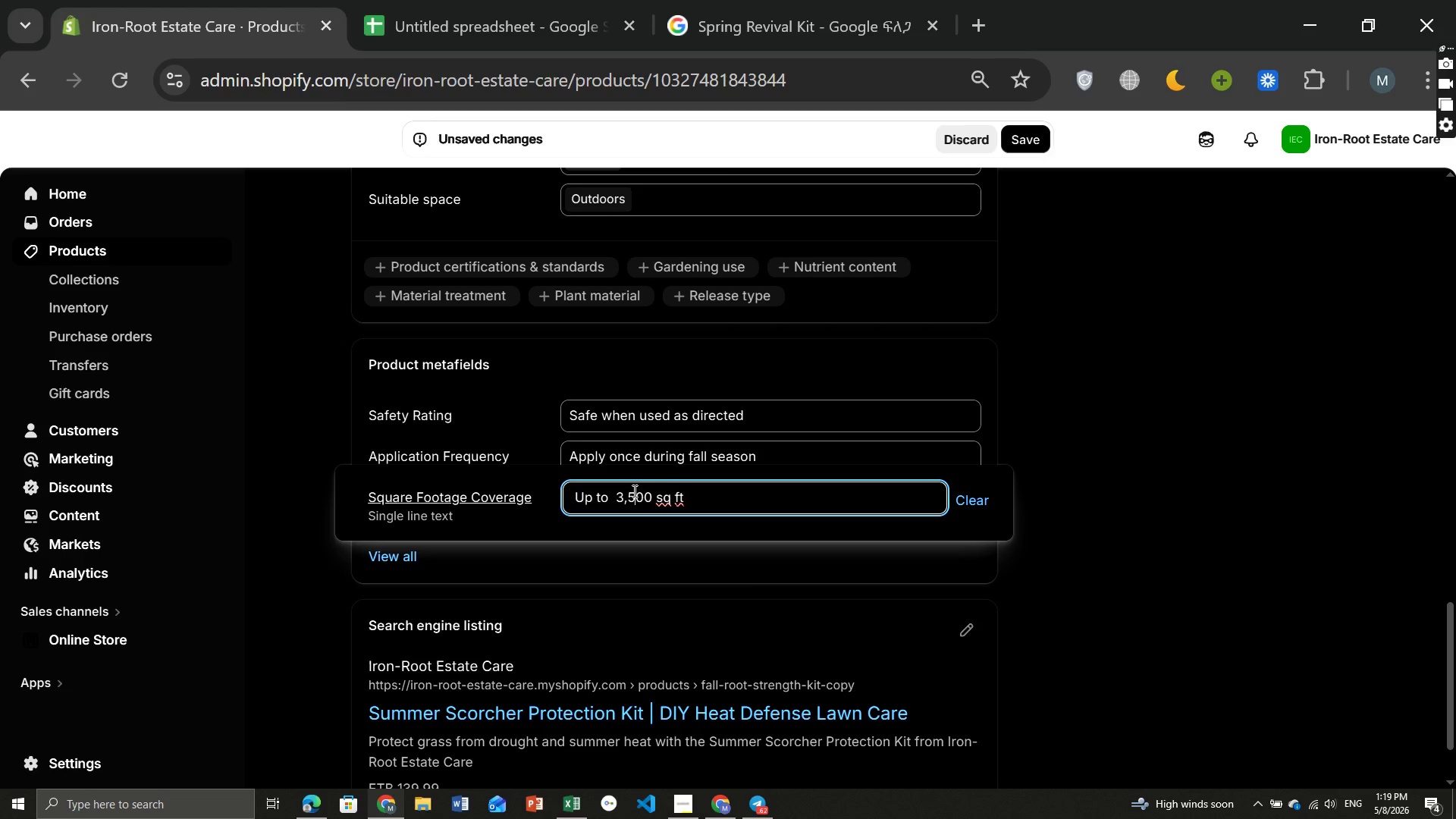 
key(5)
 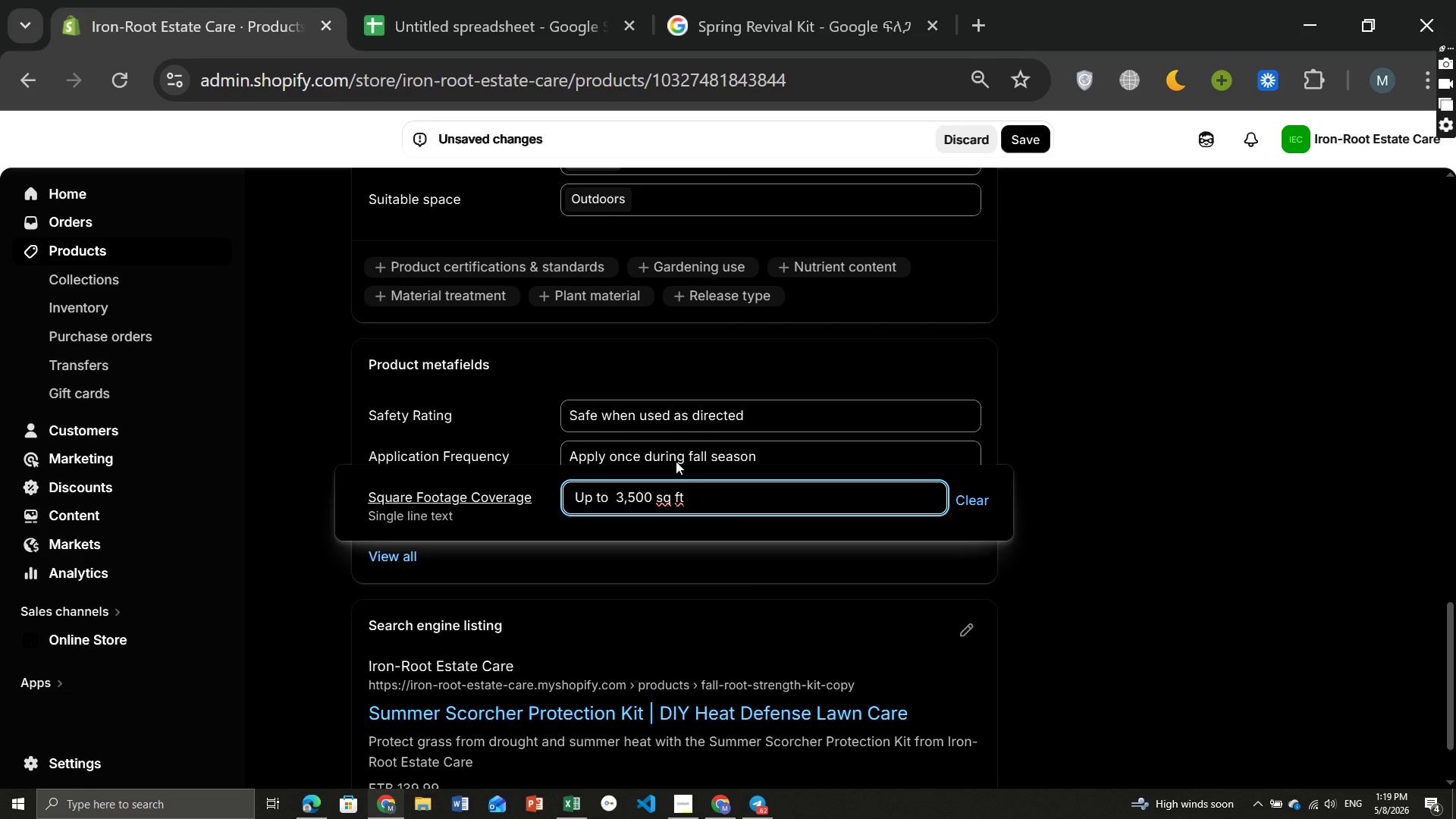 
left_click([659, 459])
 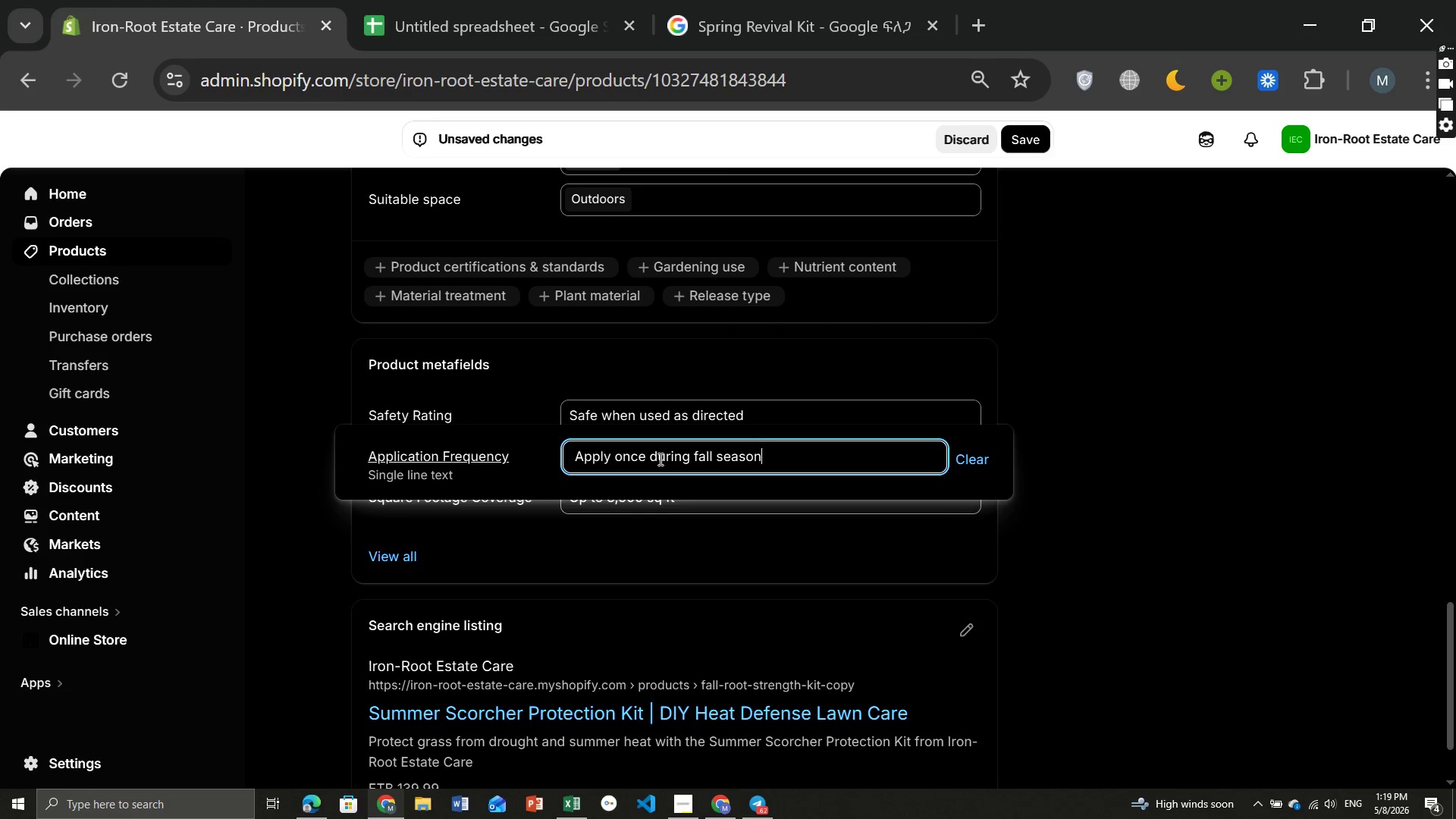 
wait(5.84)
 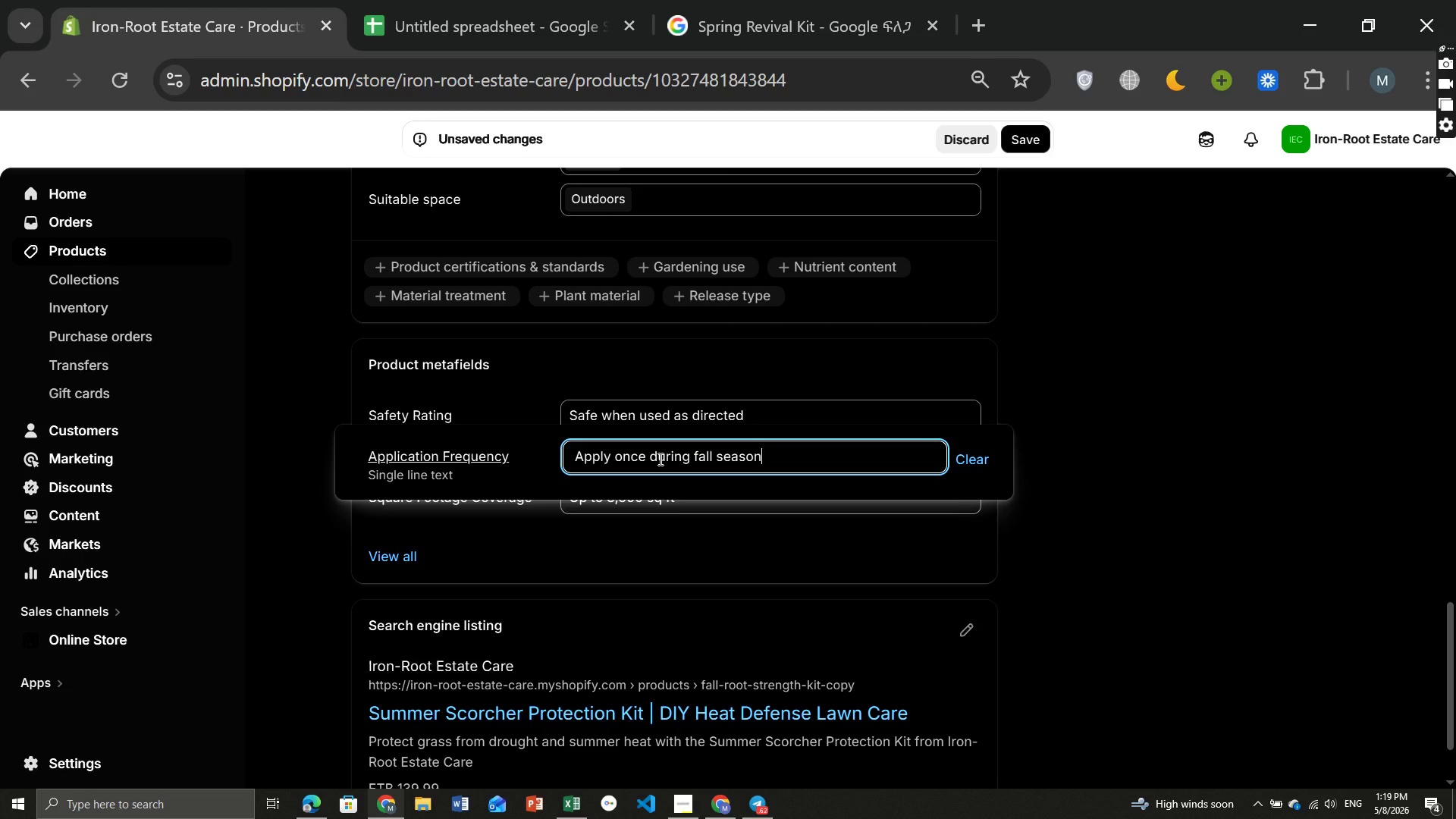 
hold_key(key=Backspace, duration=1.2)
 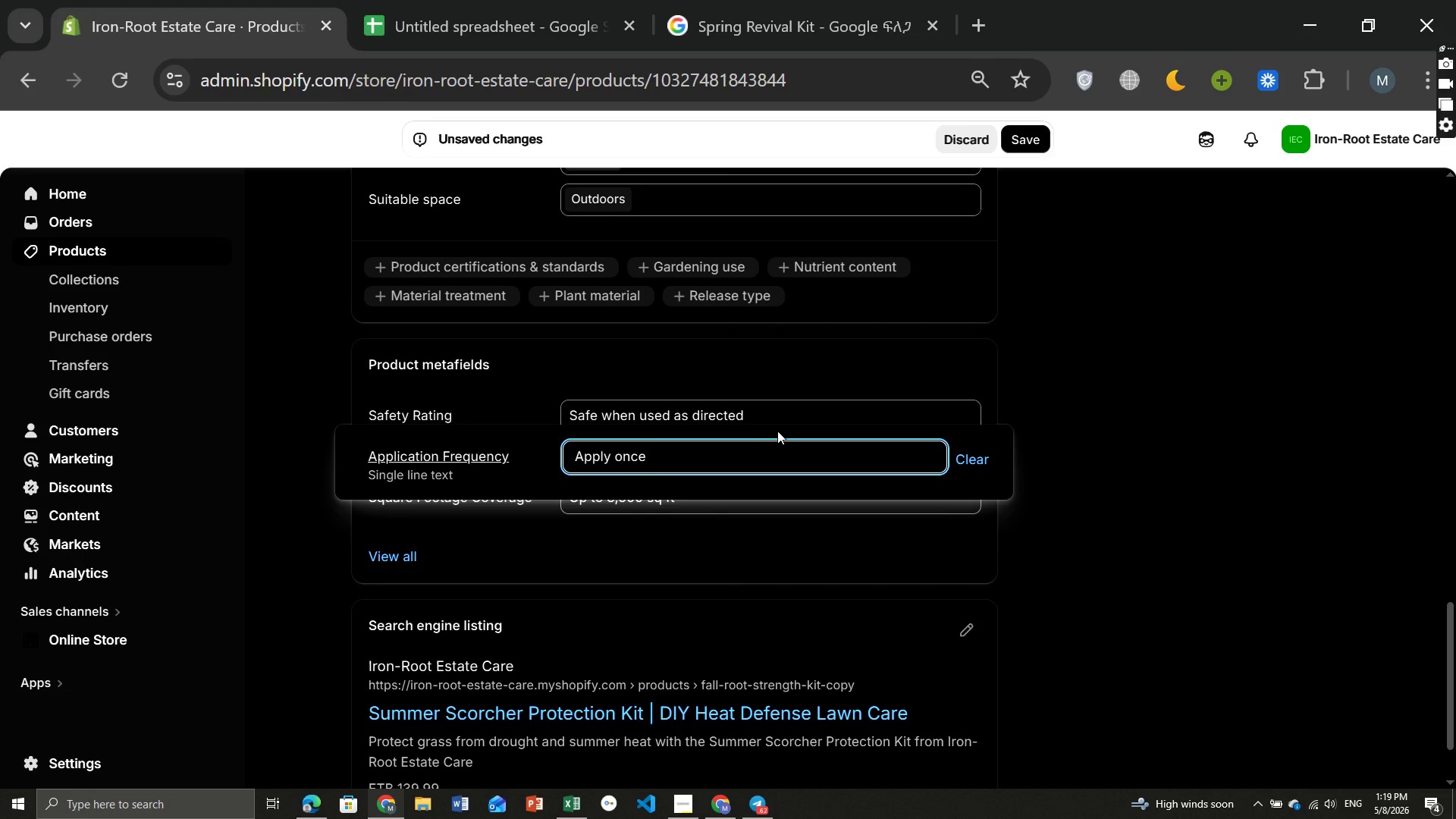 
key(Backspace)
key(Backspace)
key(Backspace)
key(Backspace)
key(Backspace)
type(as needed during growing seasi)
key(Backspace)
type(on)
 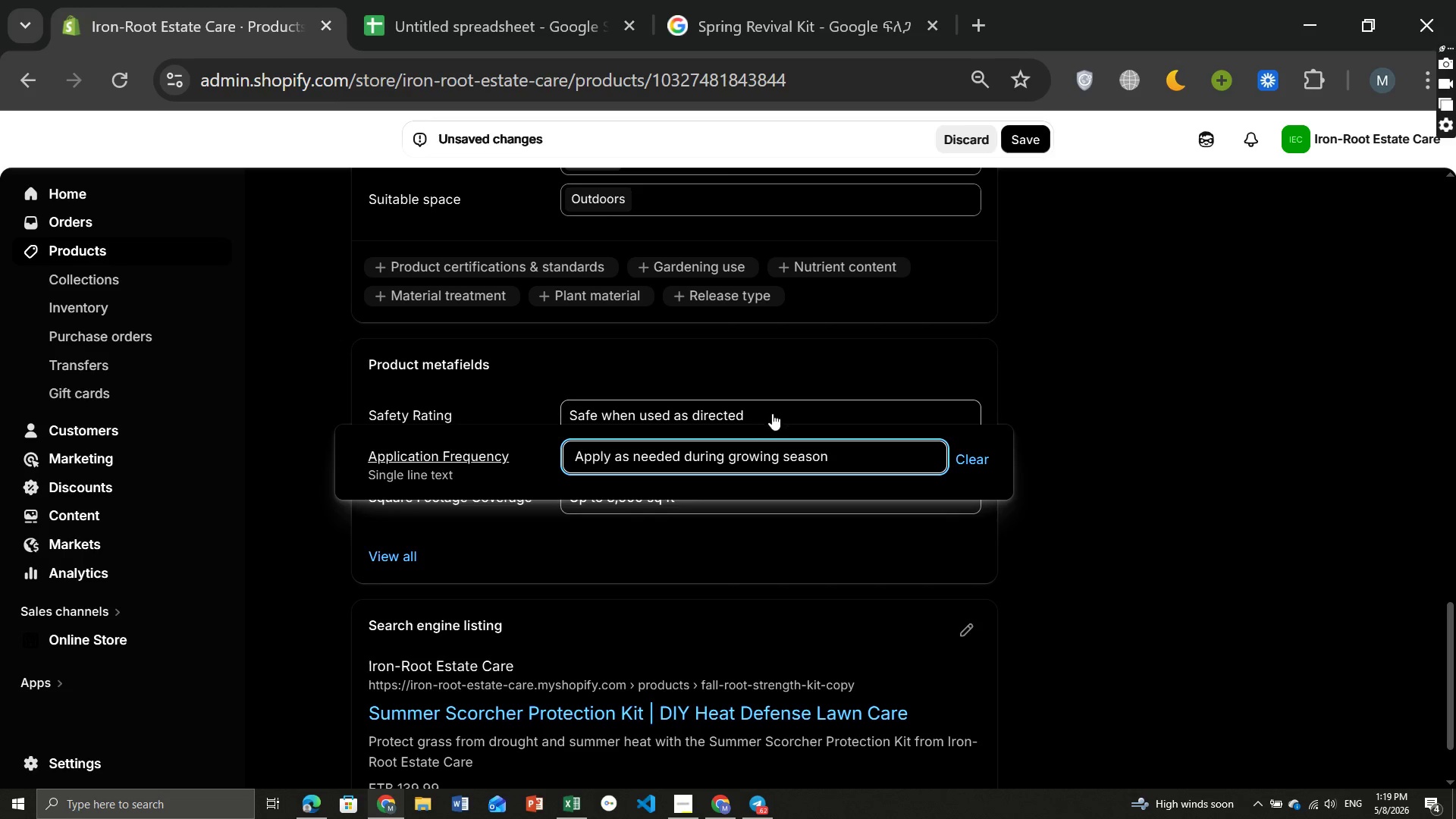 
left_click([770, 413])
 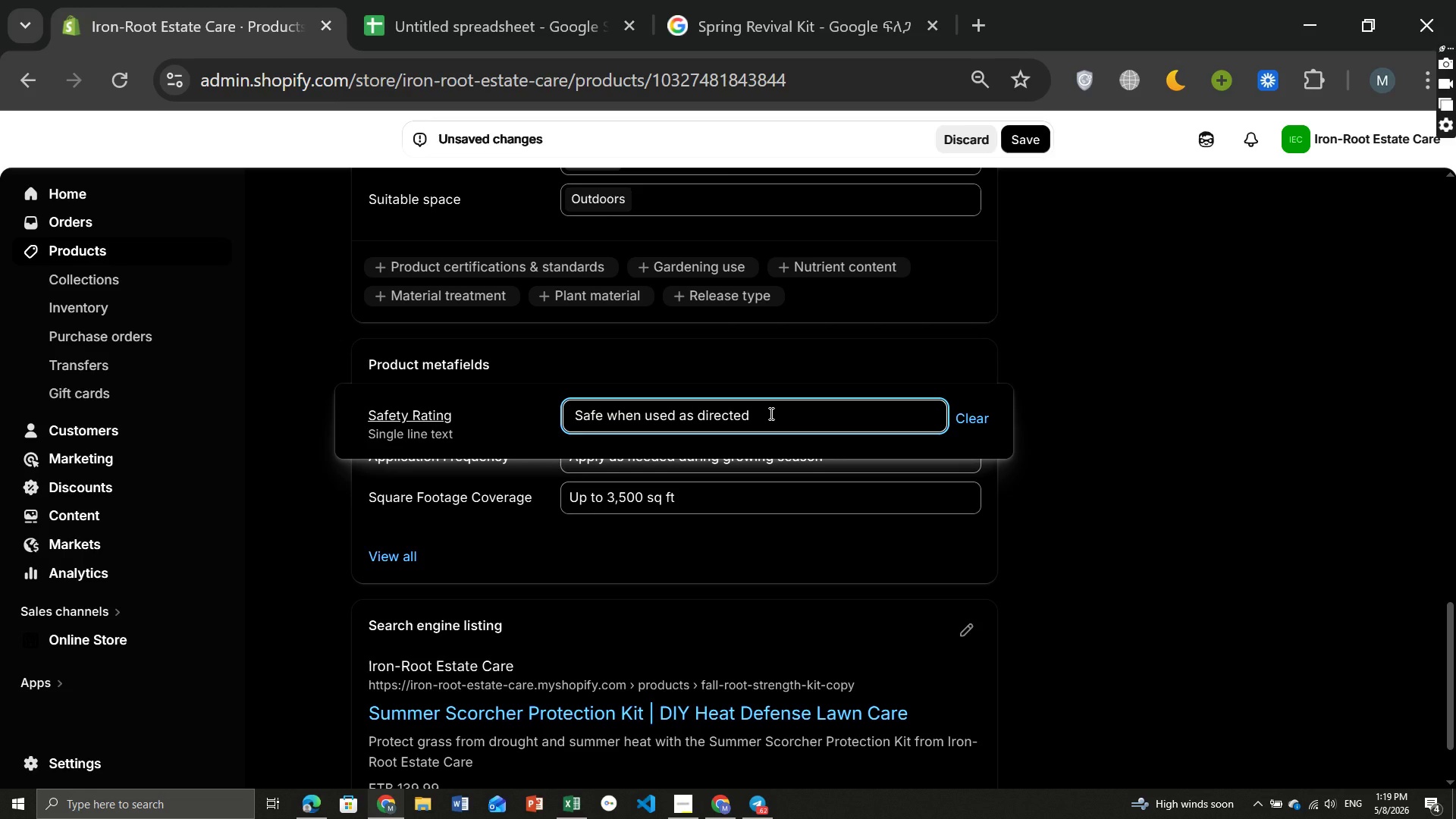 
hold_key(key=Backspace, duration=1.5)
 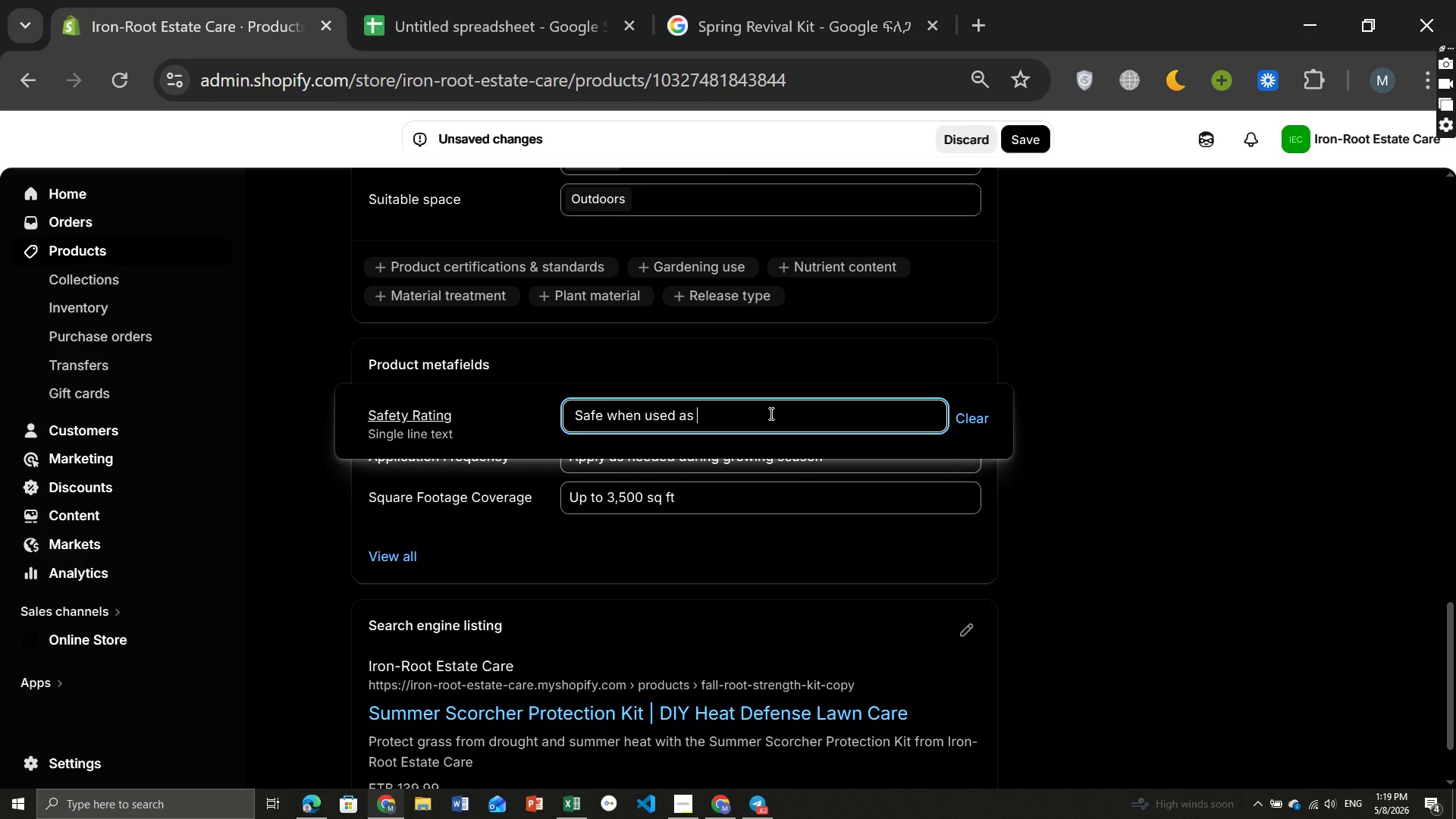 
hold_key(key=Backspace, duration=0.61)
 